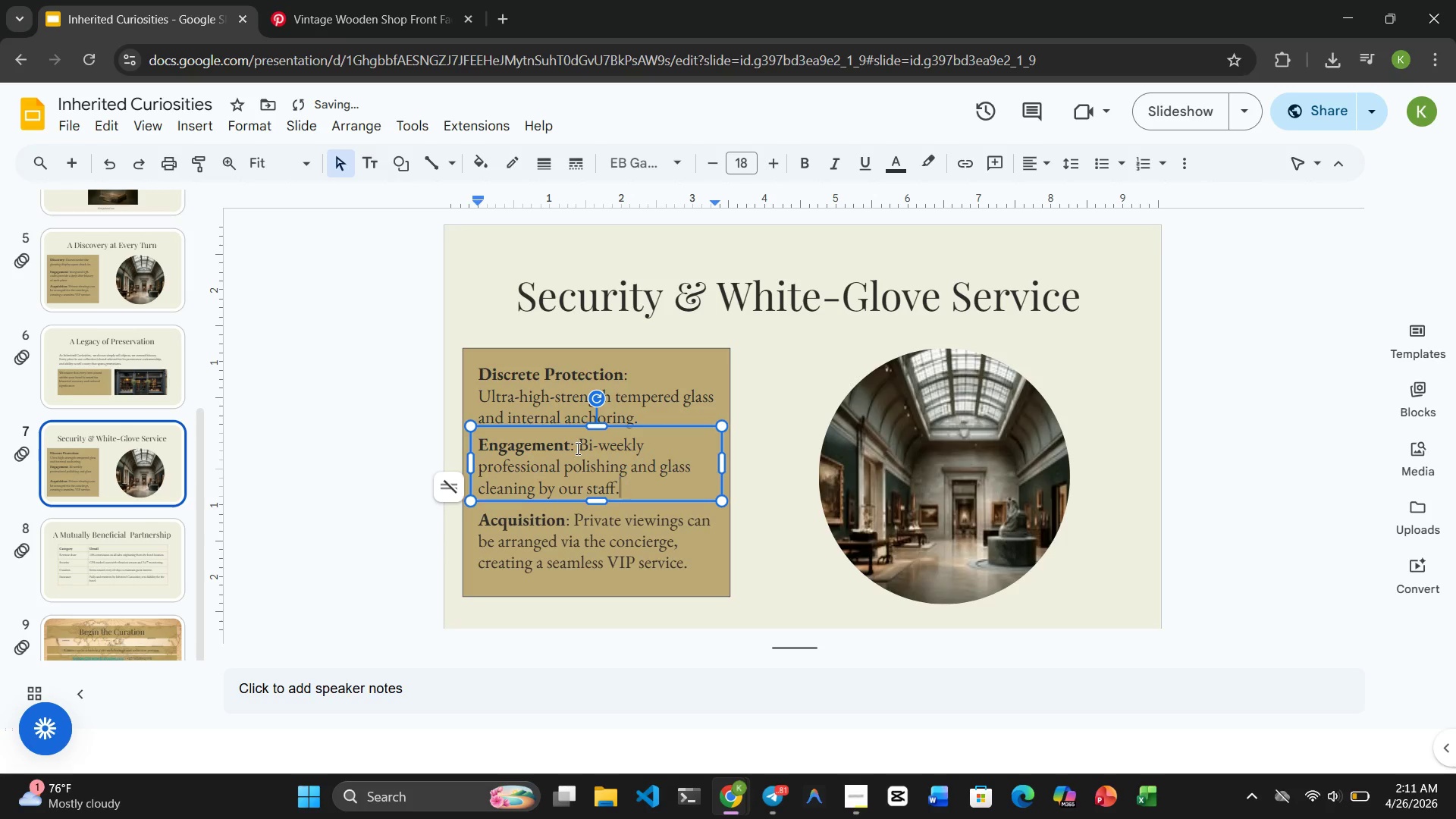 
left_click([576, 448])
 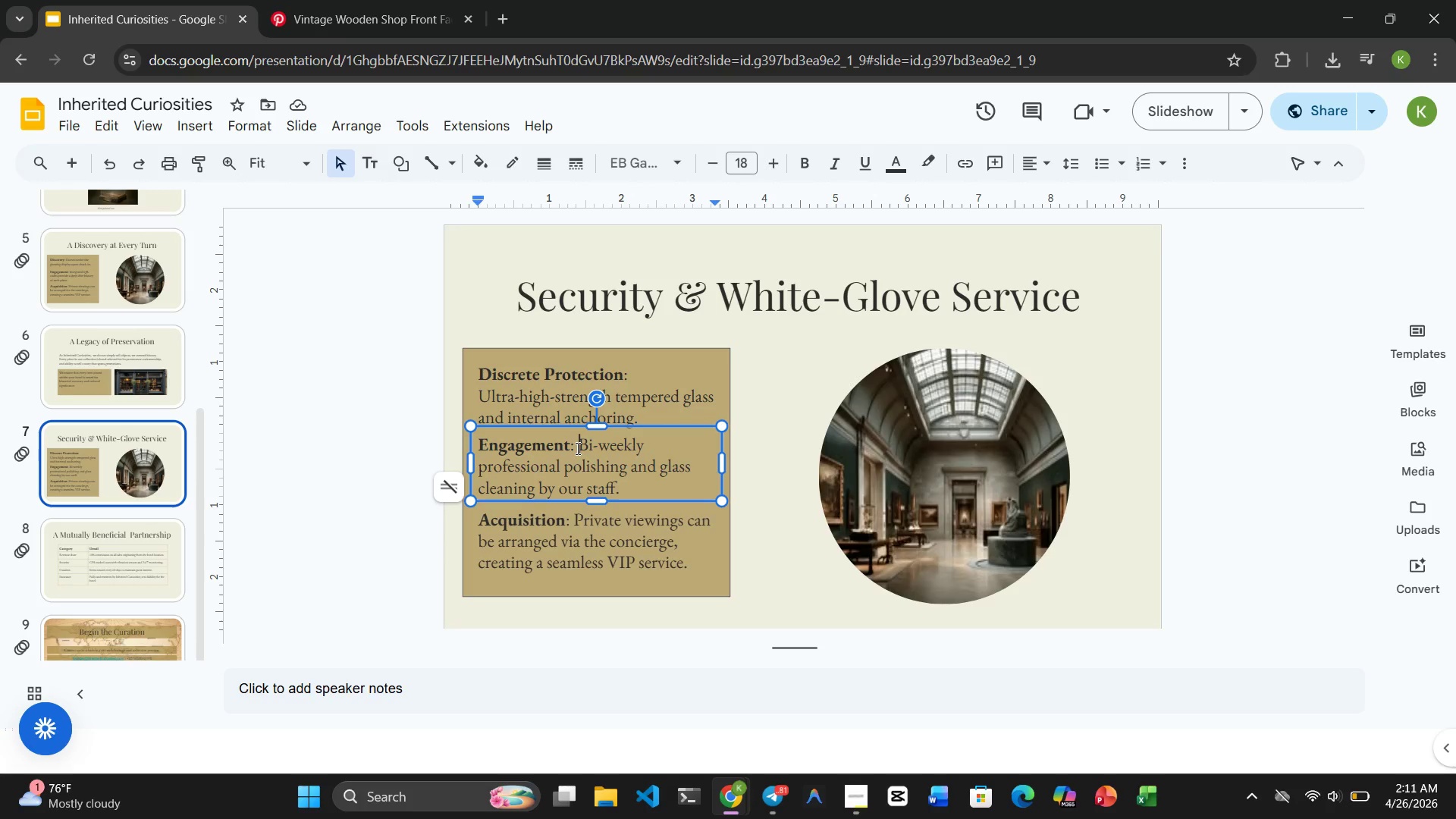 
wait(61.33)
 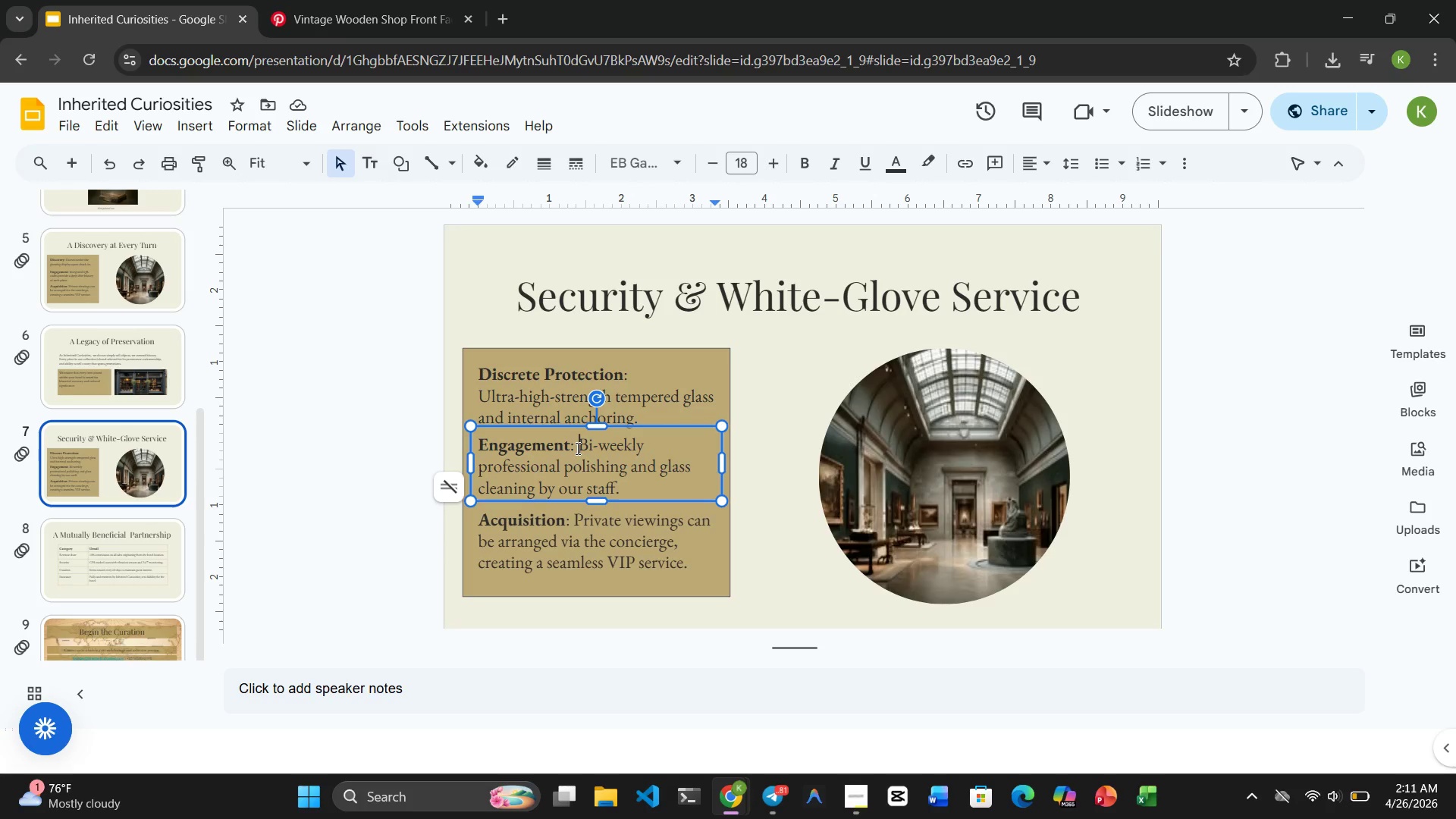 
double_click([512, 451])
 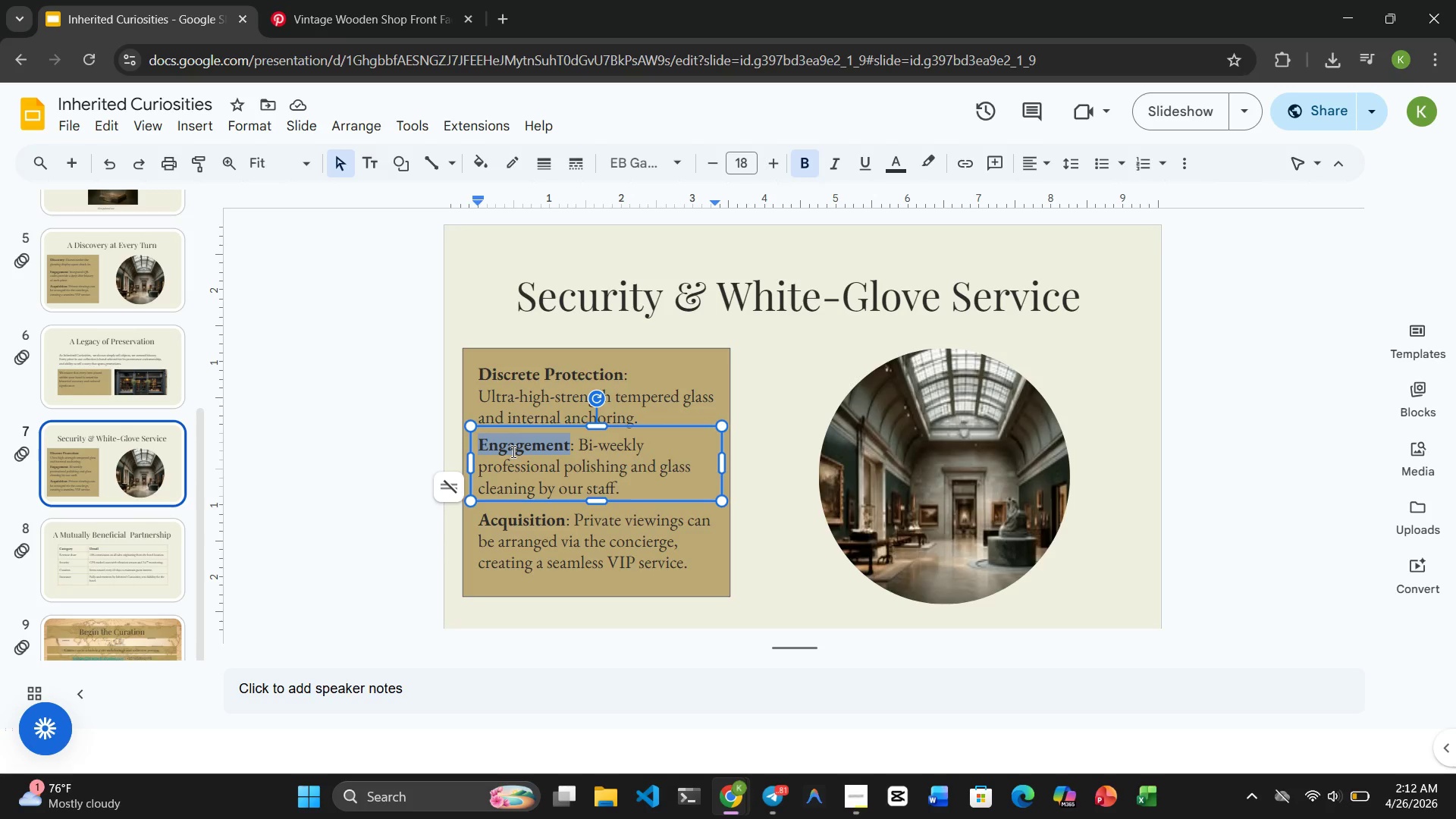 
type(White-Glove Maintenance)
 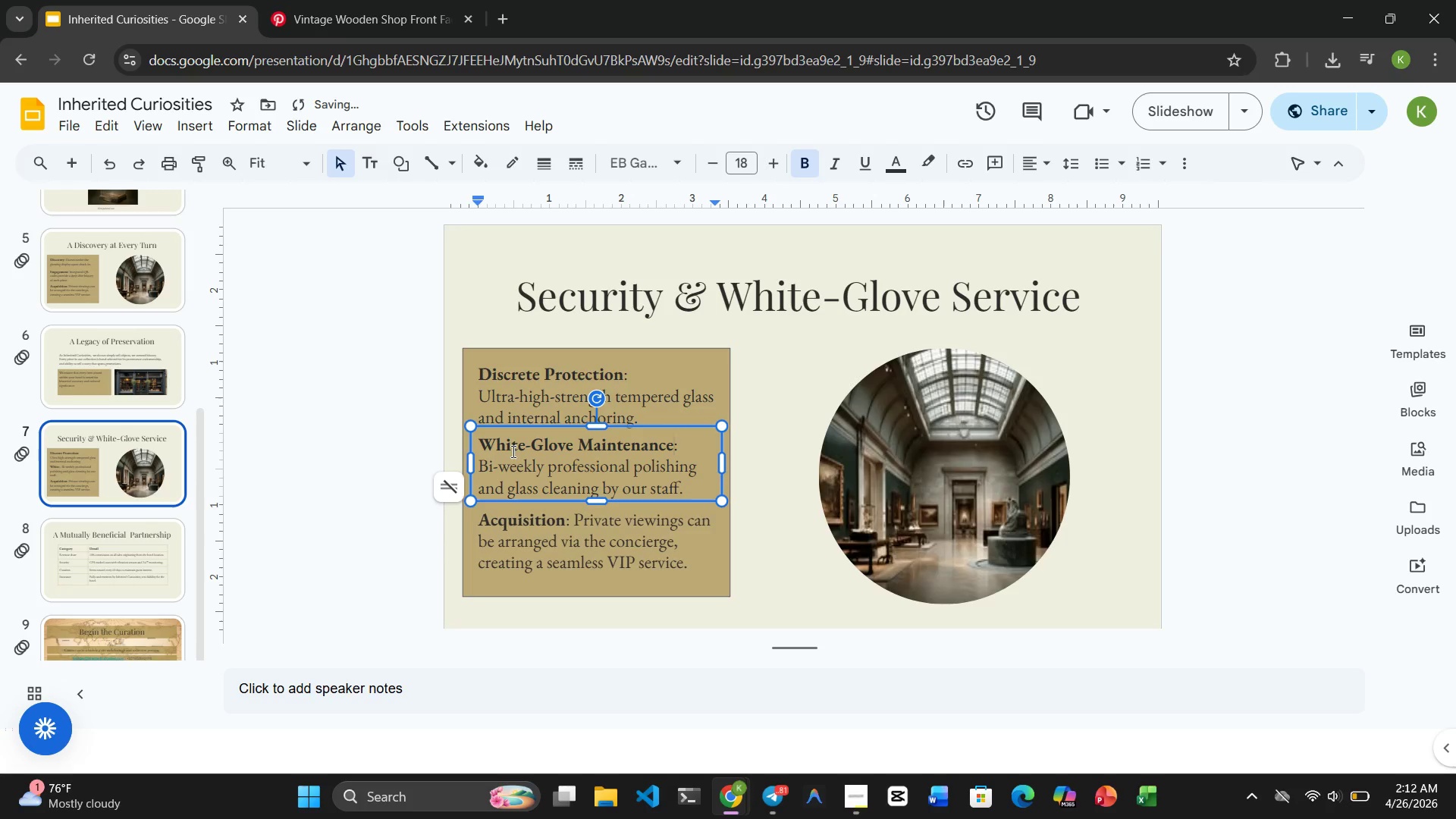 
wait(41.02)
 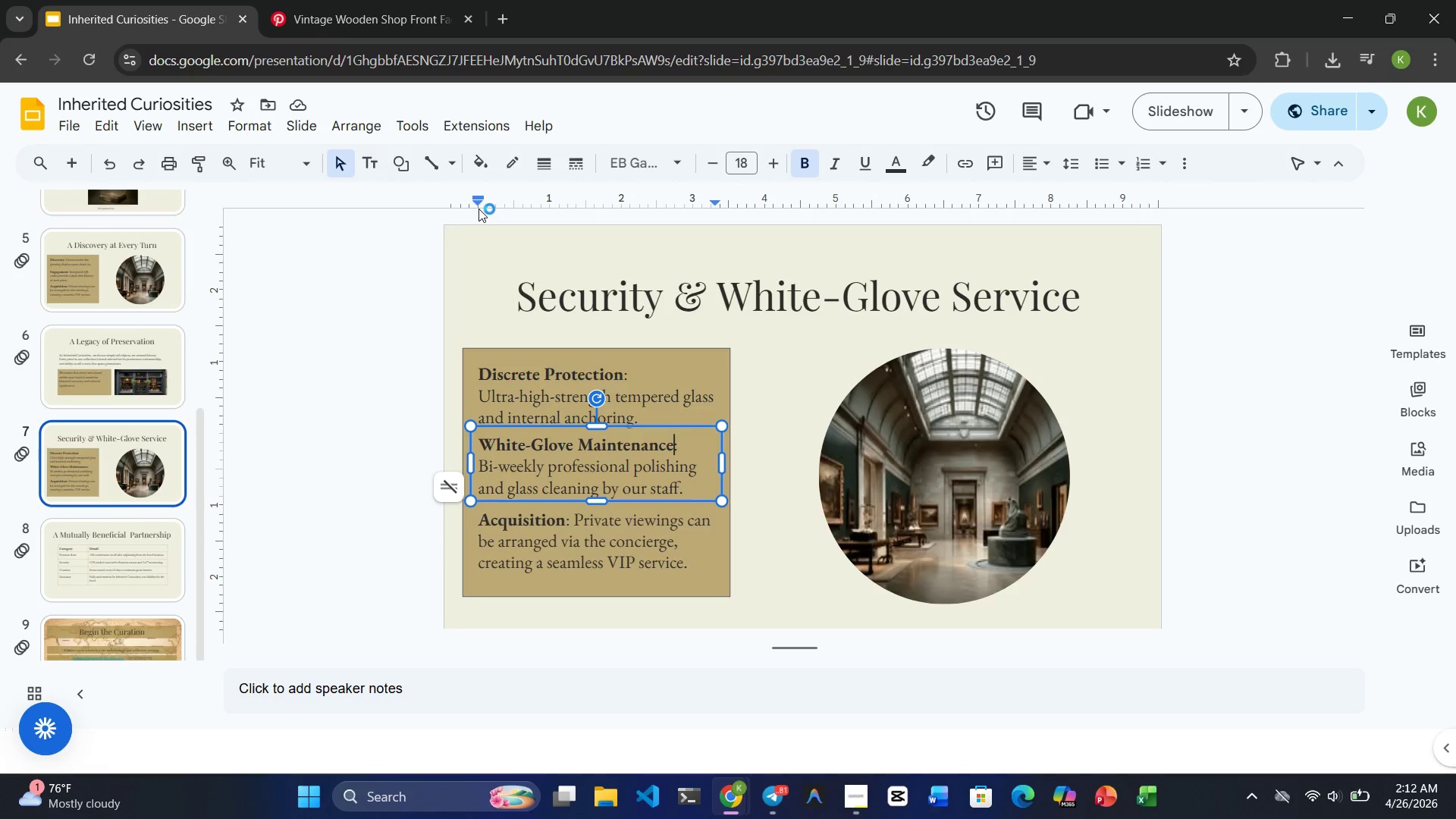 
left_click([1414, 696])
 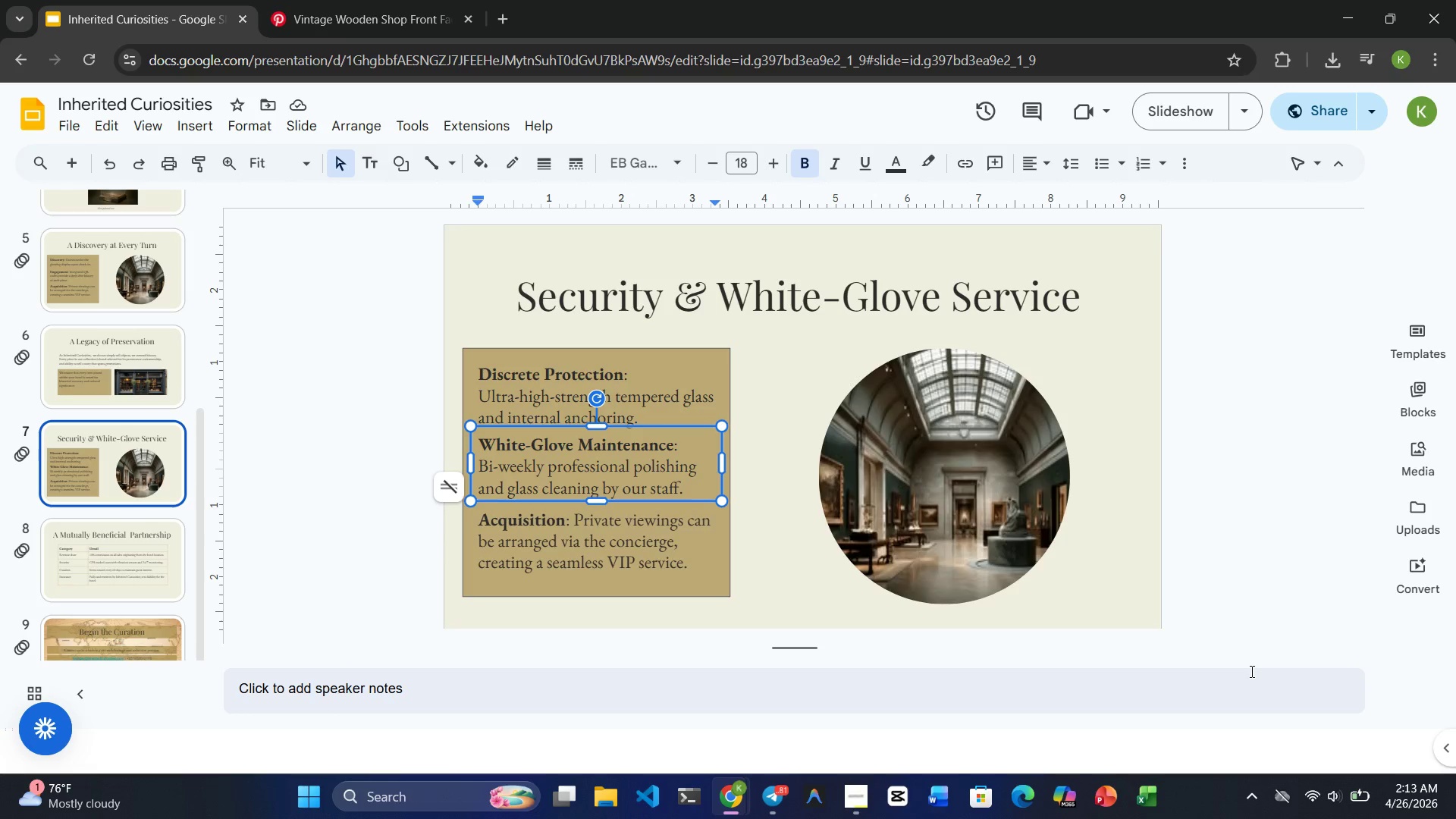 
wait(31.56)
 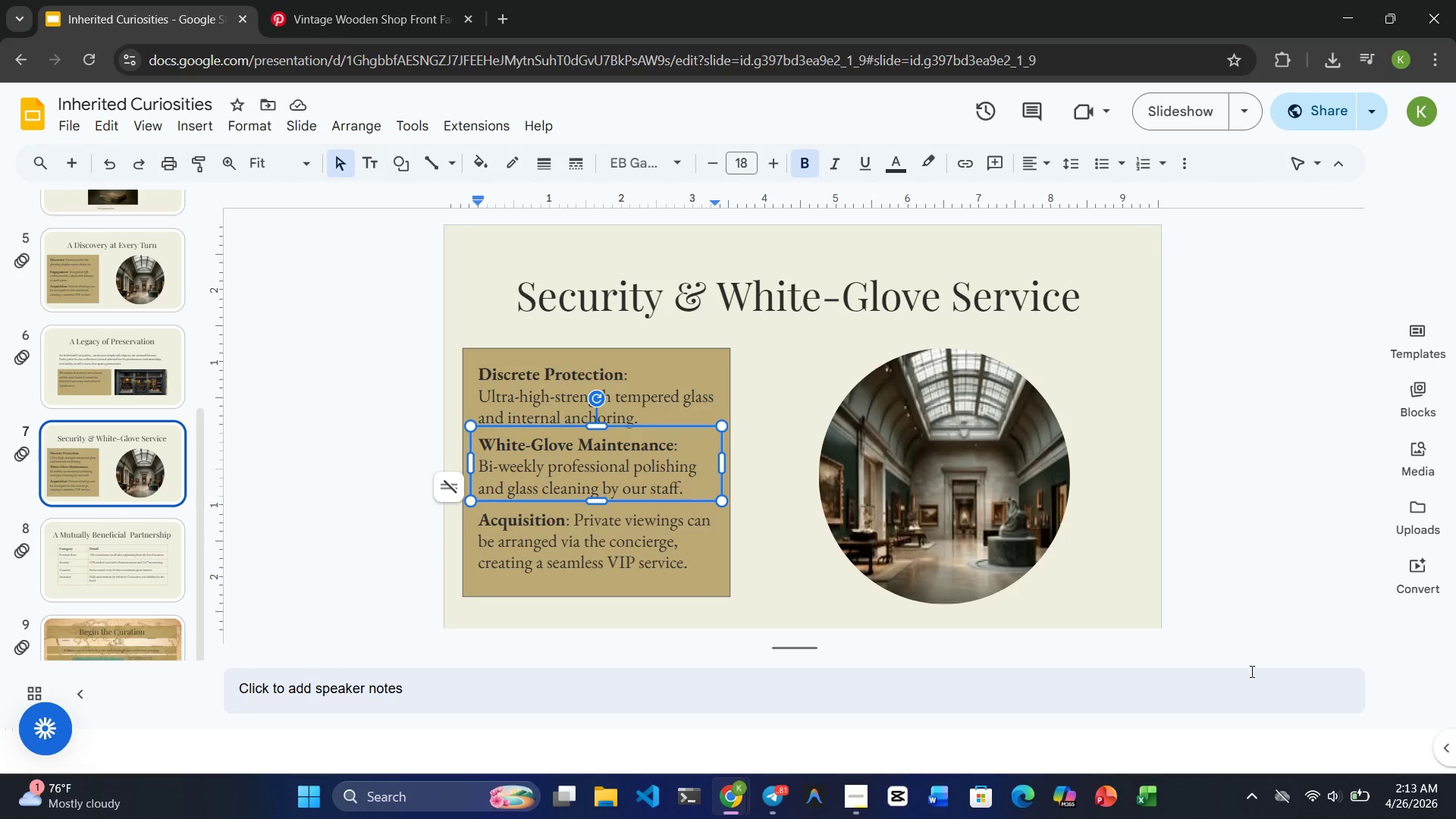 
double_click([544, 513])
 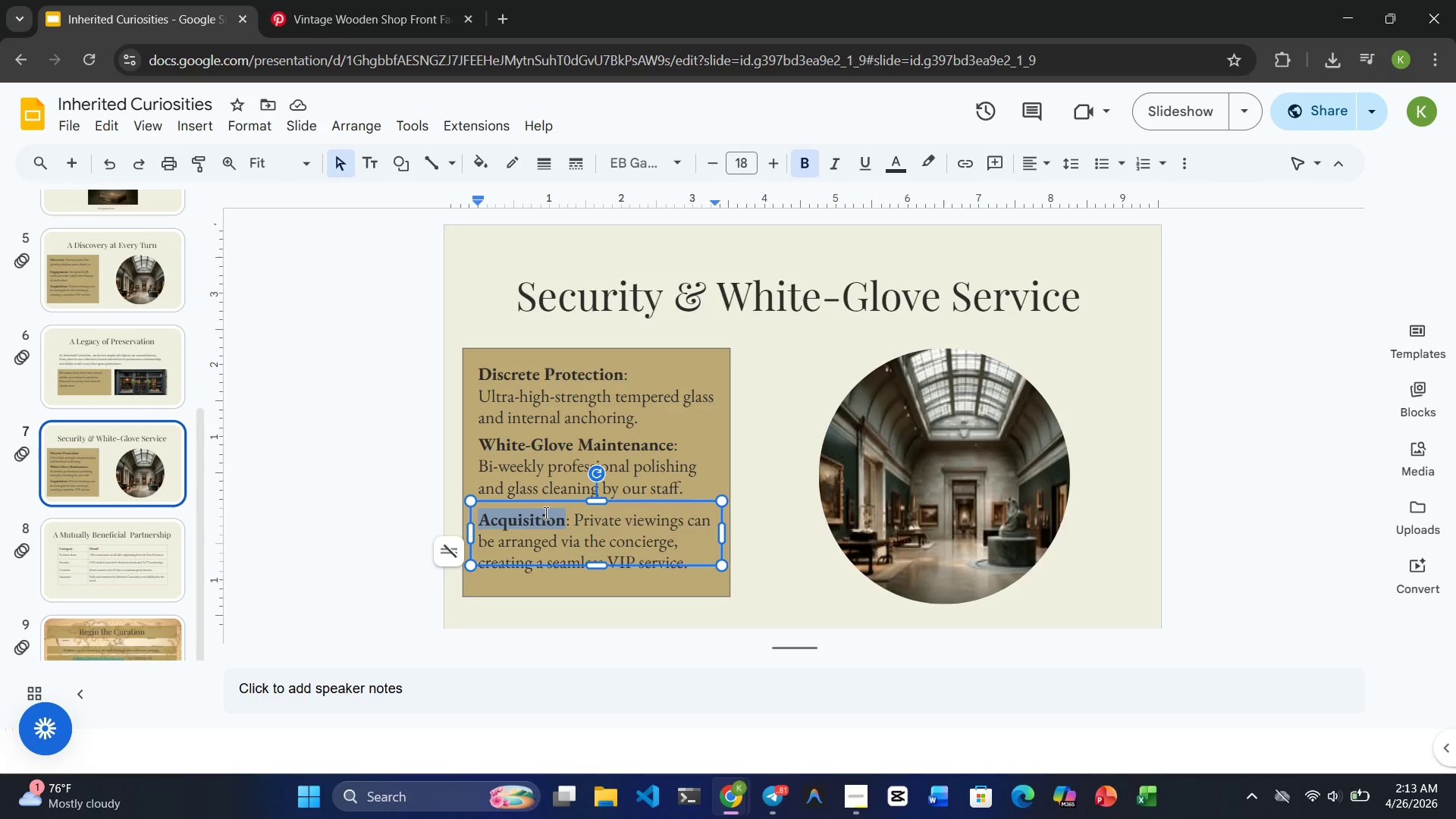 
type(Seamless Logistiscas)
key(Backspace)
key(Backspace)
type(s)
 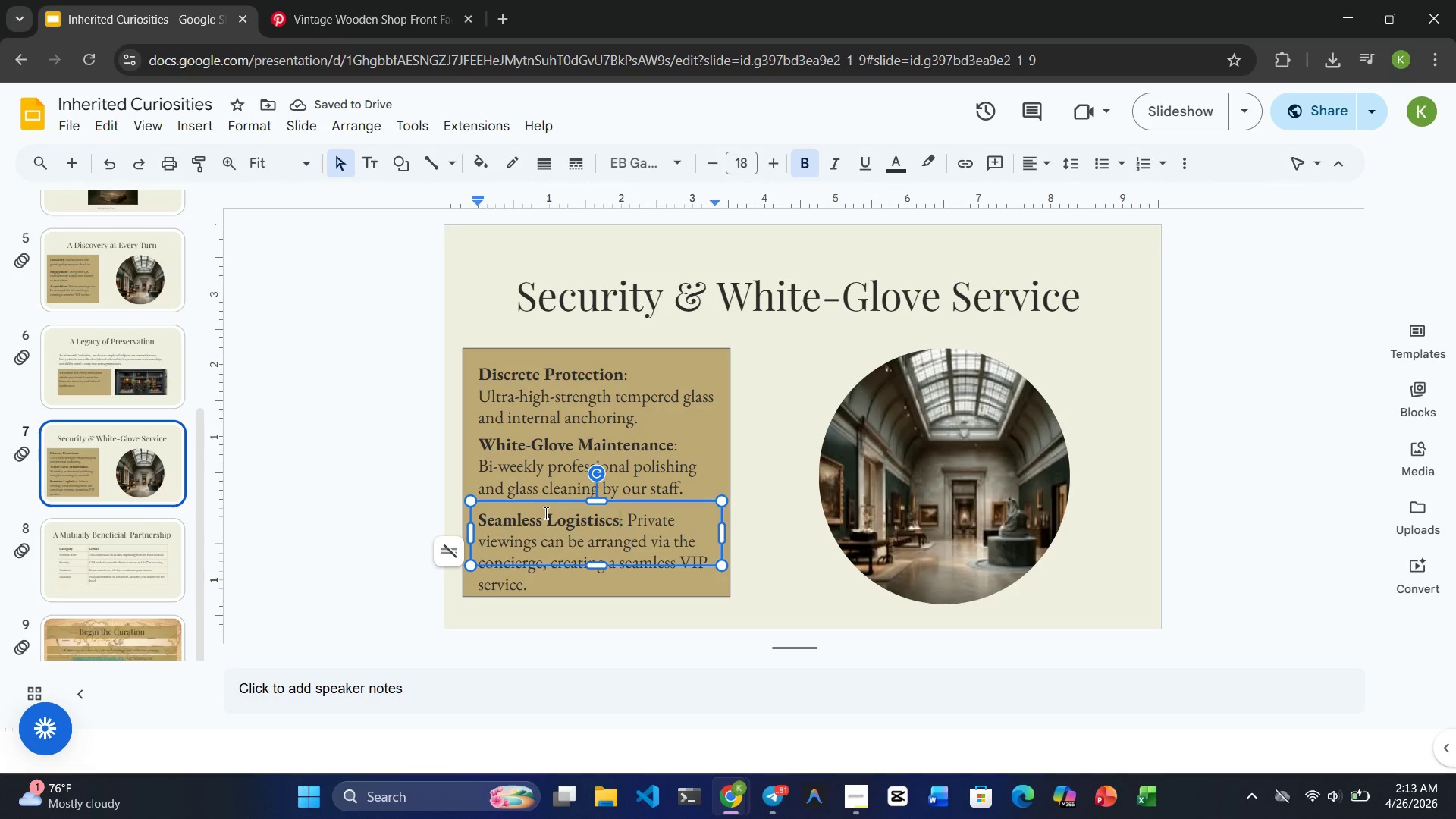 
key(ArrowLeft)
 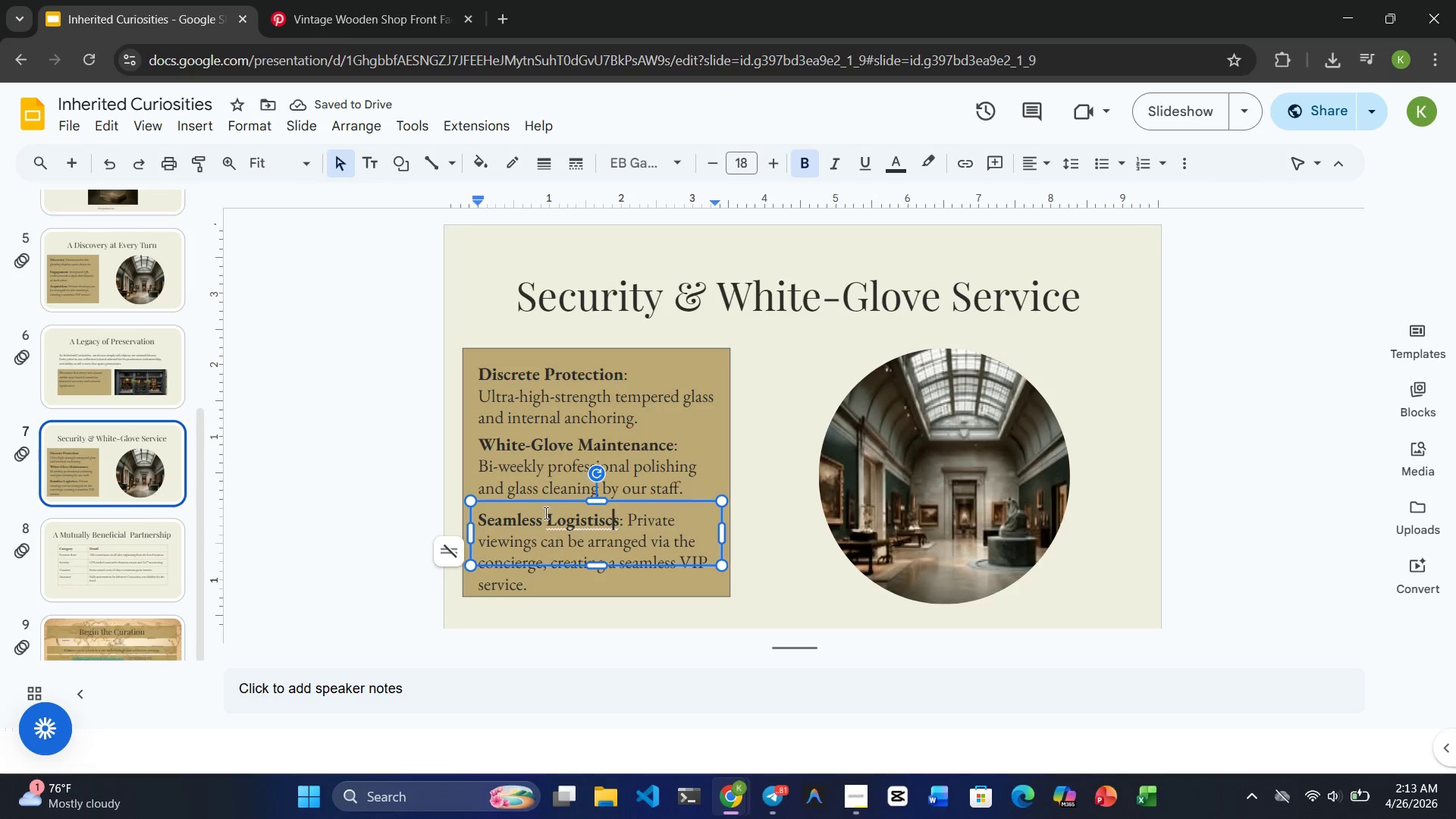 
key(ArrowLeft)
 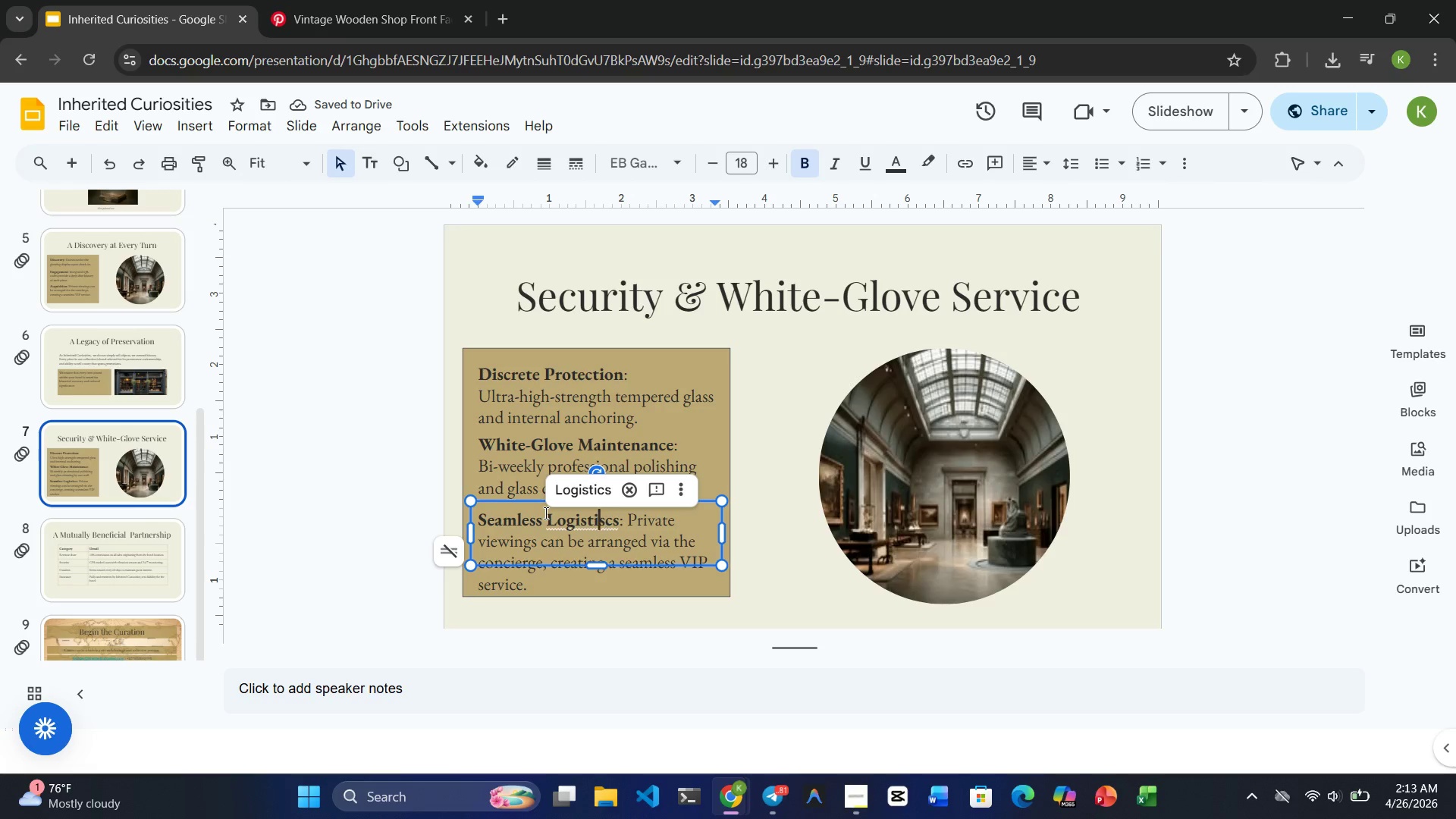 
key(ArrowLeft)
 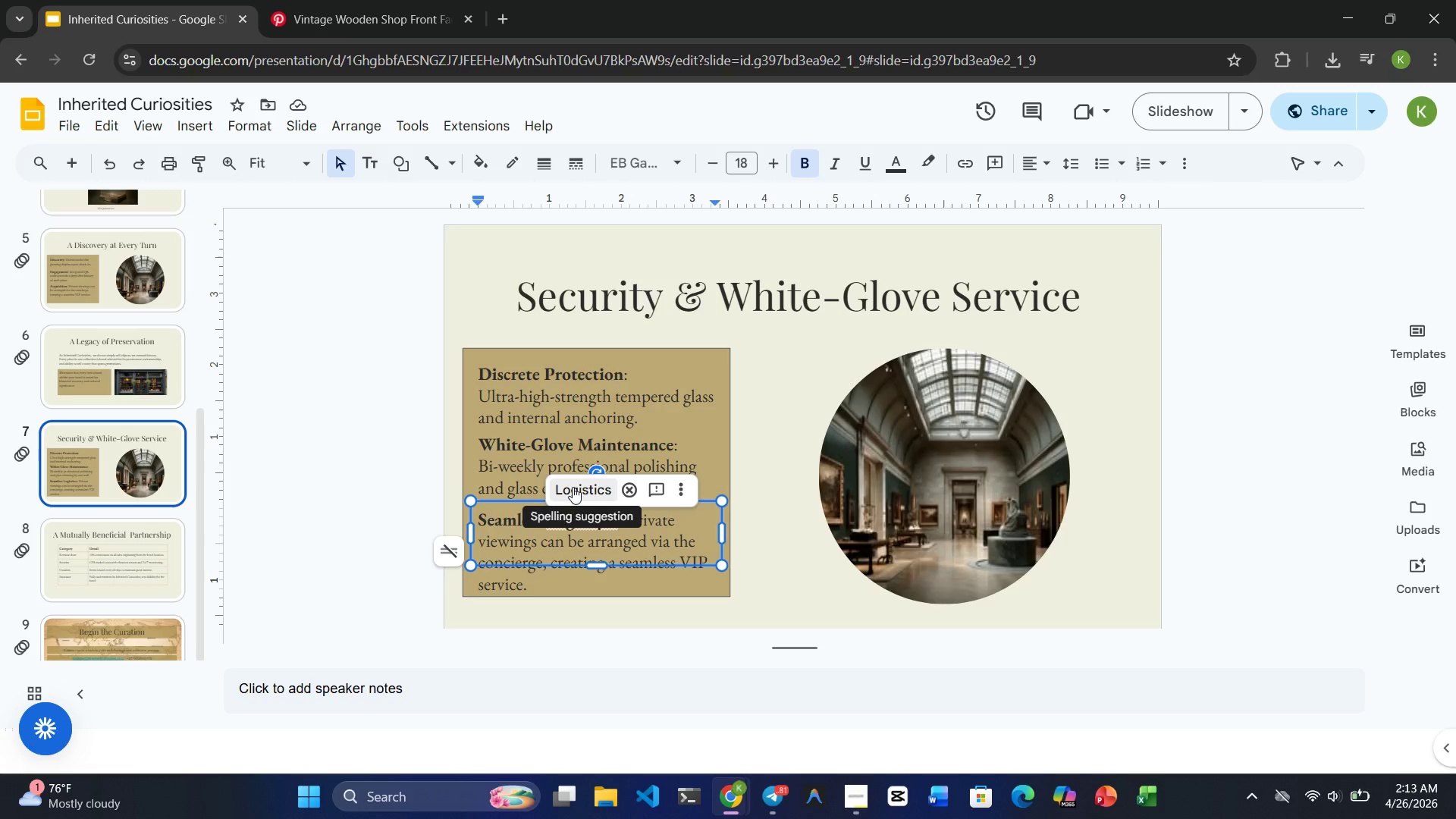 
left_click([573, 487])
 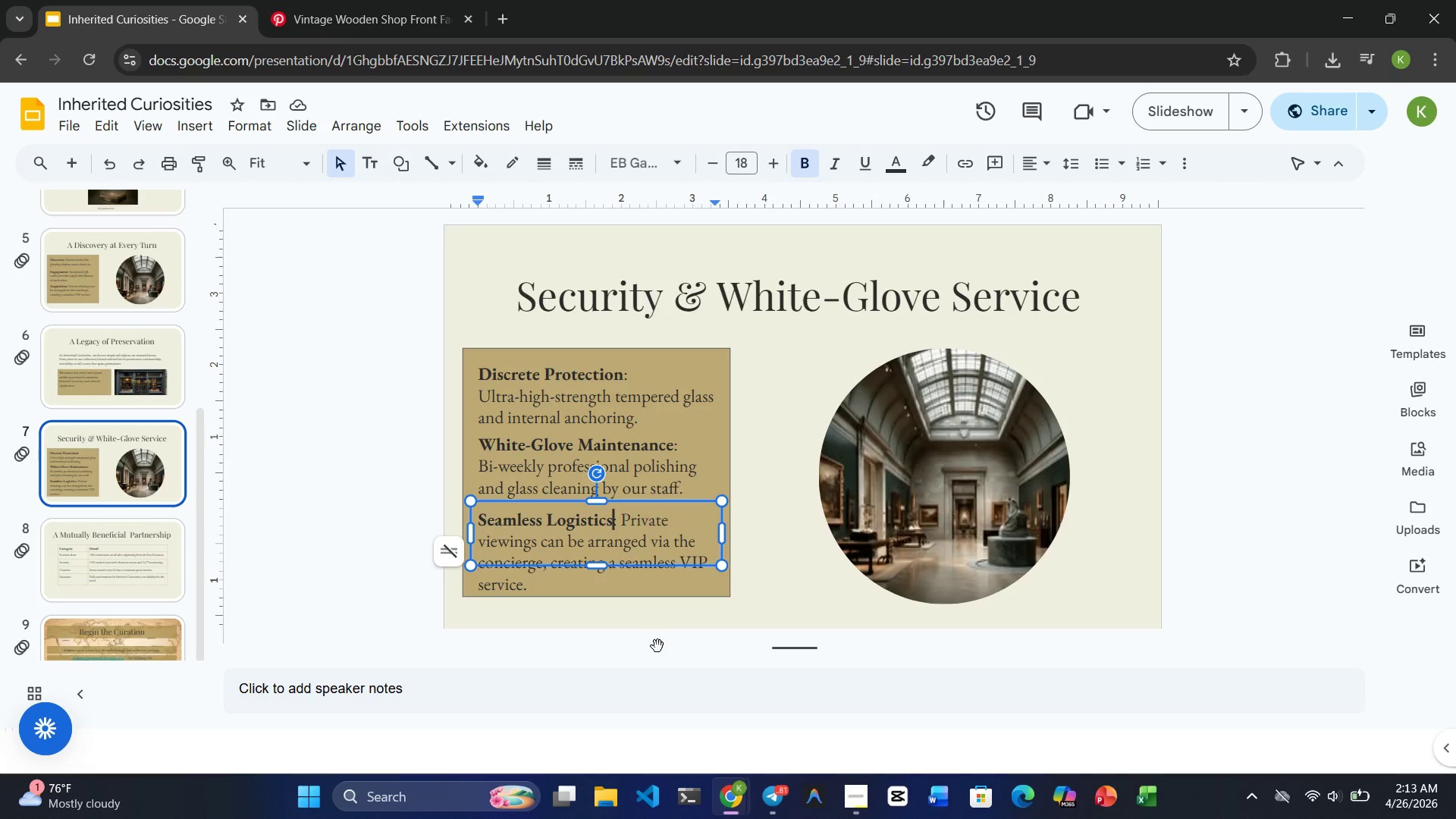 
wait(11.47)
 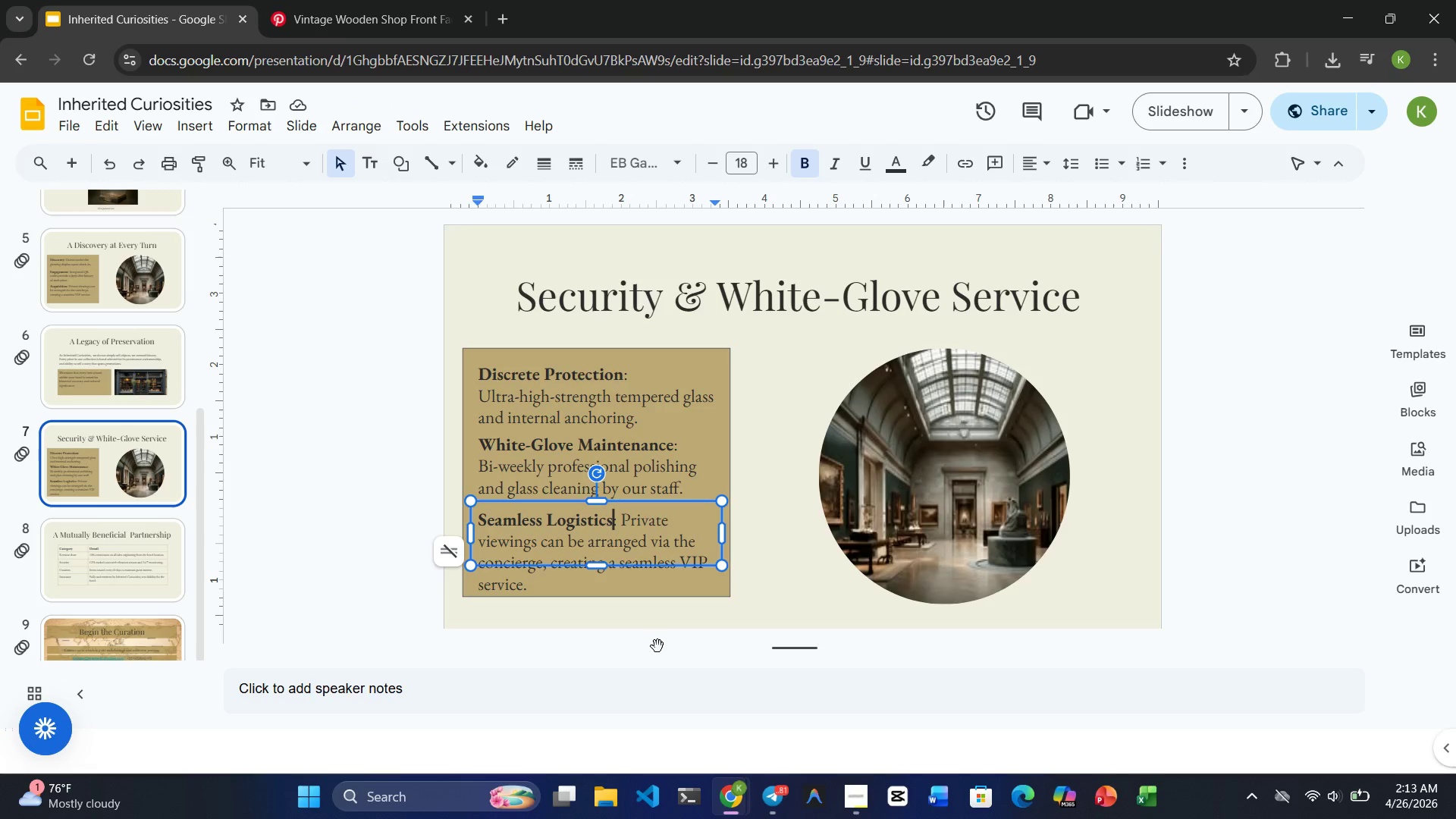 
left_click_drag(start_coordinate=[622, 518], to_coordinate=[527, 585])
 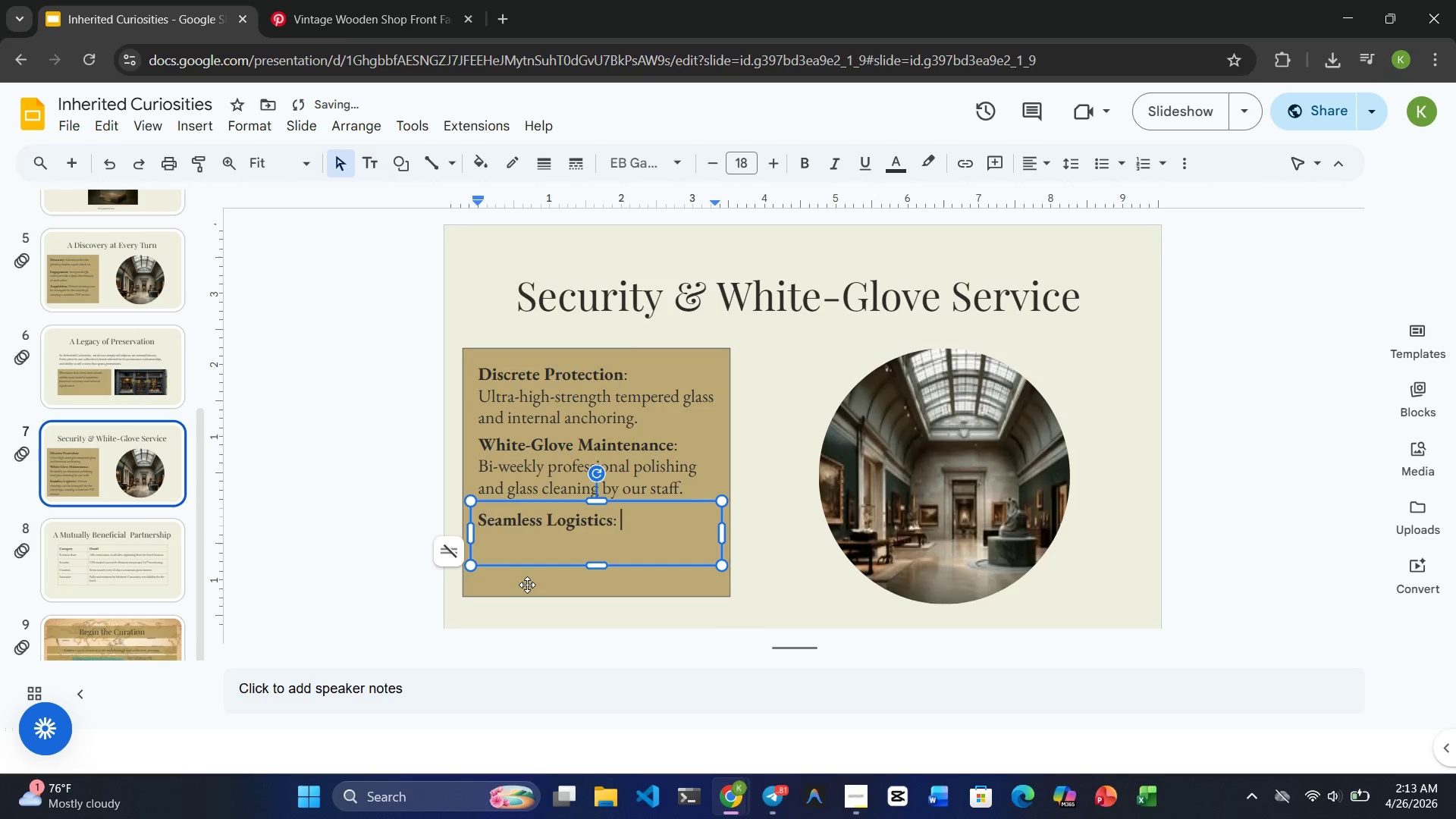 
key(Backspace)
type(We handle all )
 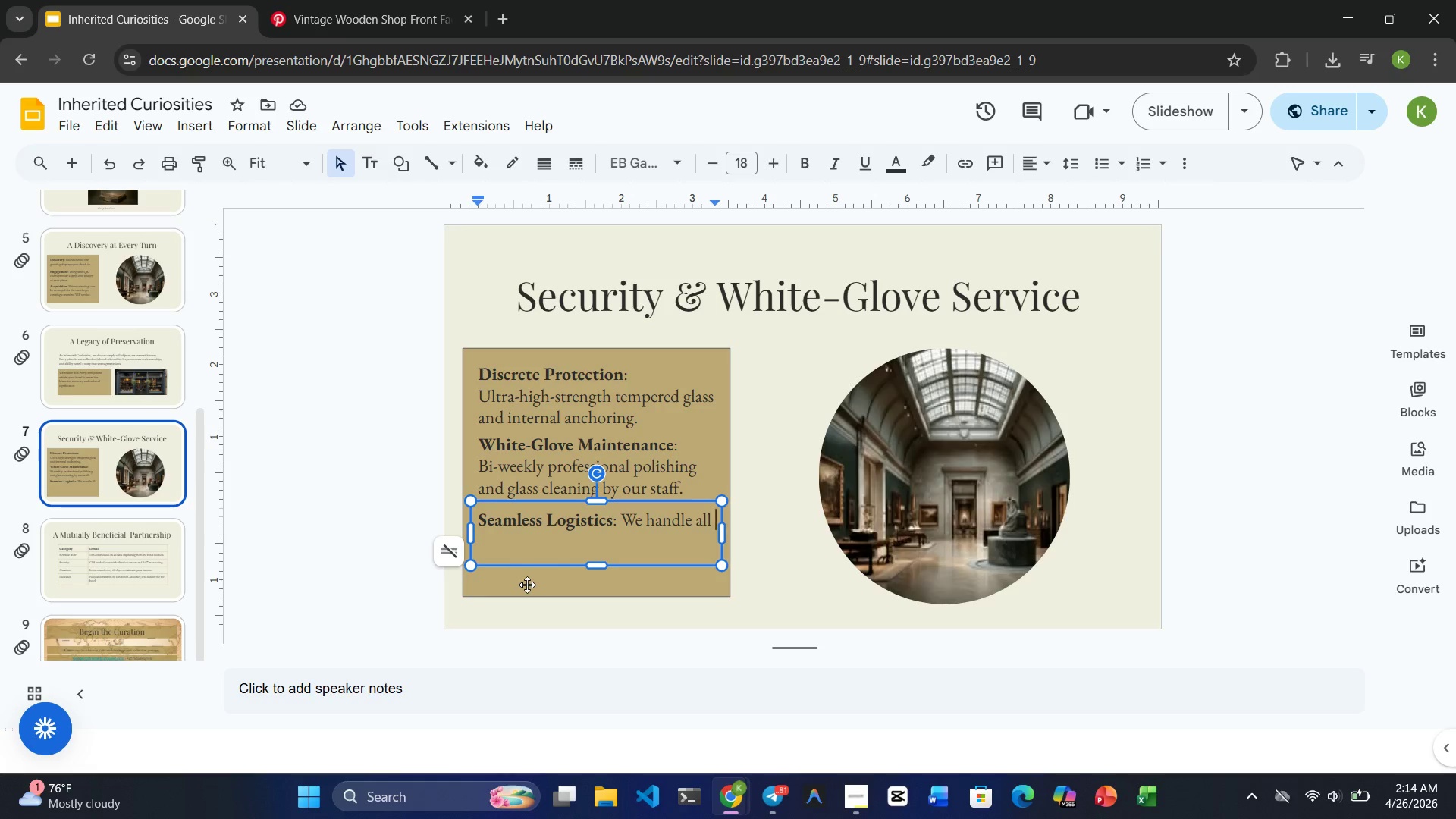 
wait(7.94)
 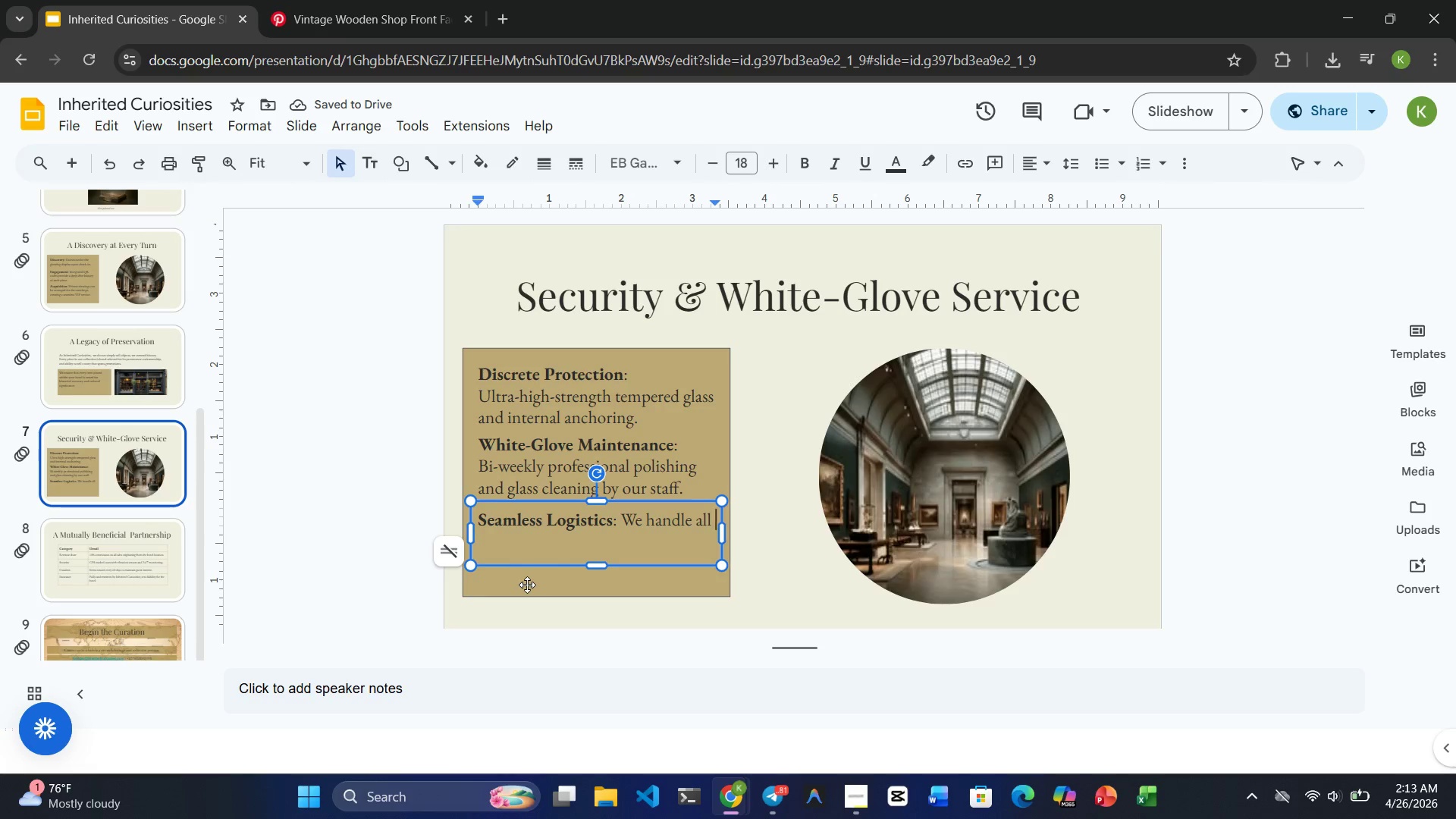 
type(delivery, )
 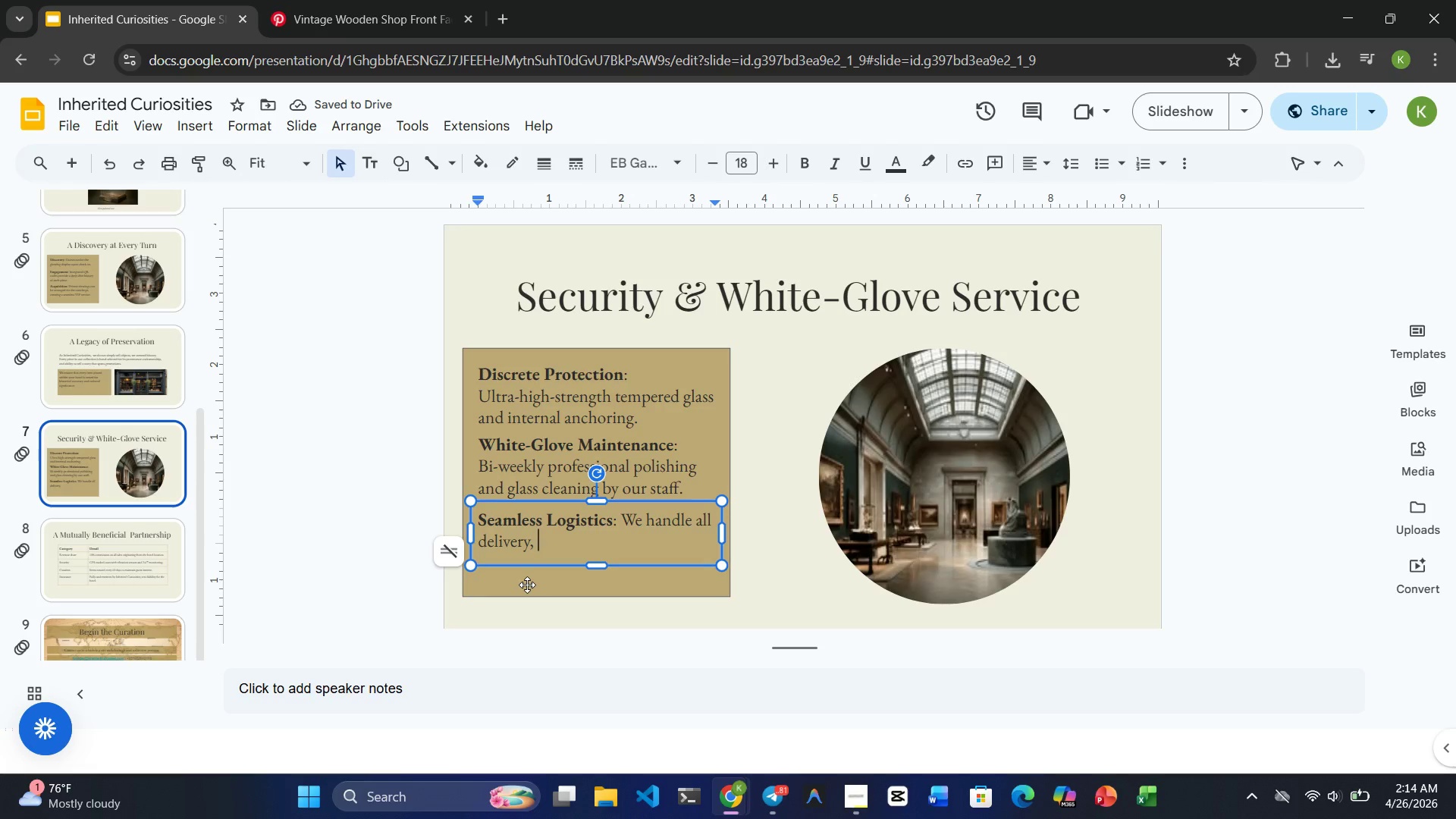 
wait(5.2)
 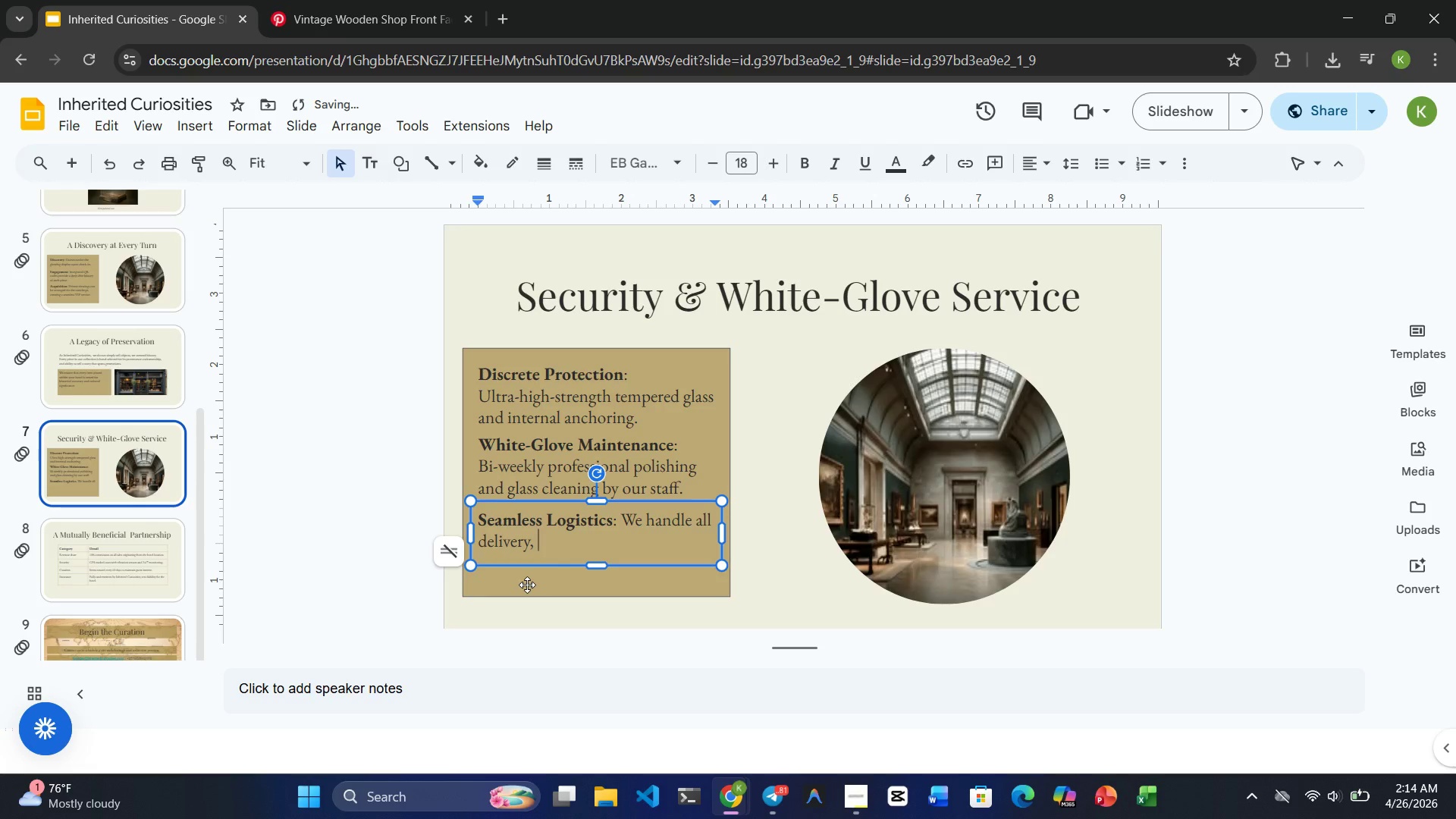 
type(installaton, )
 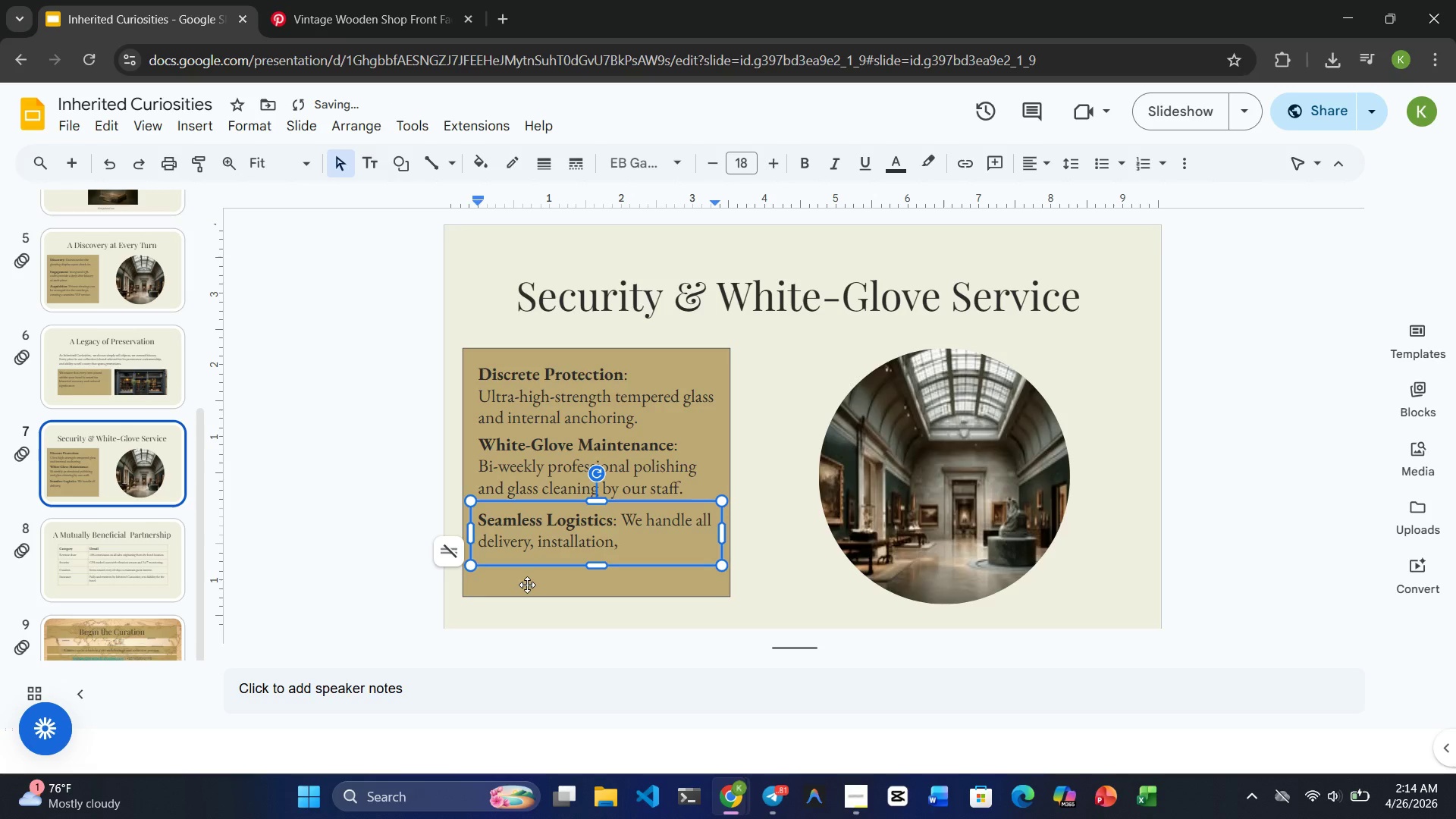 
type(and rotai)
key(Backspace)
type(tion with zero disruption to yor=u)
key(Backspace)
key(Backspace)
key(Backspace)
type(ur )
 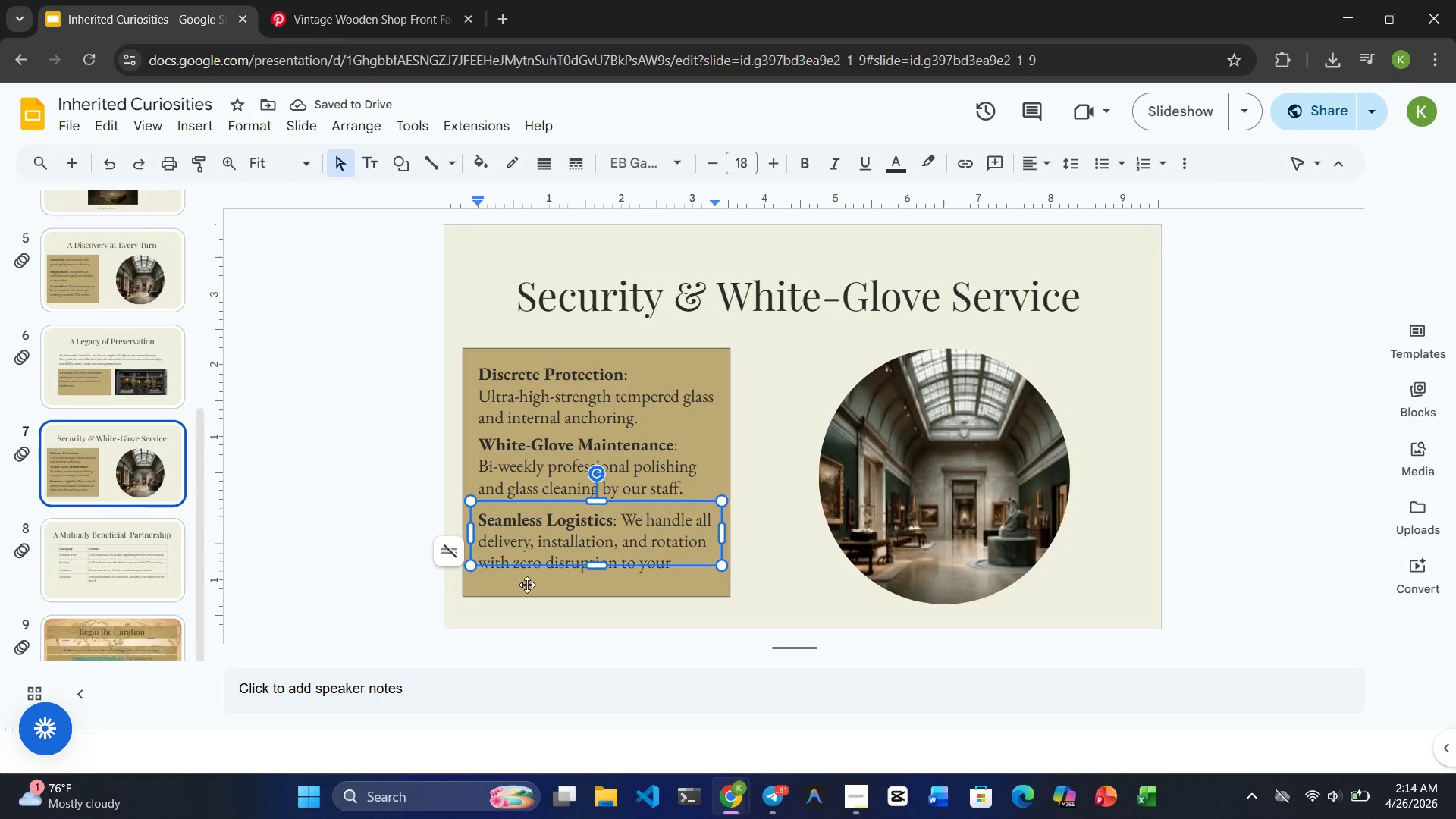 
type(lobby operations.)
 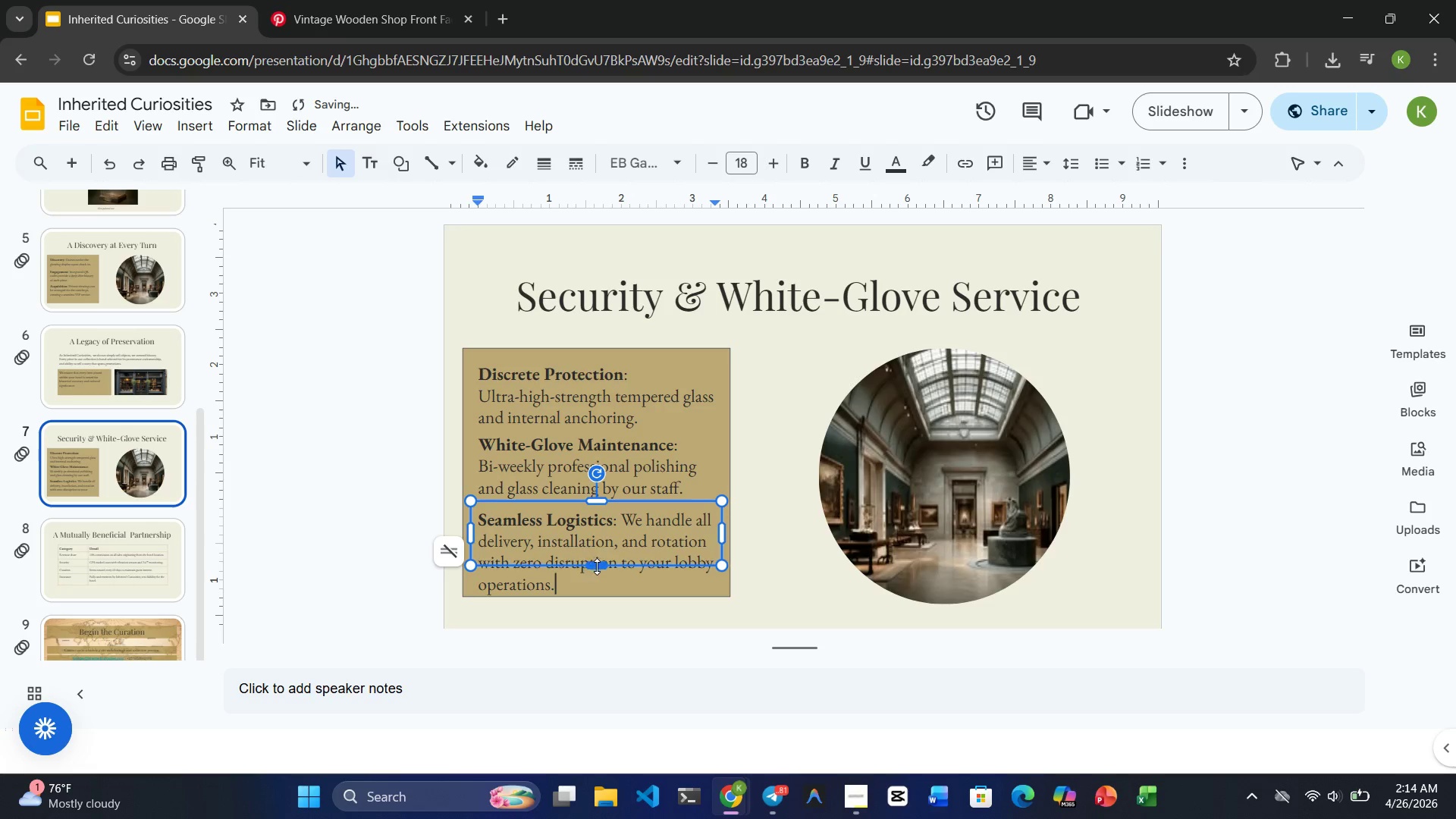 
left_click_drag(start_coordinate=[598, 566], to_coordinate=[583, 593])
 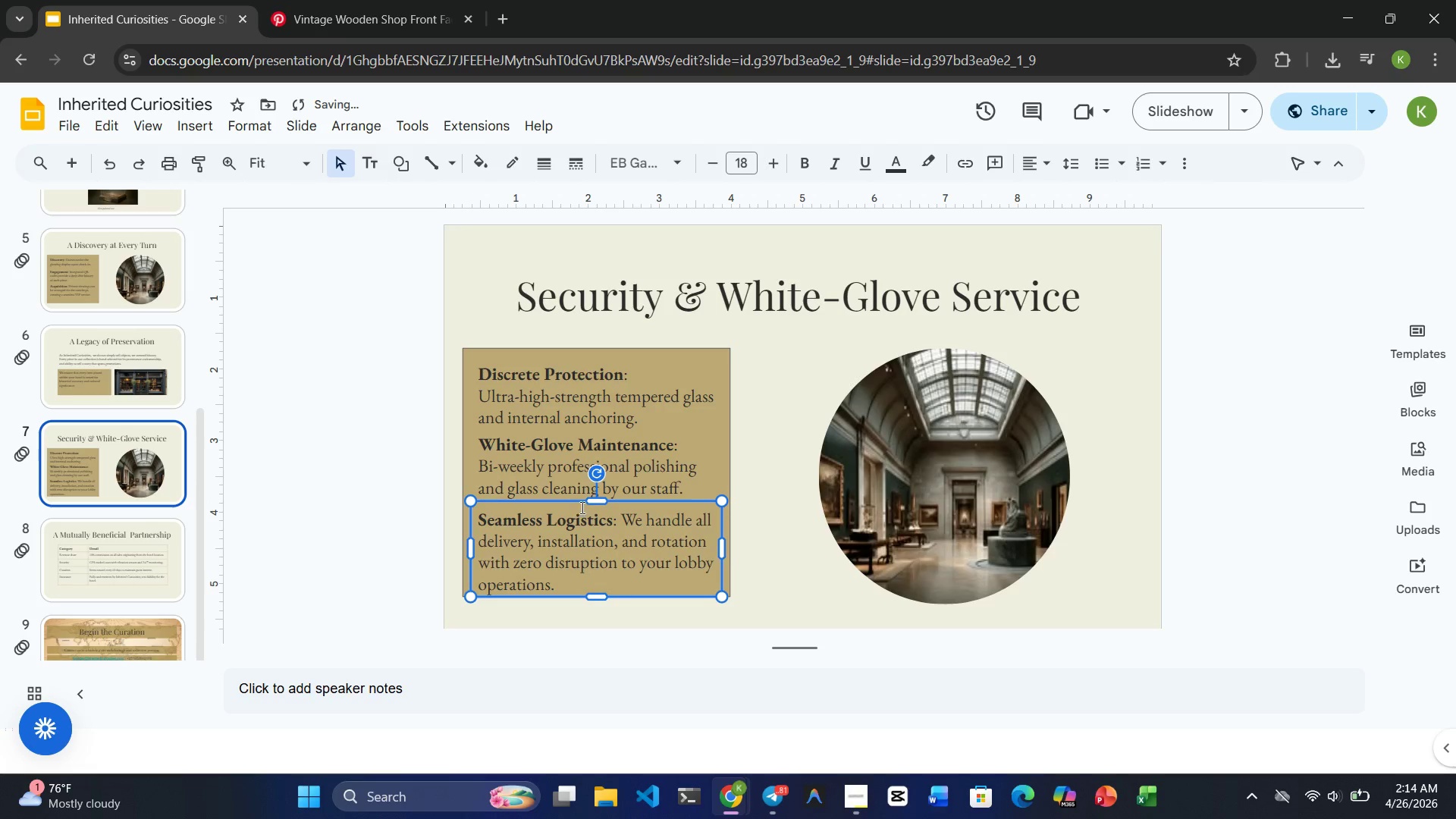 
left_click([576, 451])
 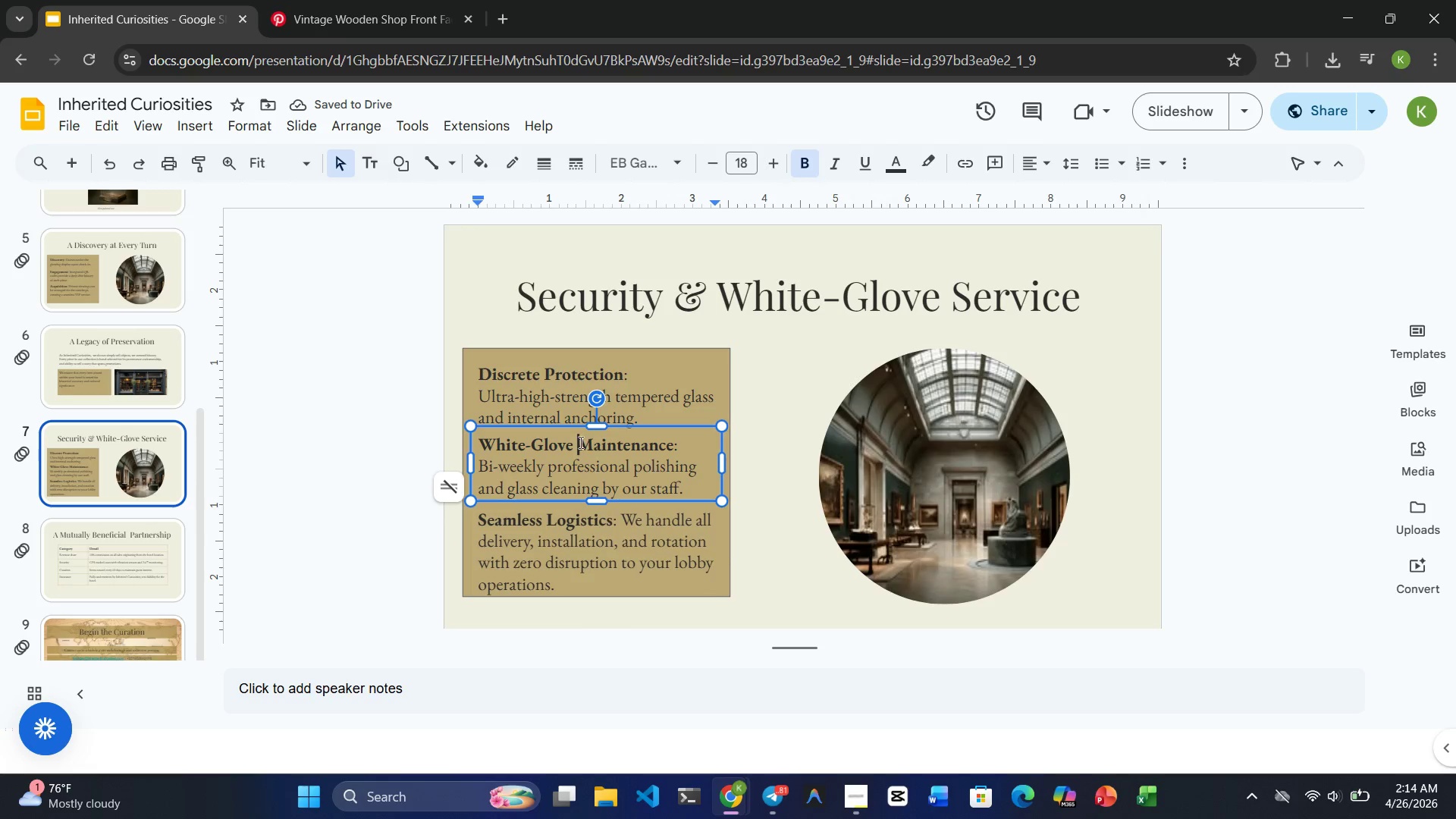 
left_click([565, 384])
 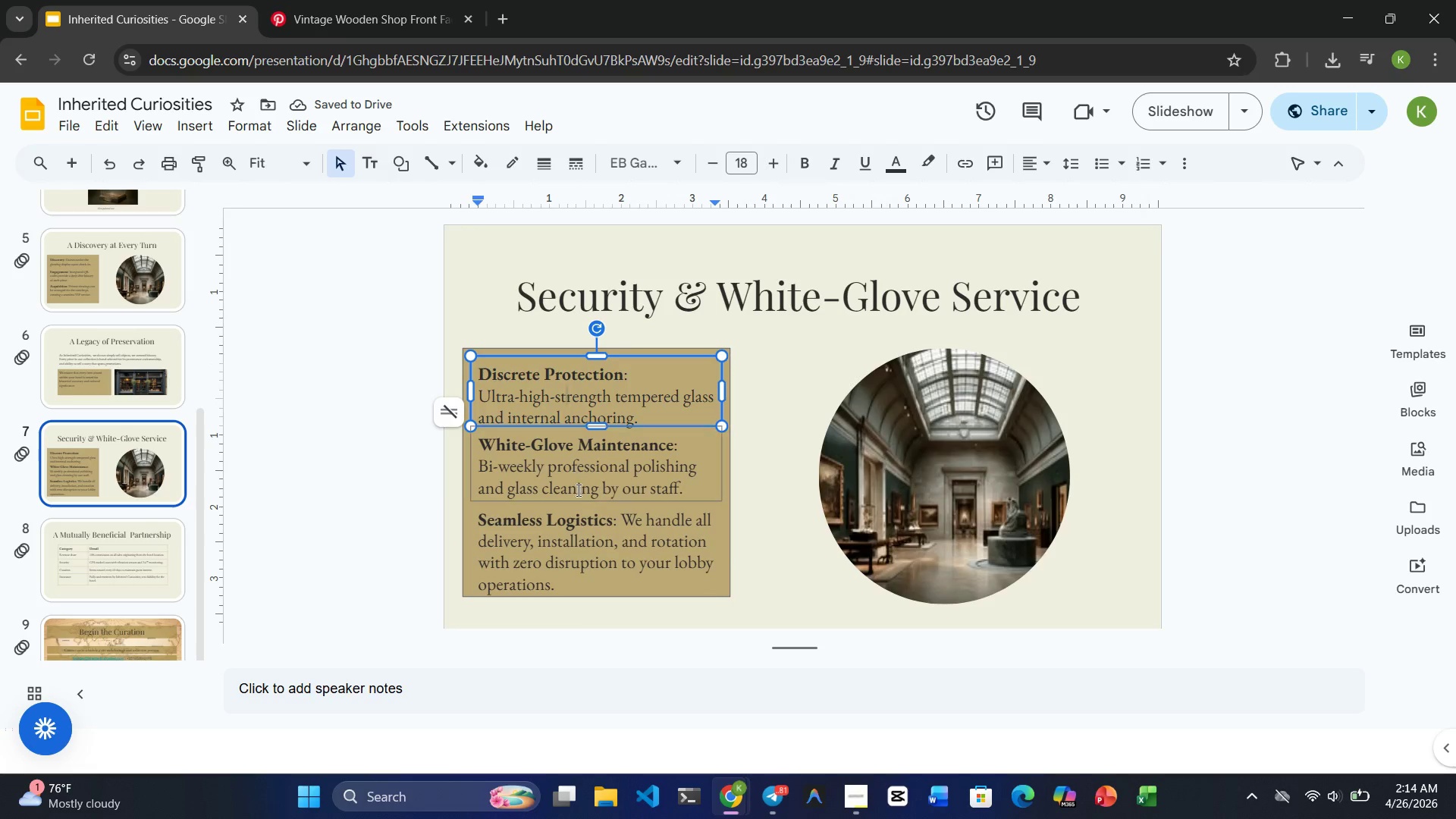 
left_click([577, 490])
 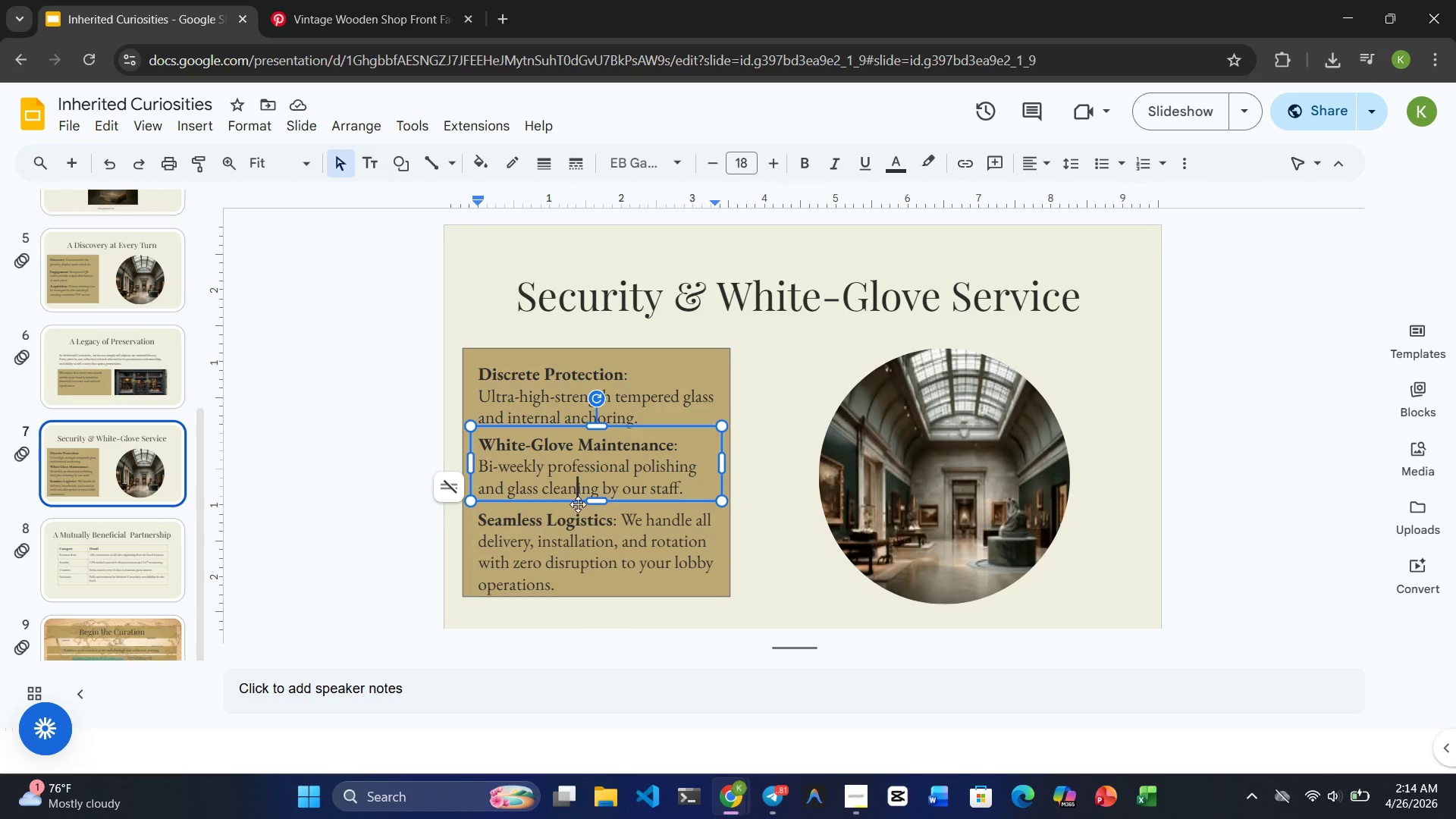 
left_click([578, 504])
 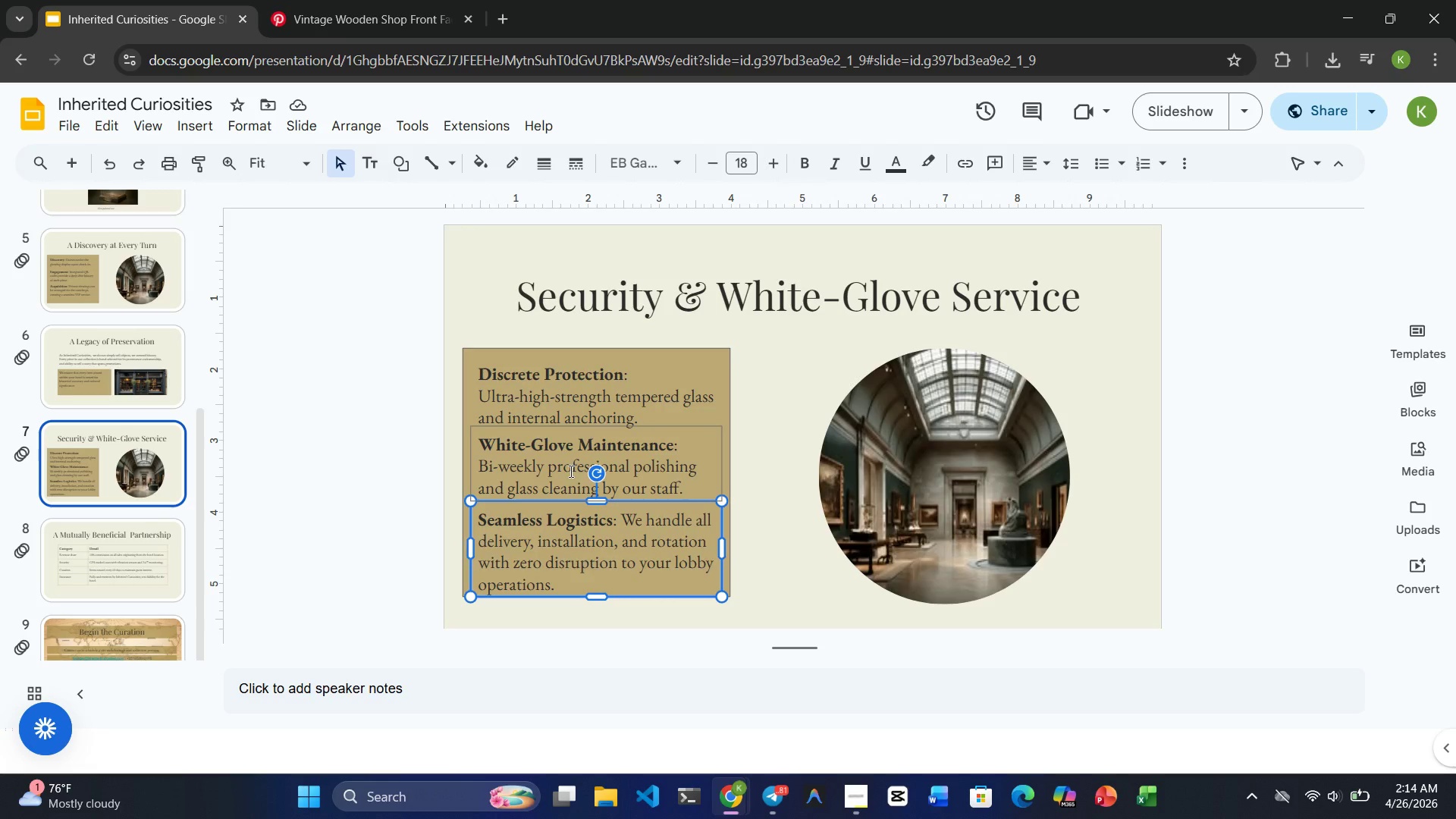 
left_click([569, 469])
 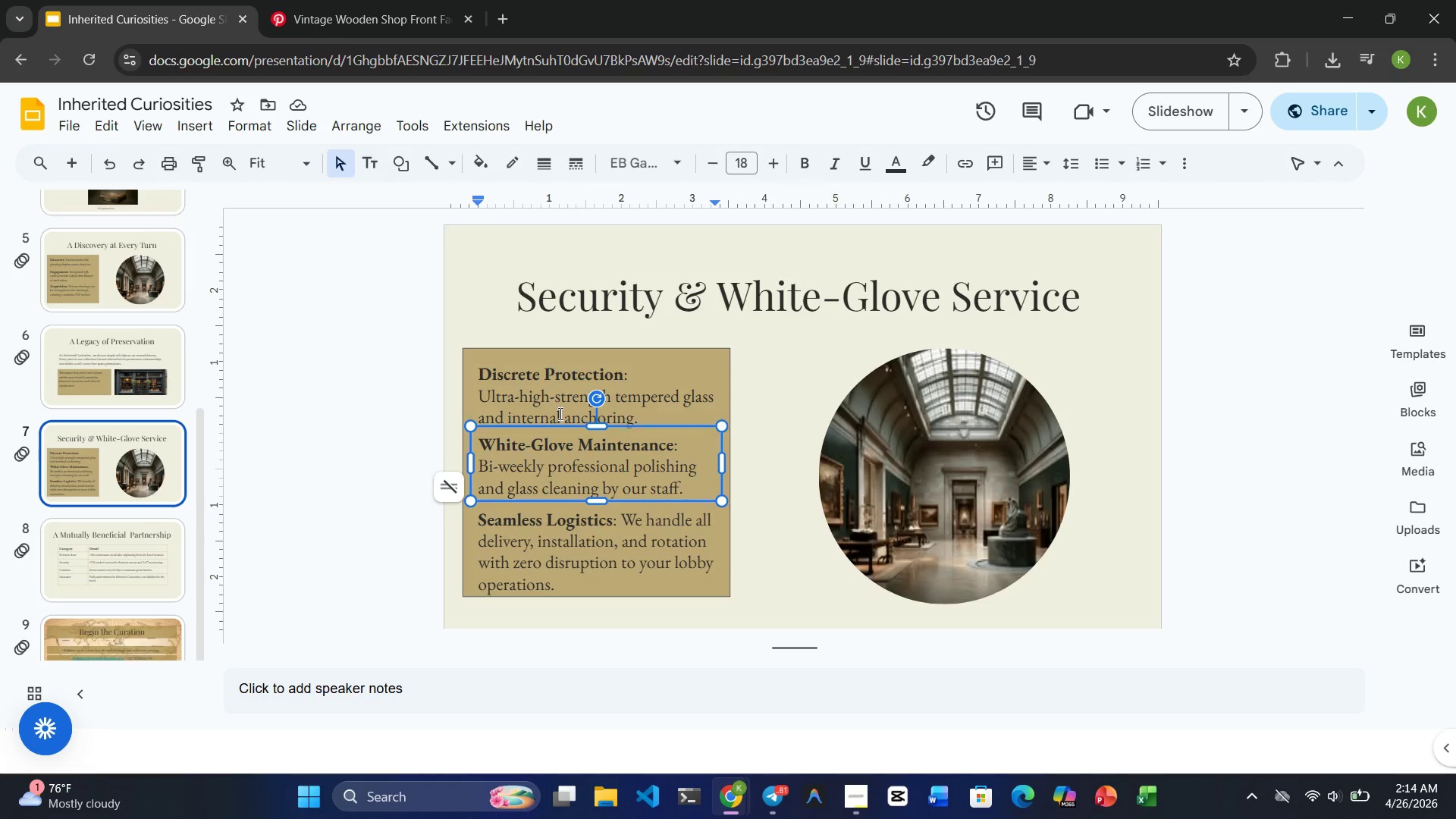 
left_click([558, 413])
 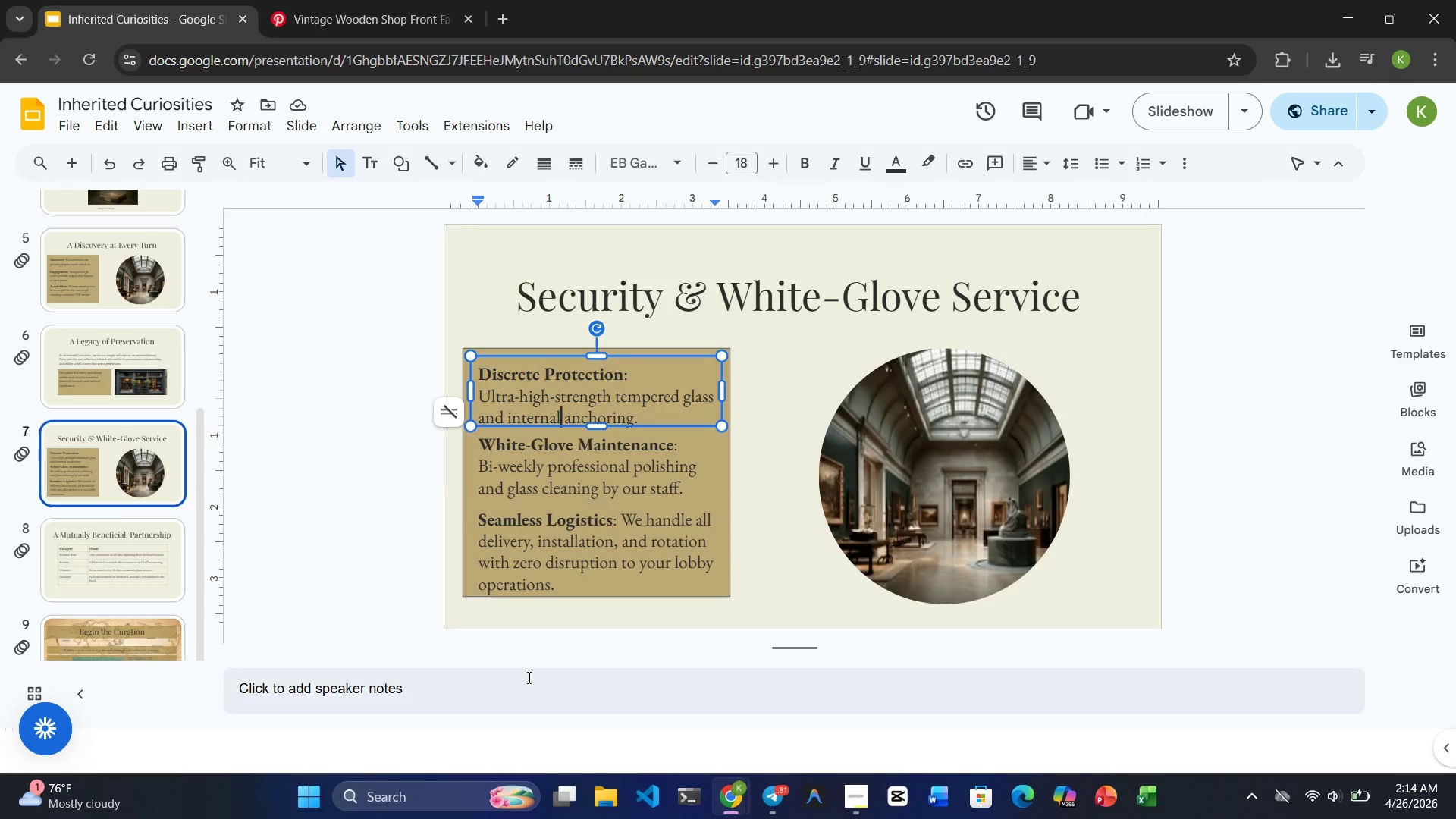 
left_click([448, 678])
 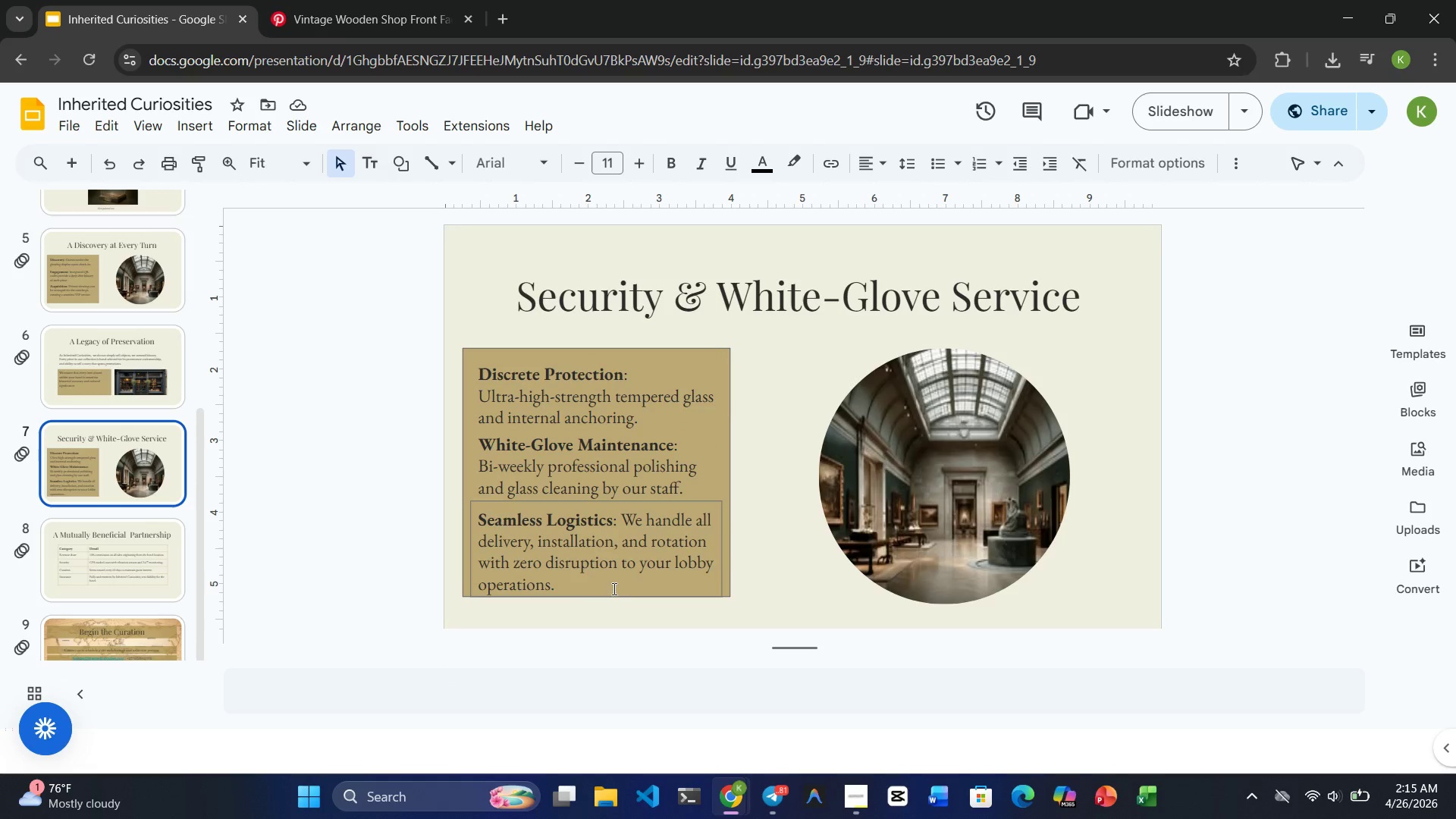 
wait(12.03)
 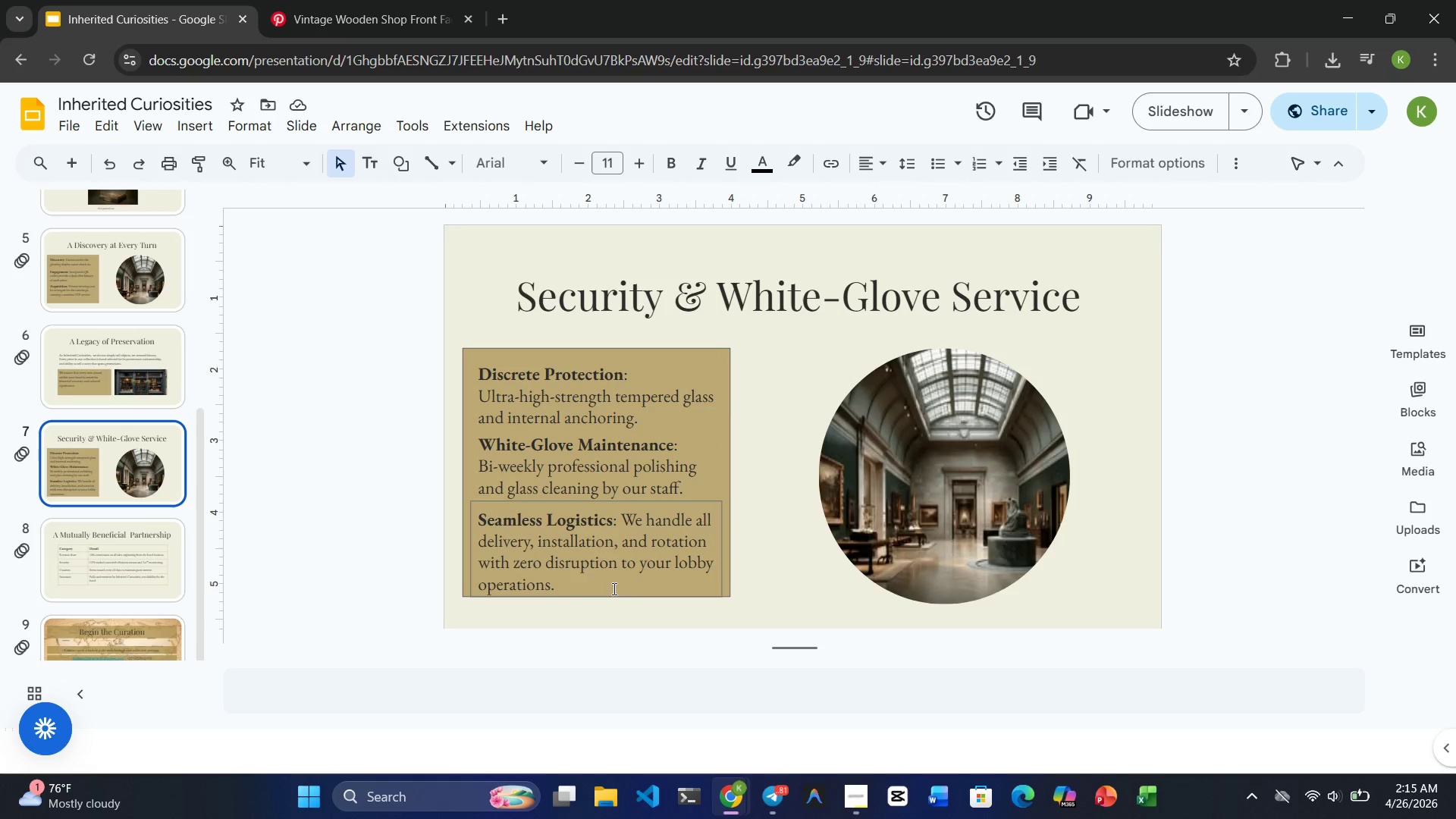 
left_click([726, 353])
 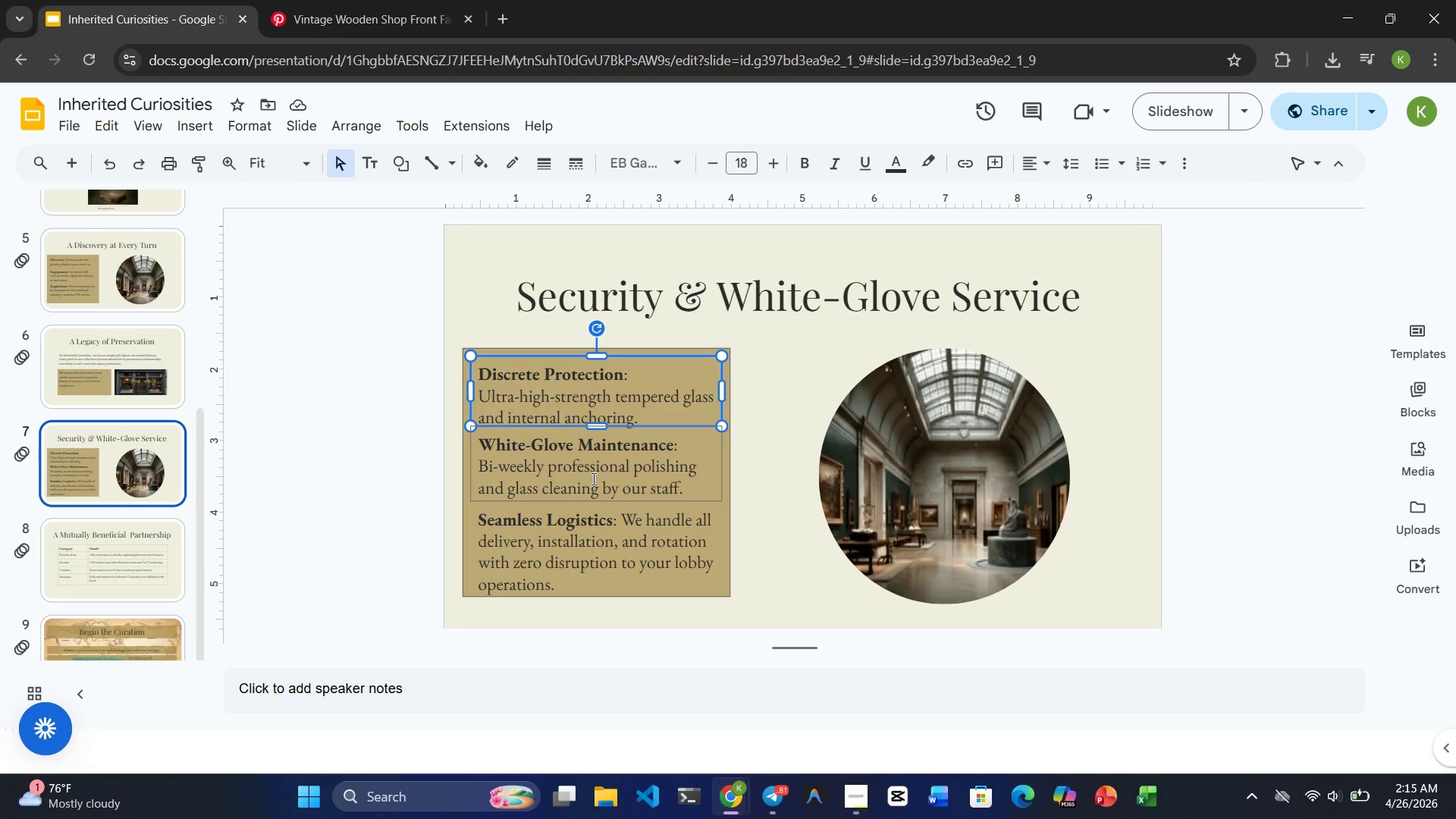 
hold_key(key=ControlRight, duration=5.94)
left_click([579, 469])
 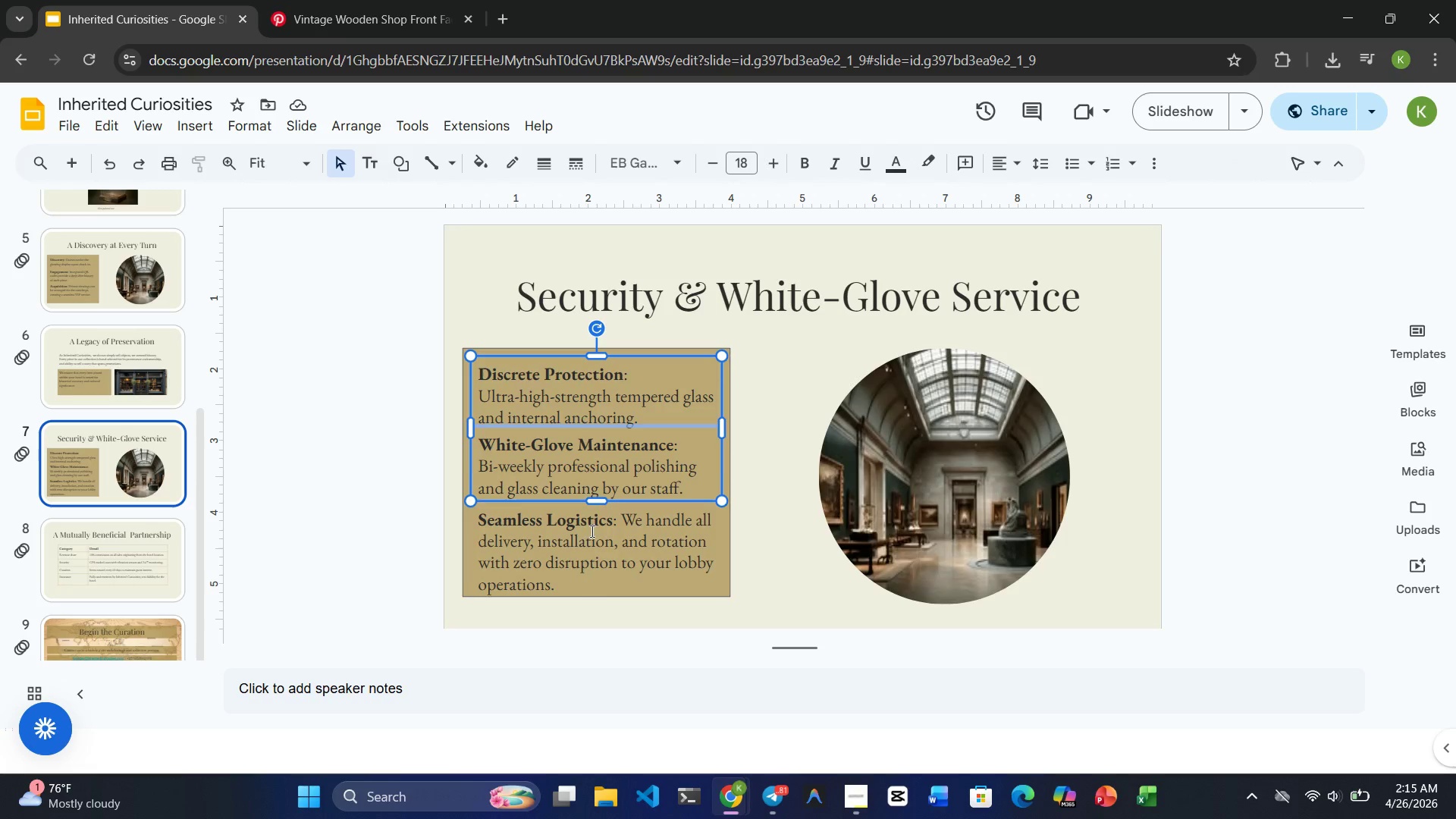 
left_click([591, 531])
 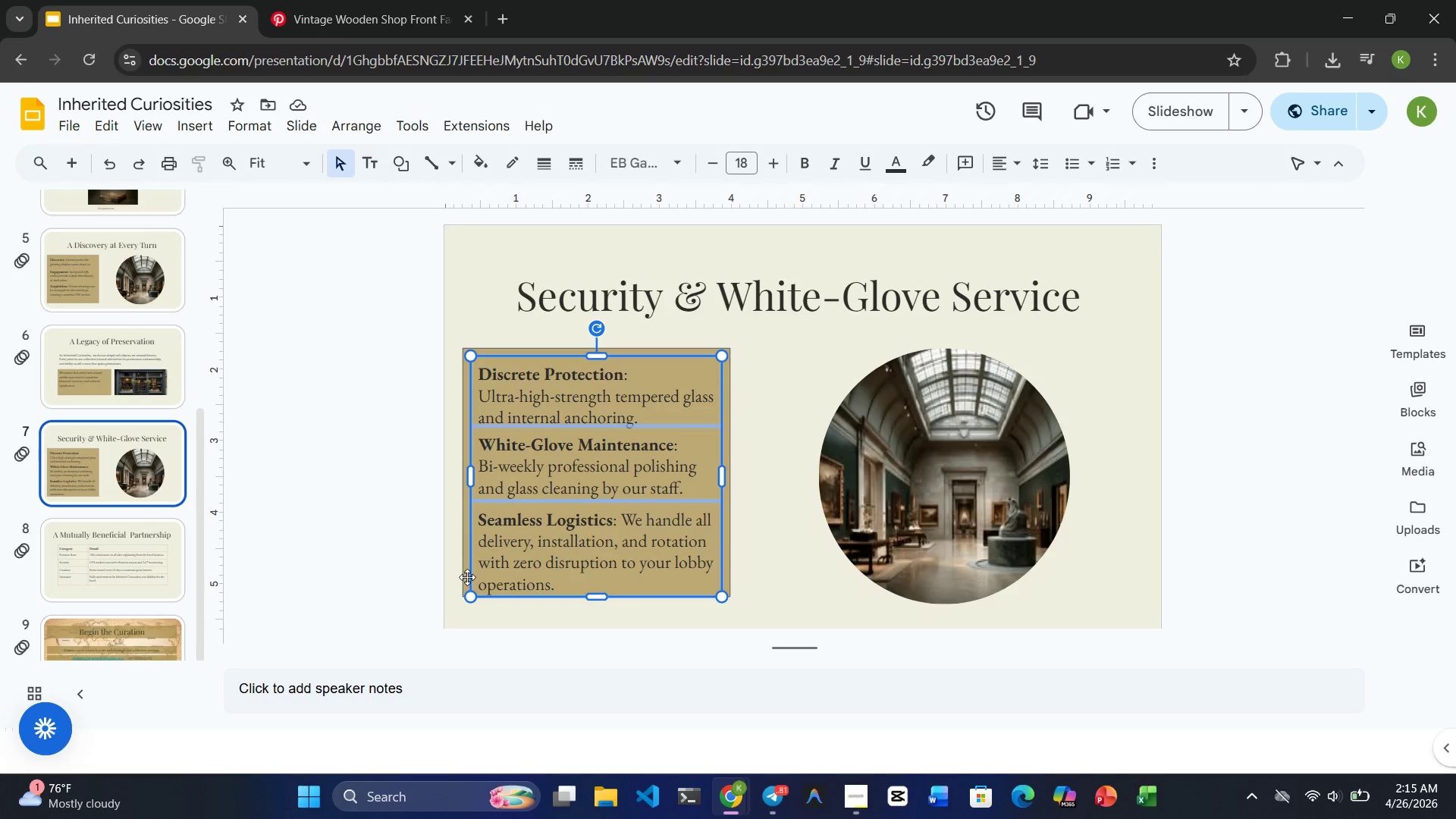 
left_click([466, 585])
 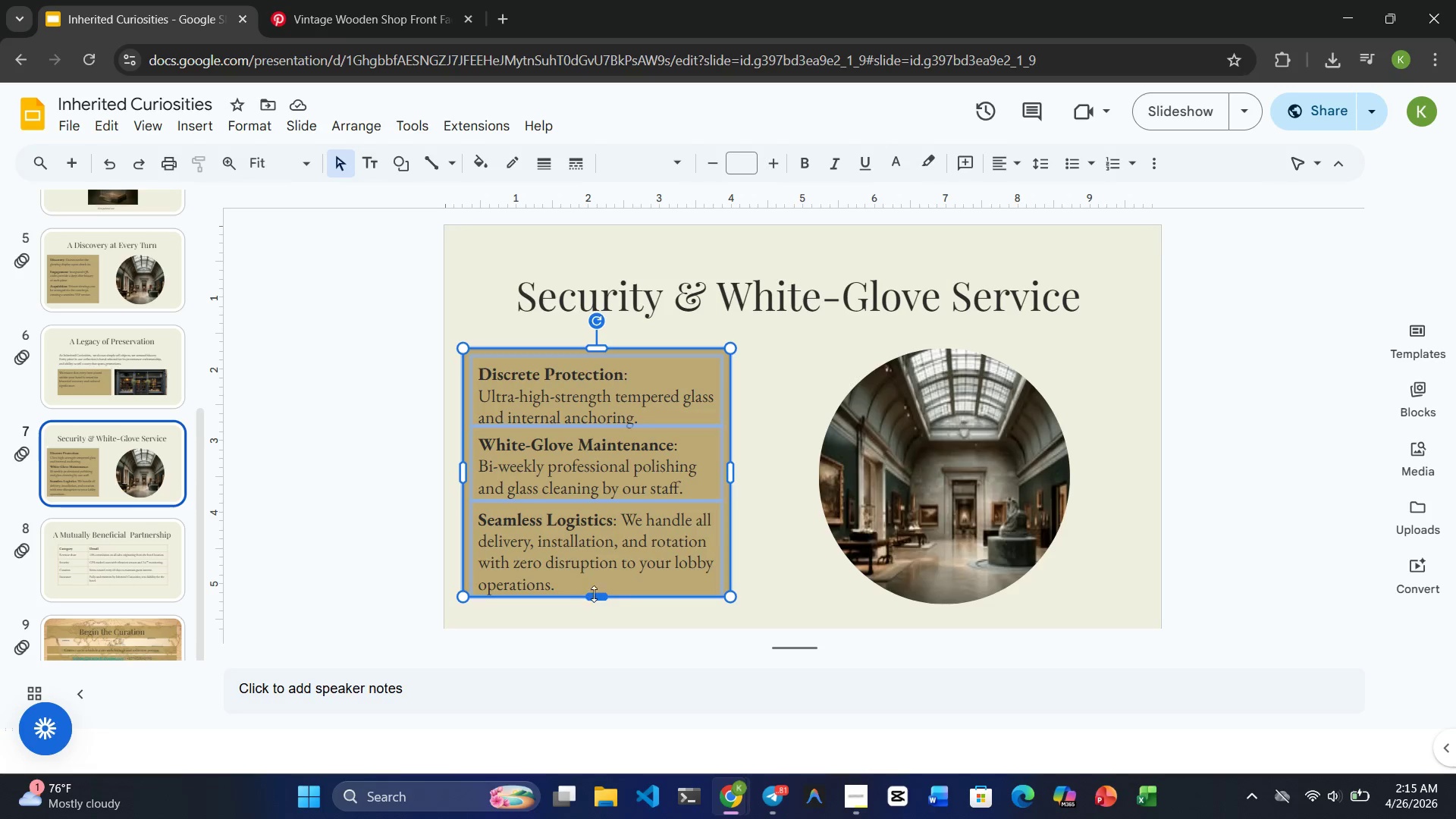 
left_click_drag(start_coordinate=[594, 600], to_coordinate=[588, 609])
 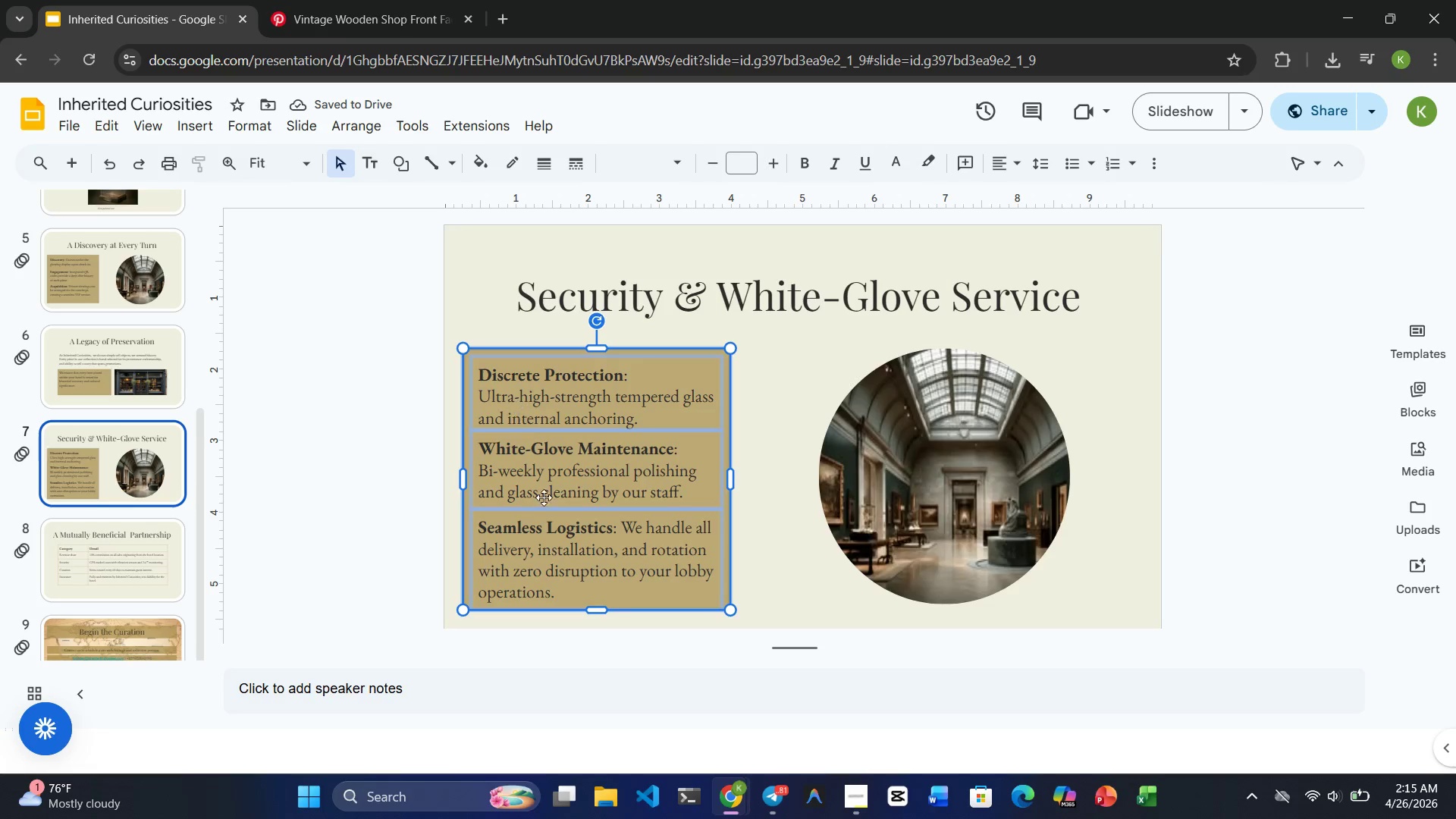 
wait(6.7)
 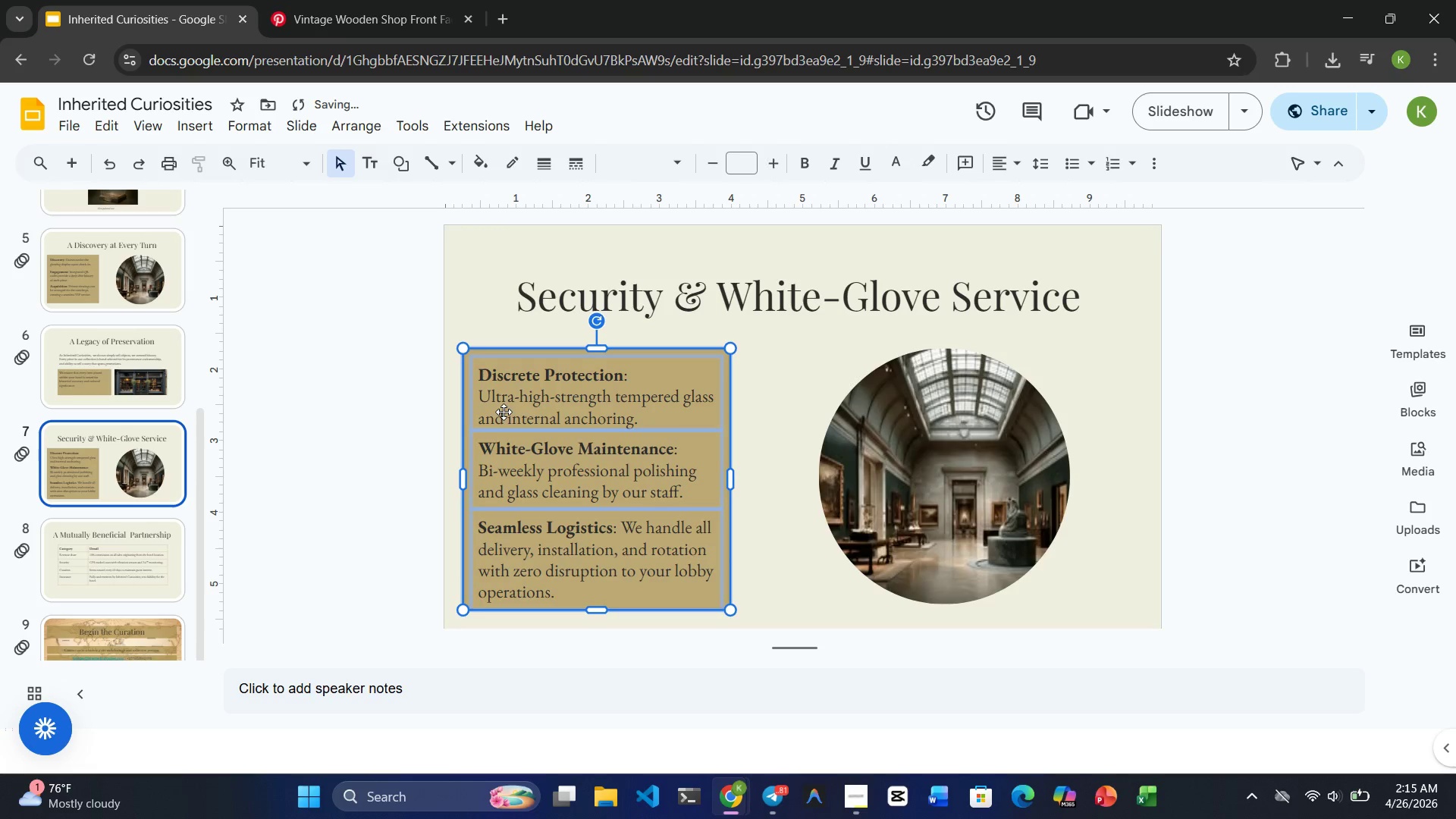 
left_click([645, 661])
 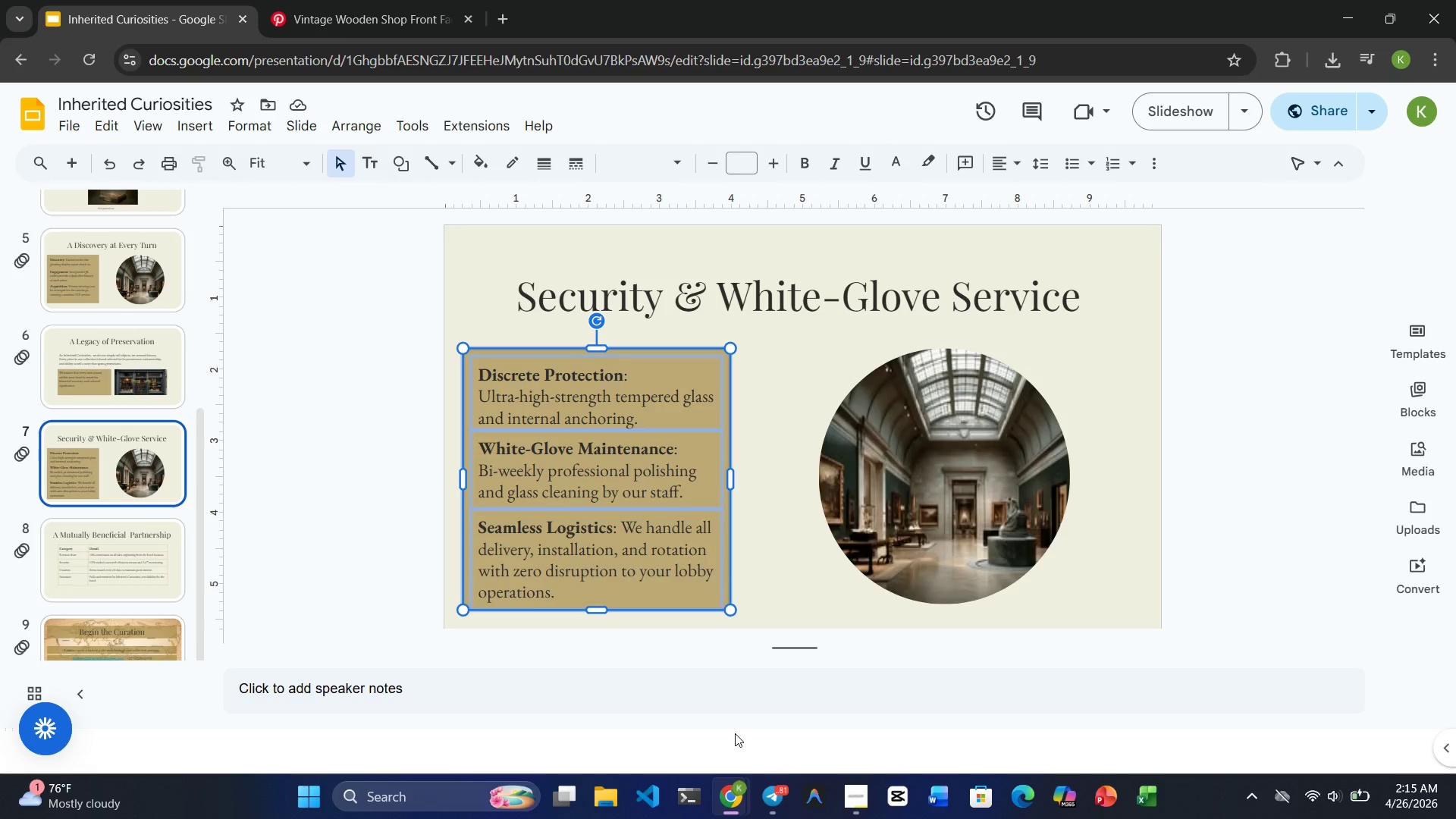 
left_click([735, 733])
 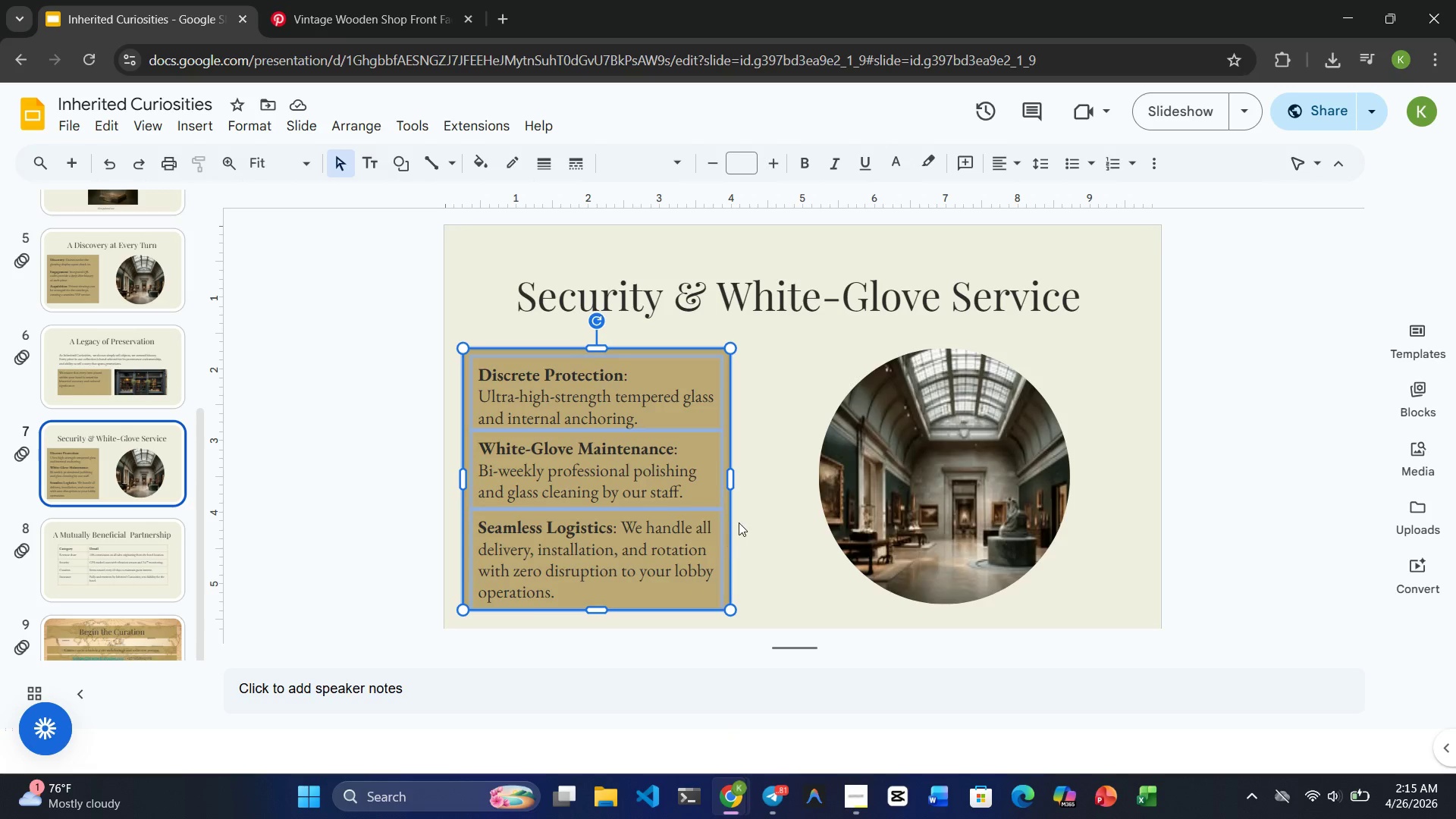 
left_click([739, 522])
 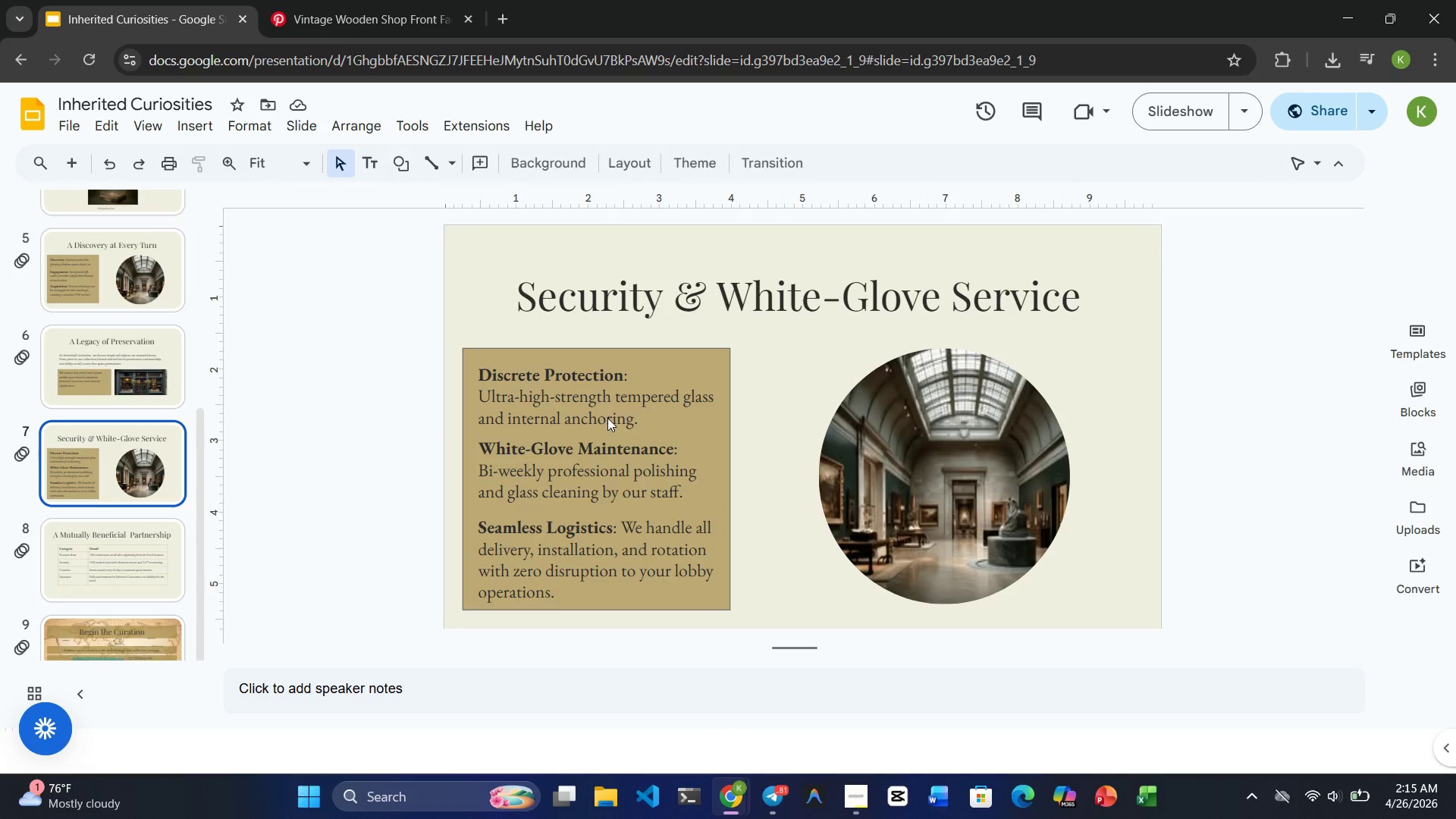 
left_click([607, 418])
 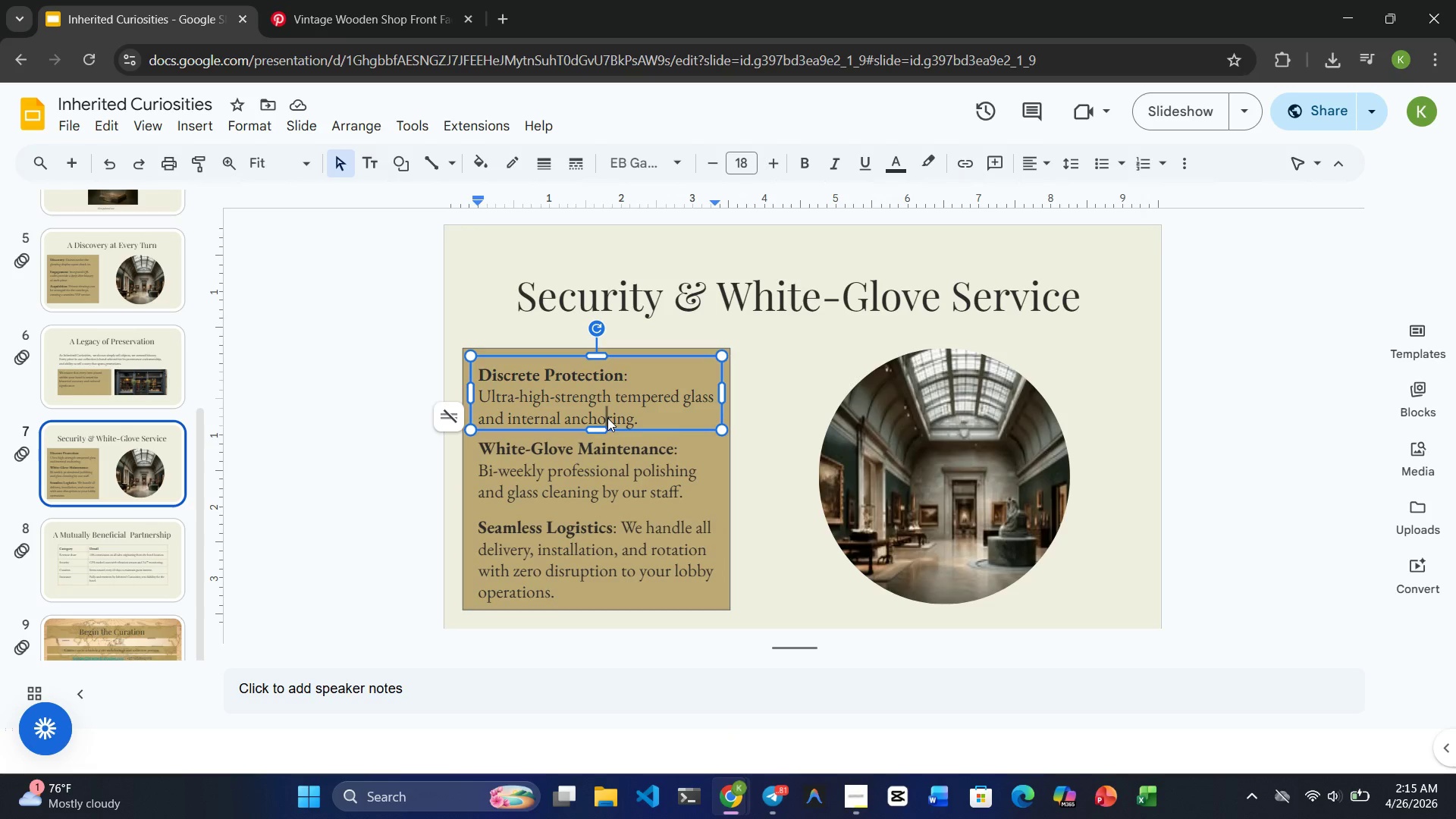 
hold_key(key=ControlRight, duration=1.86)
left_click([589, 472])
 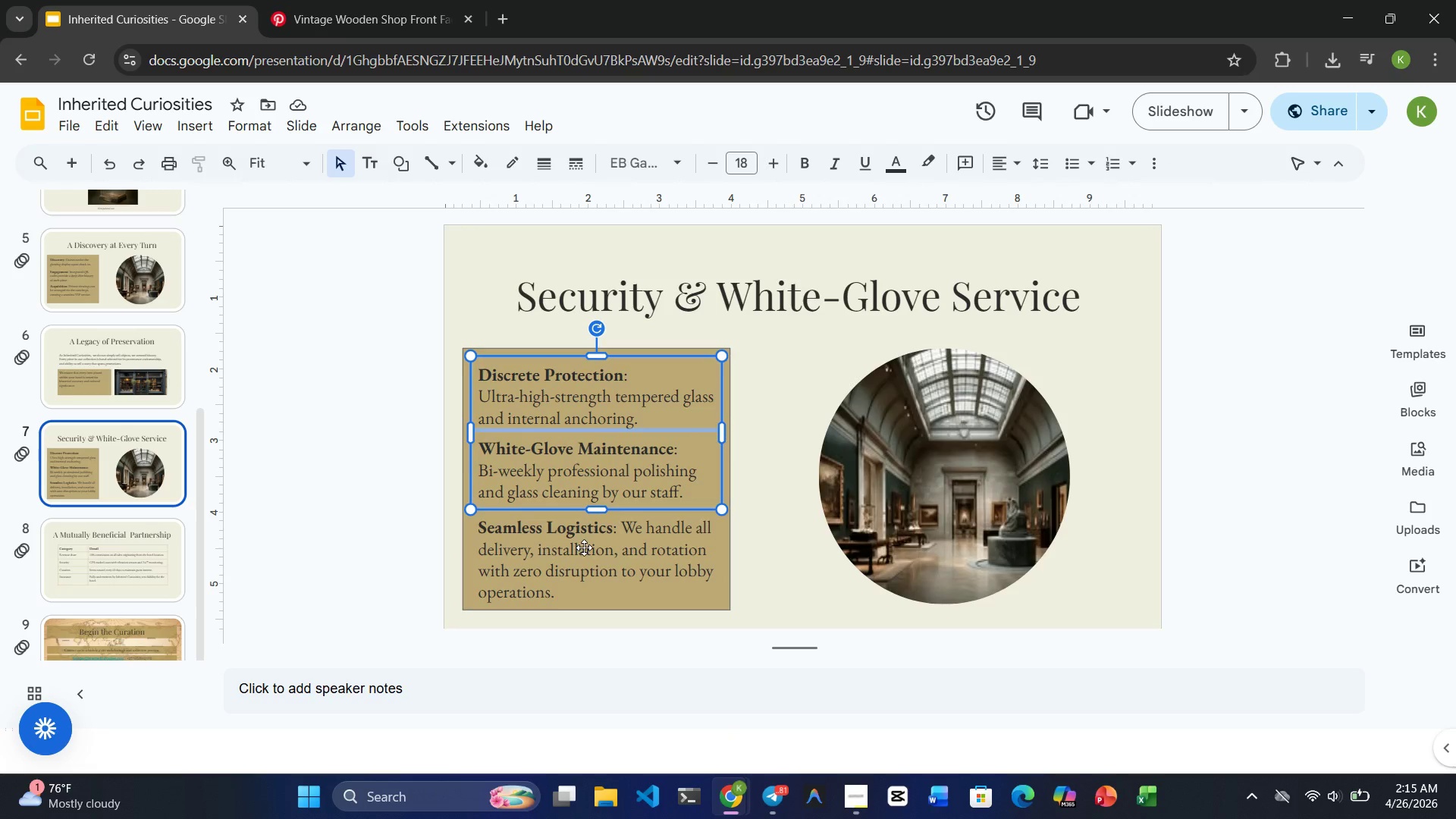 
left_click([584, 548])
 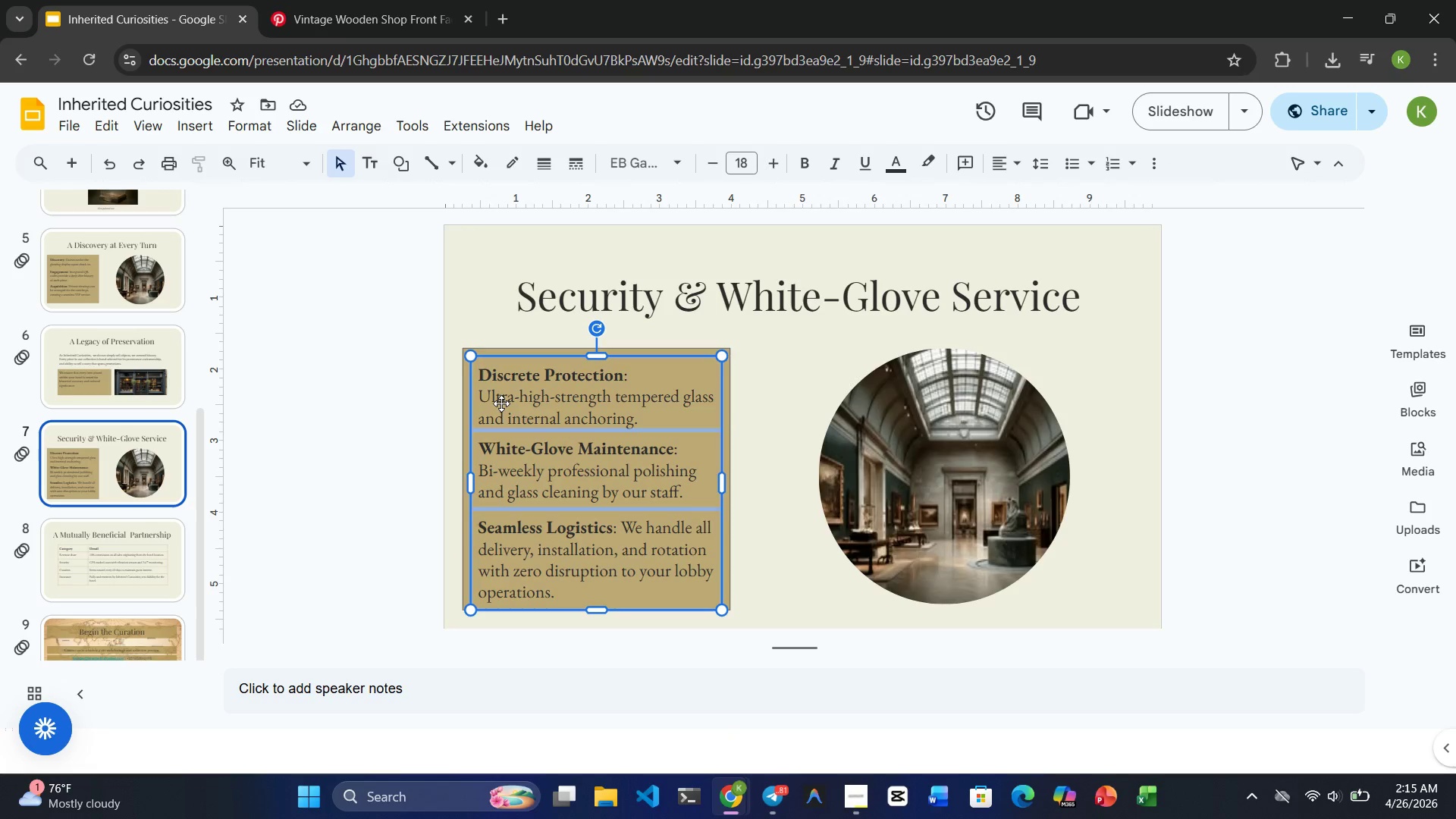 
left_click_drag(start_coordinate=[500, 402], to_coordinate=[506, 403])
 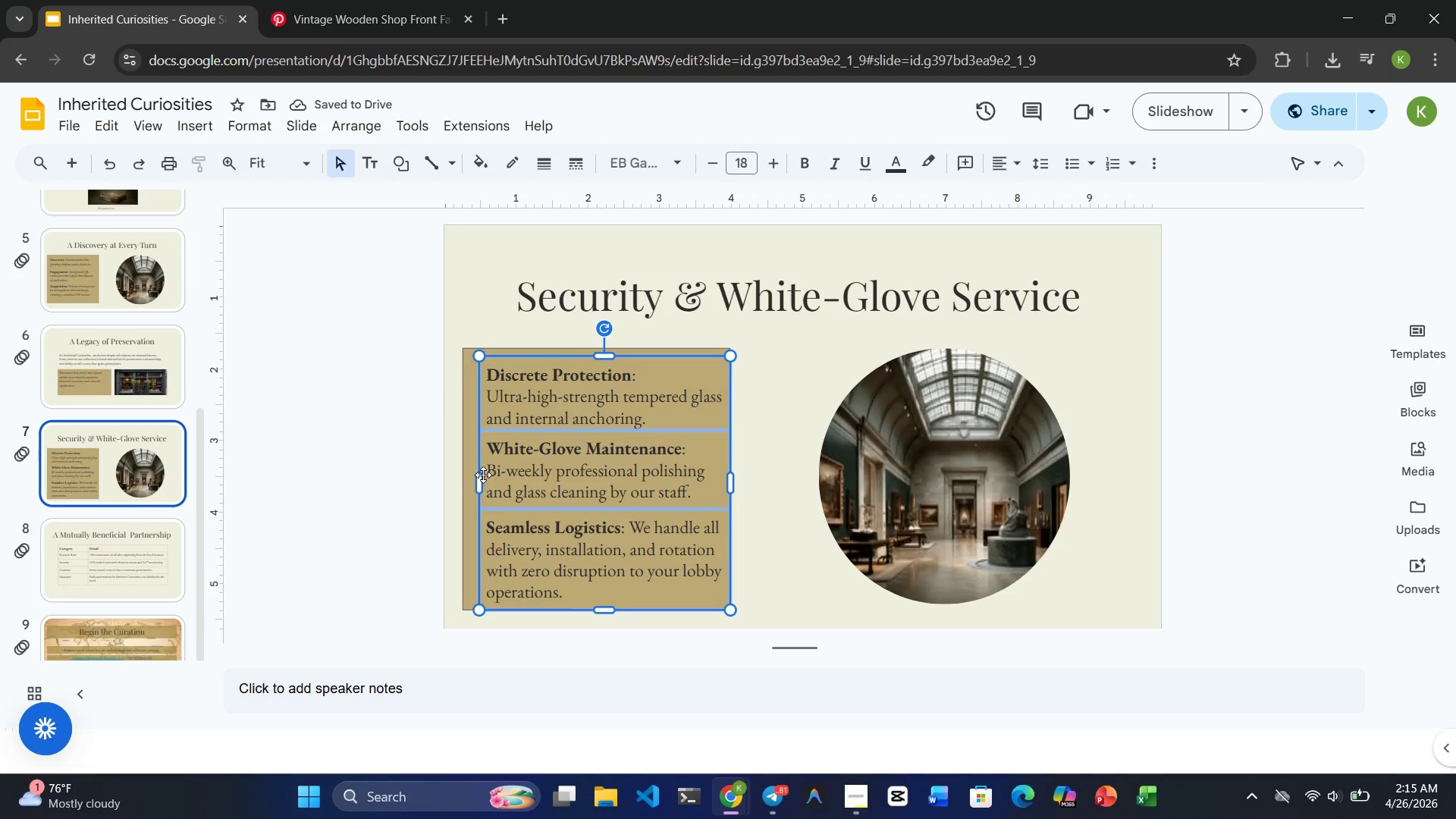 
left_click_drag(start_coordinate=[478, 482], to_coordinate=[492, 482])
 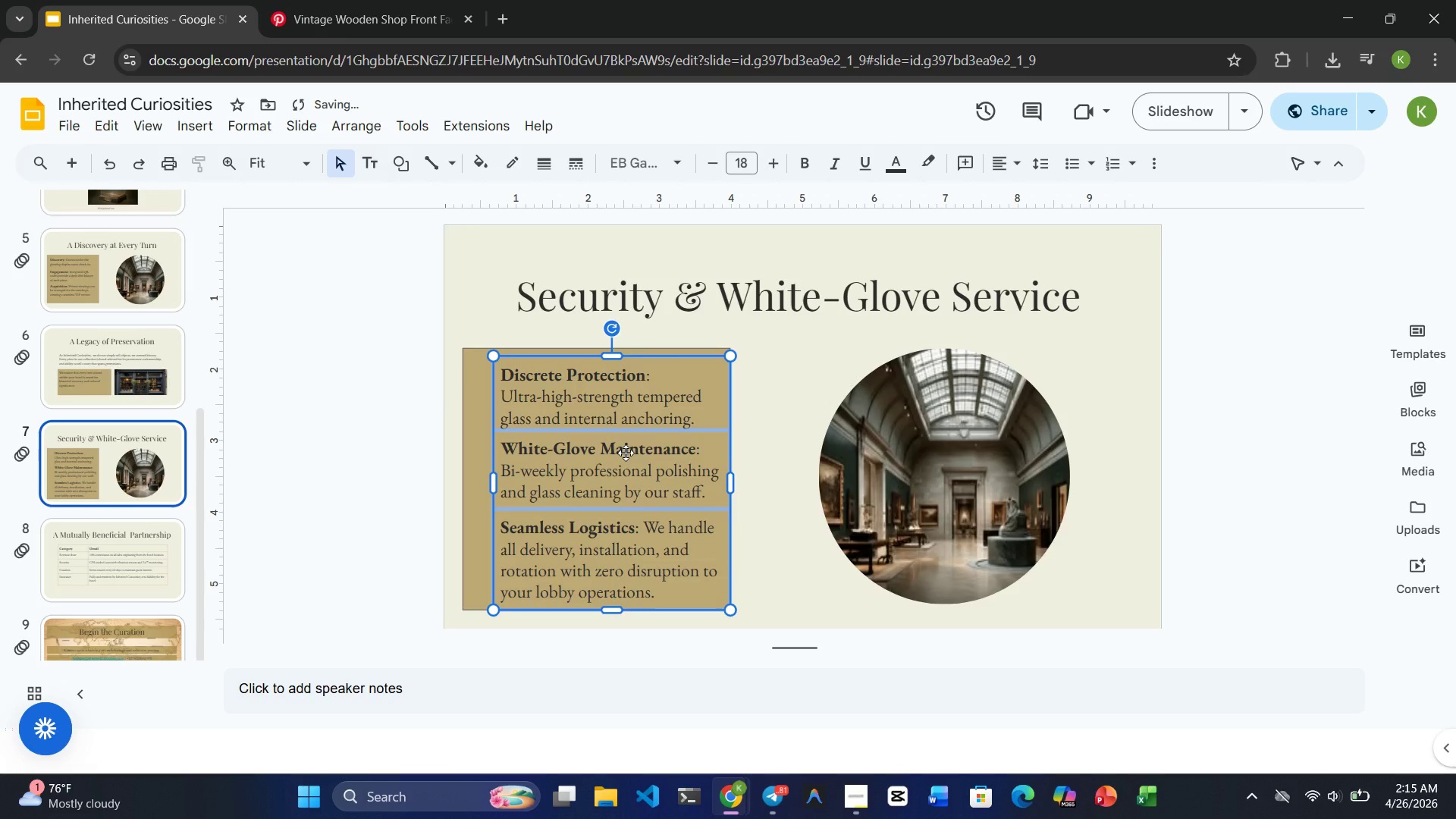 
left_click_drag(start_coordinate=[626, 453], to_coordinate=[611, 453])
 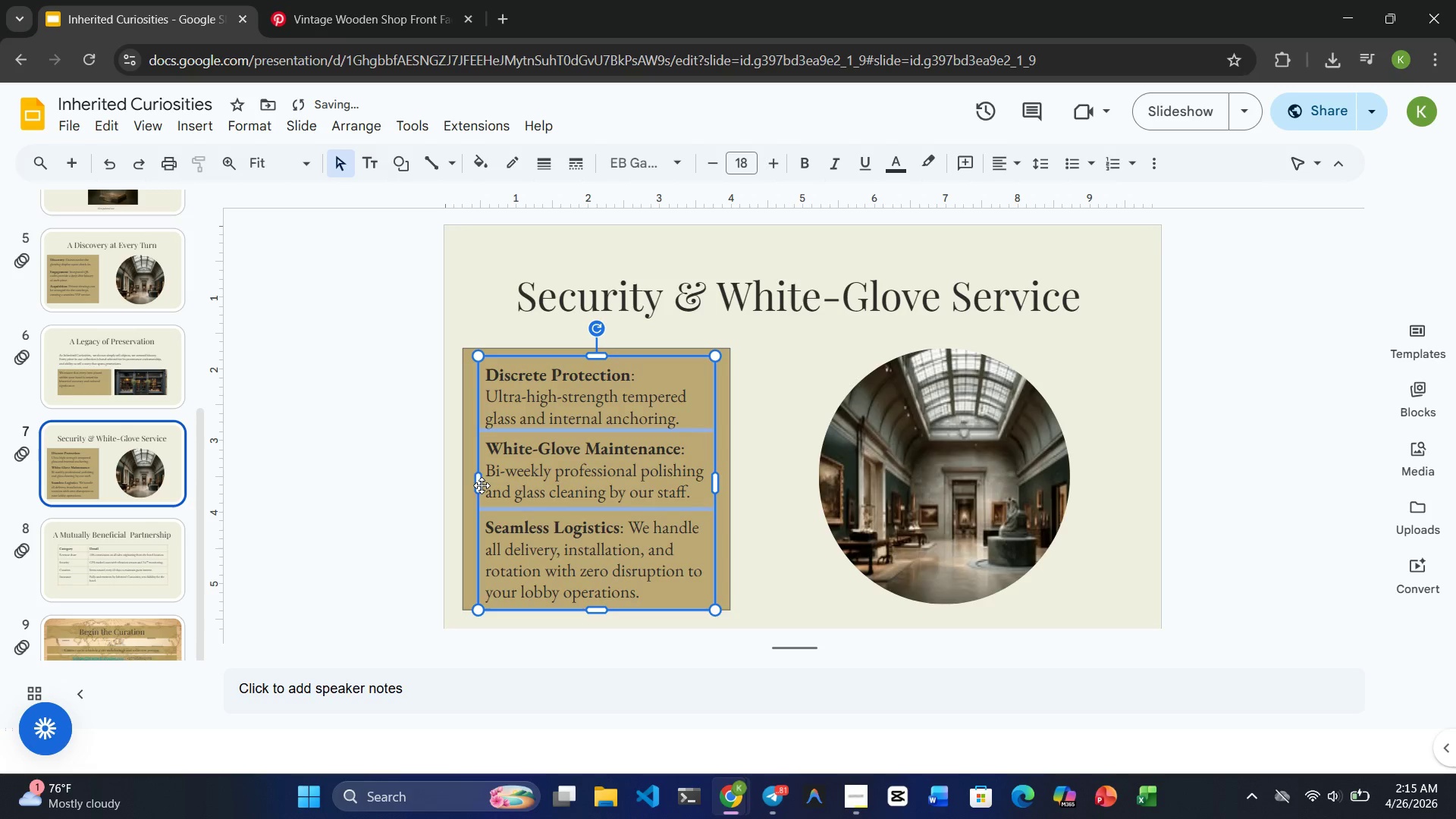 
left_click_drag(start_coordinate=[480, 485], to_coordinate=[493, 485])
 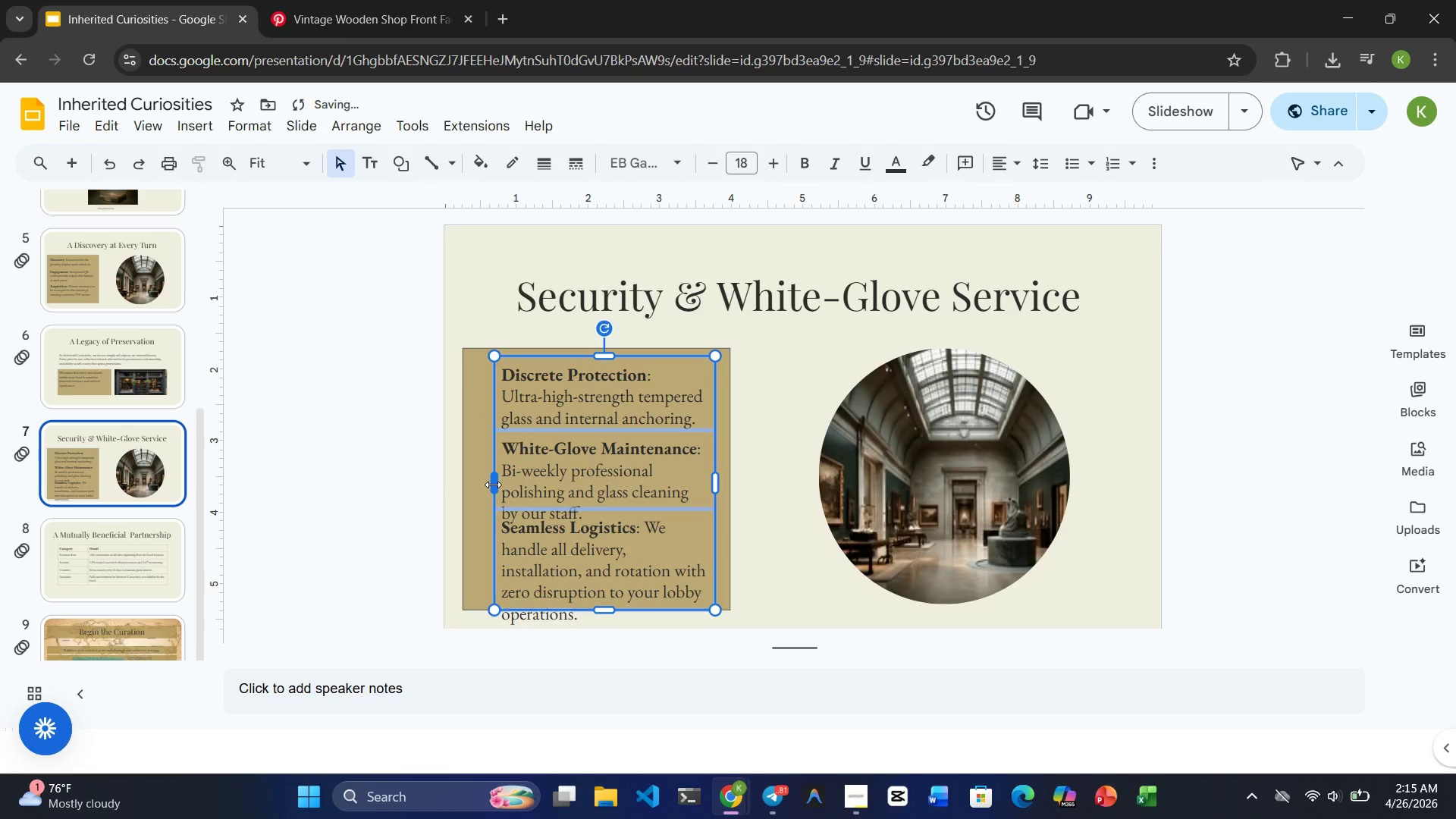 
left_click_drag(start_coordinate=[493, 485], to_coordinate=[497, 485])
 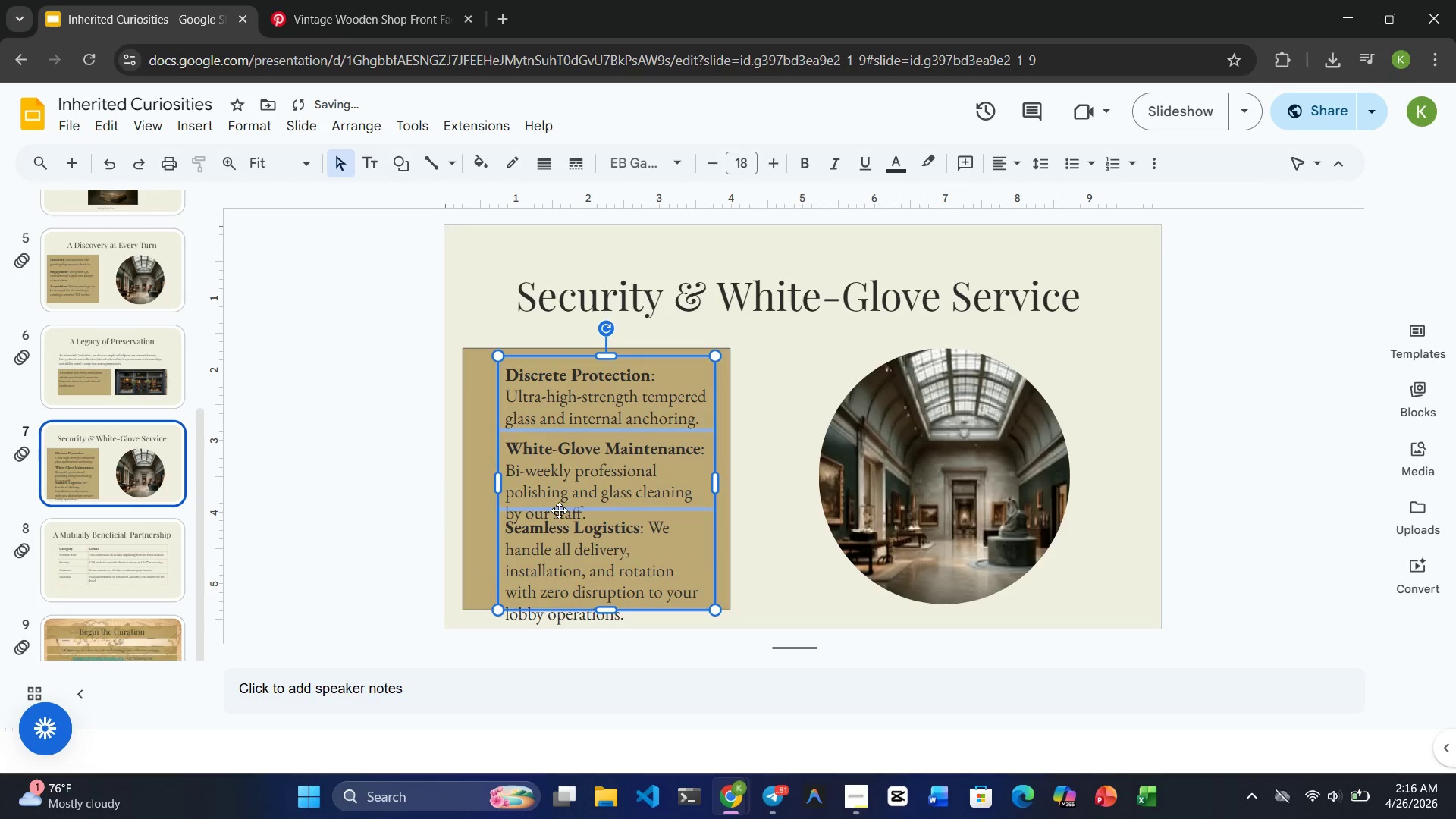 
left_click([623, 489])
 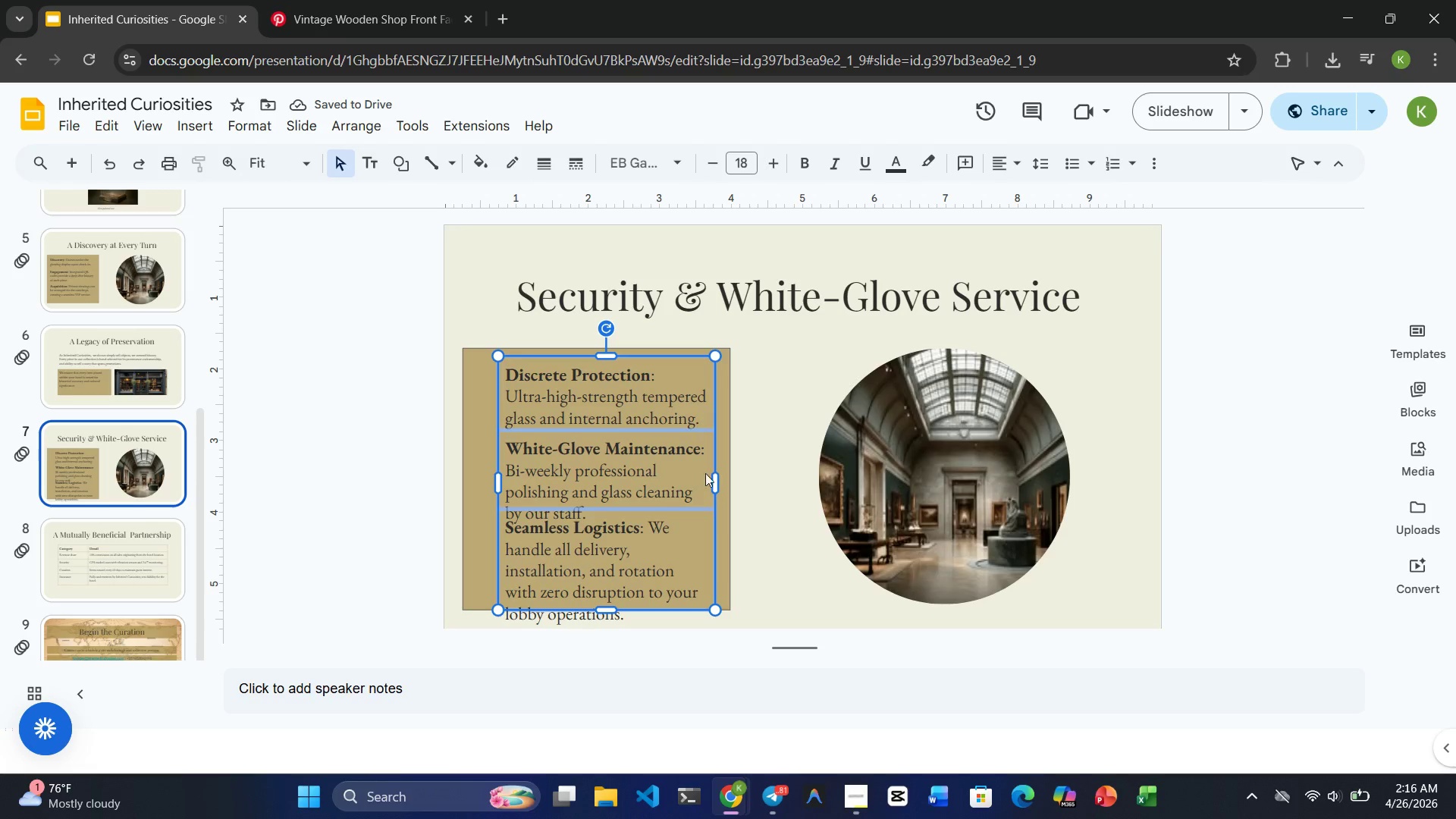 
left_click_drag(start_coordinate=[714, 479], to_coordinate=[729, 480])
 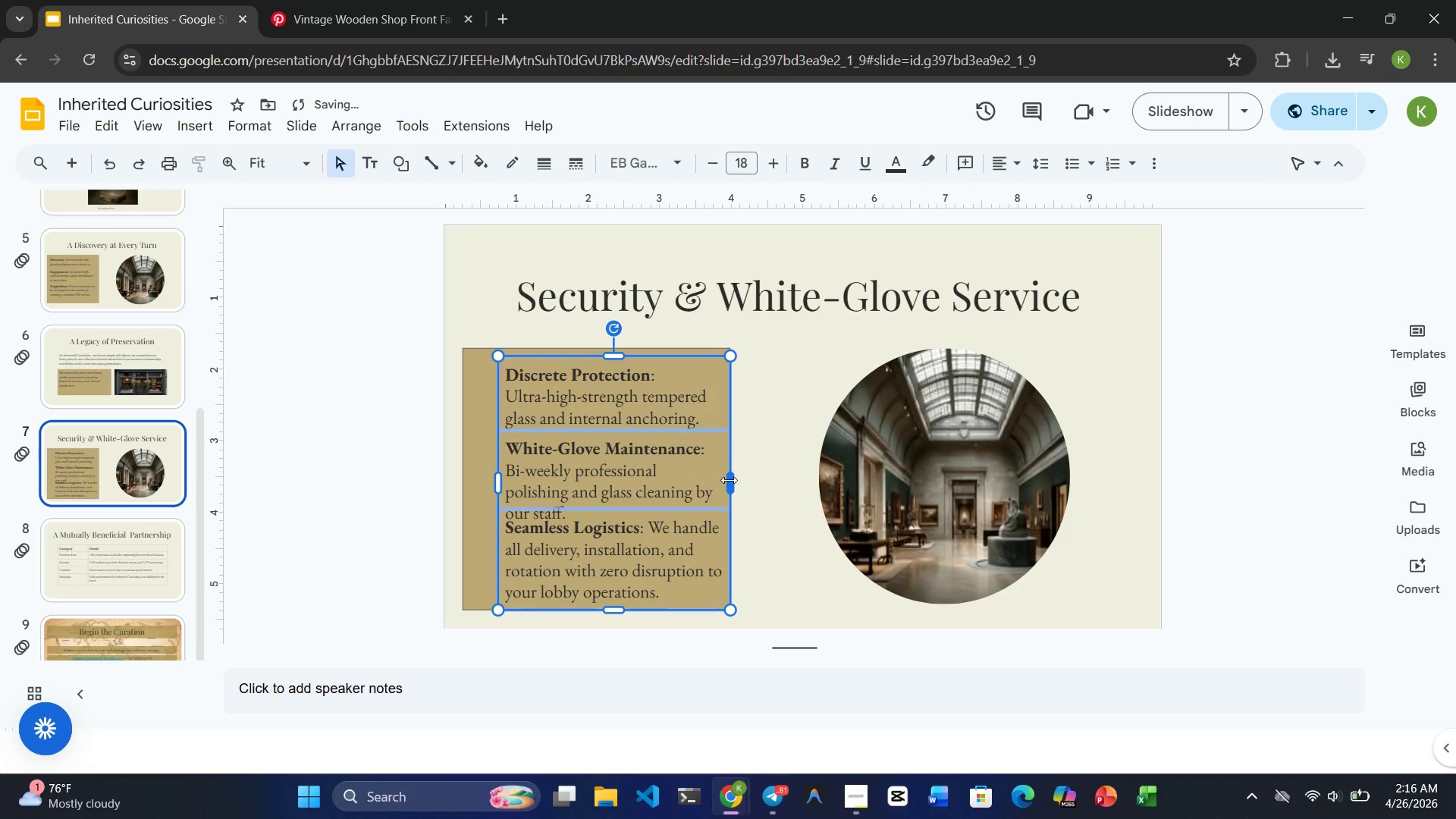 
left_click_drag(start_coordinate=[729, 480], to_coordinate=[772, 482])
 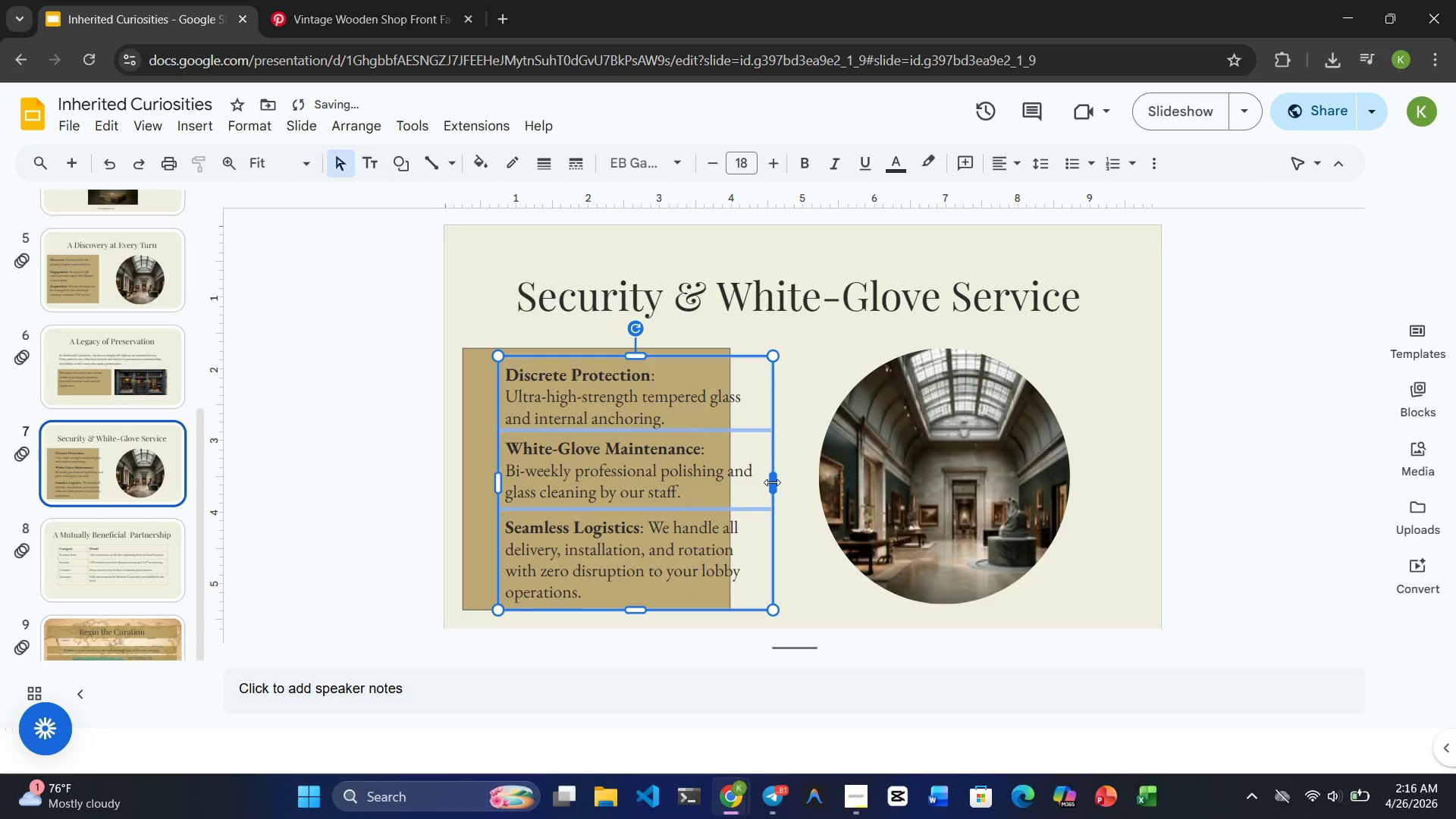 
left_click_drag(start_coordinate=[772, 482], to_coordinate=[764, 482])
 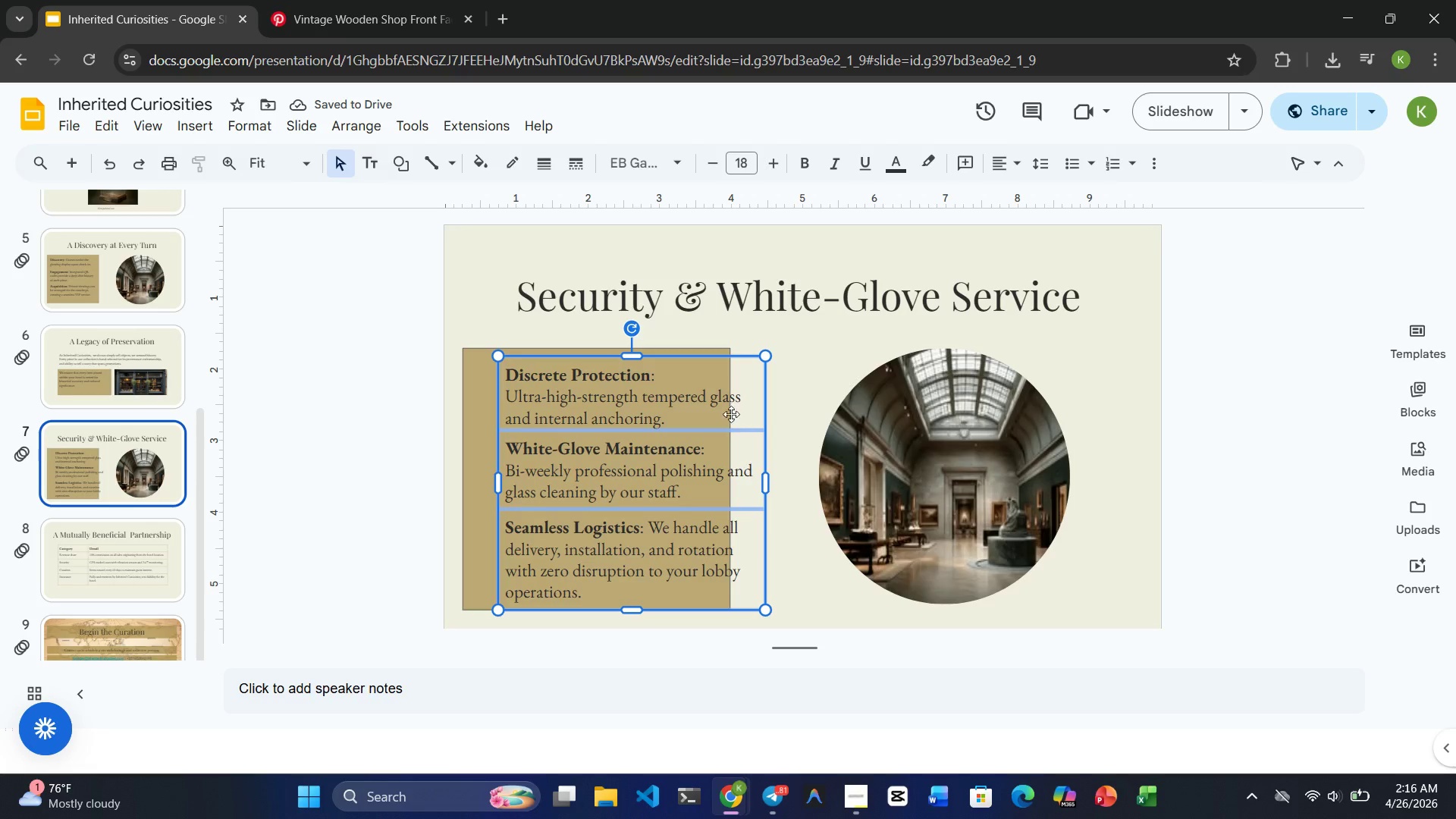 
wait(5.84)
 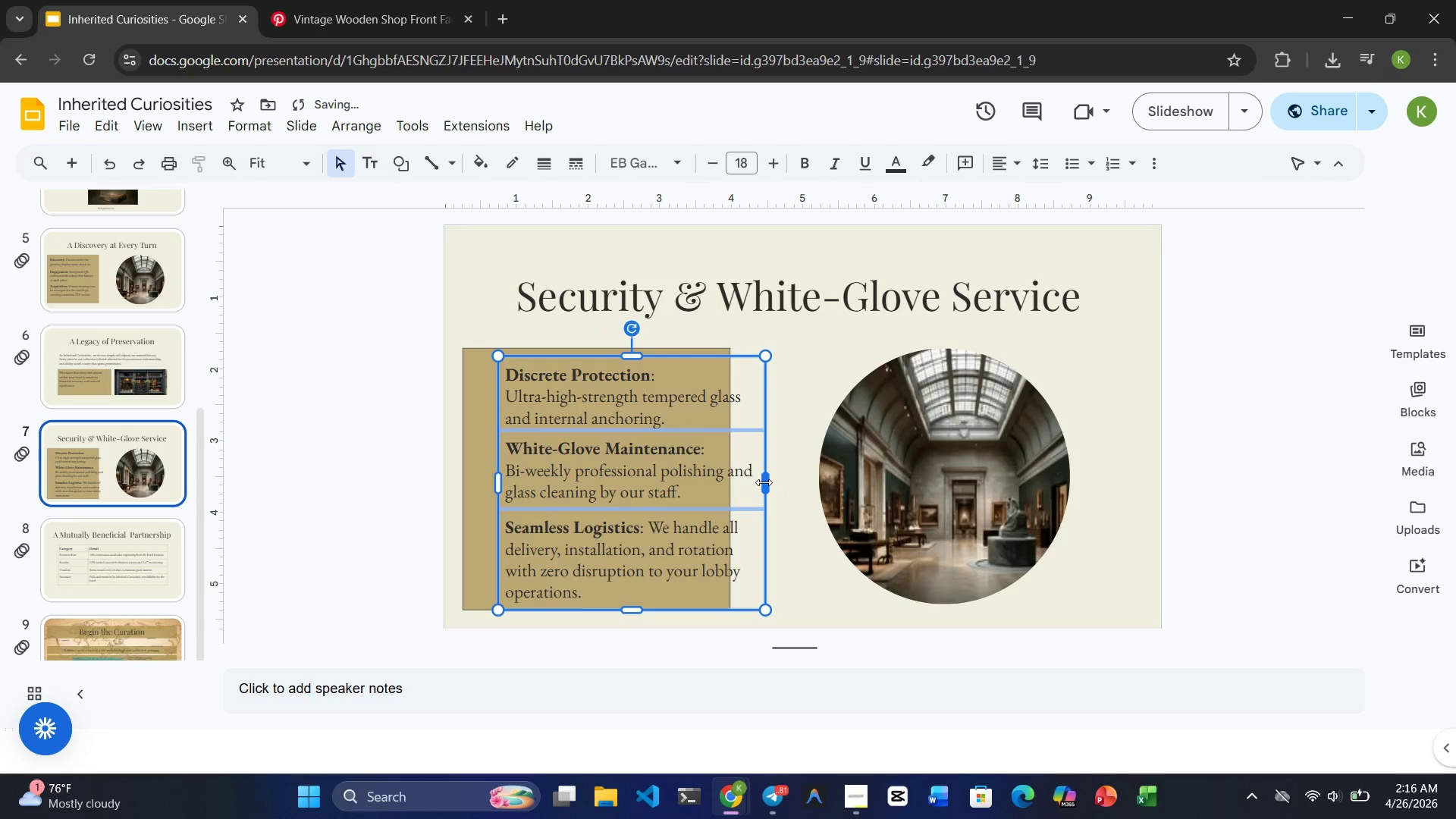 
left_click([483, 406])
 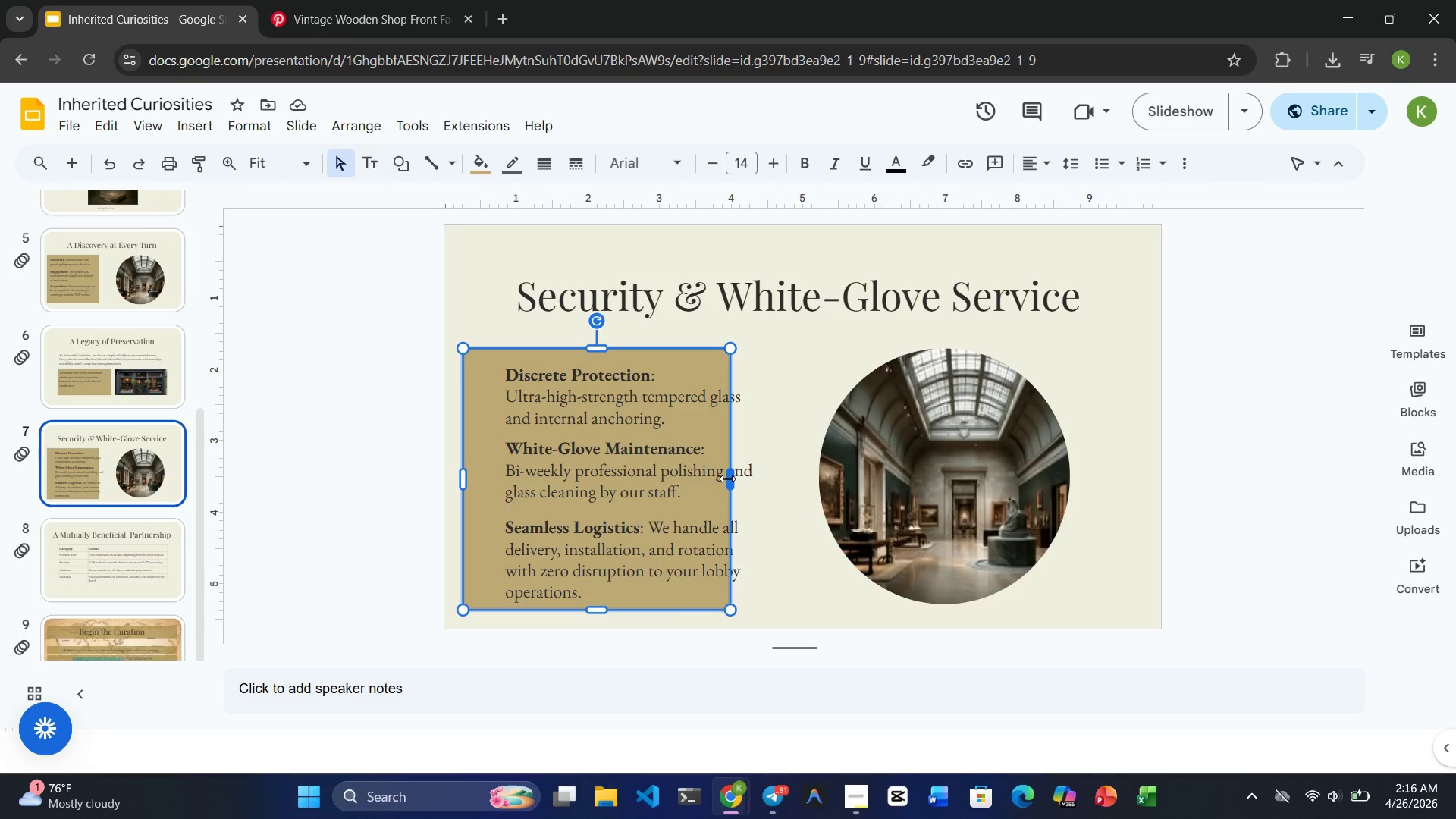 
left_click_drag(start_coordinate=[727, 478], to_coordinate=[765, 477])
 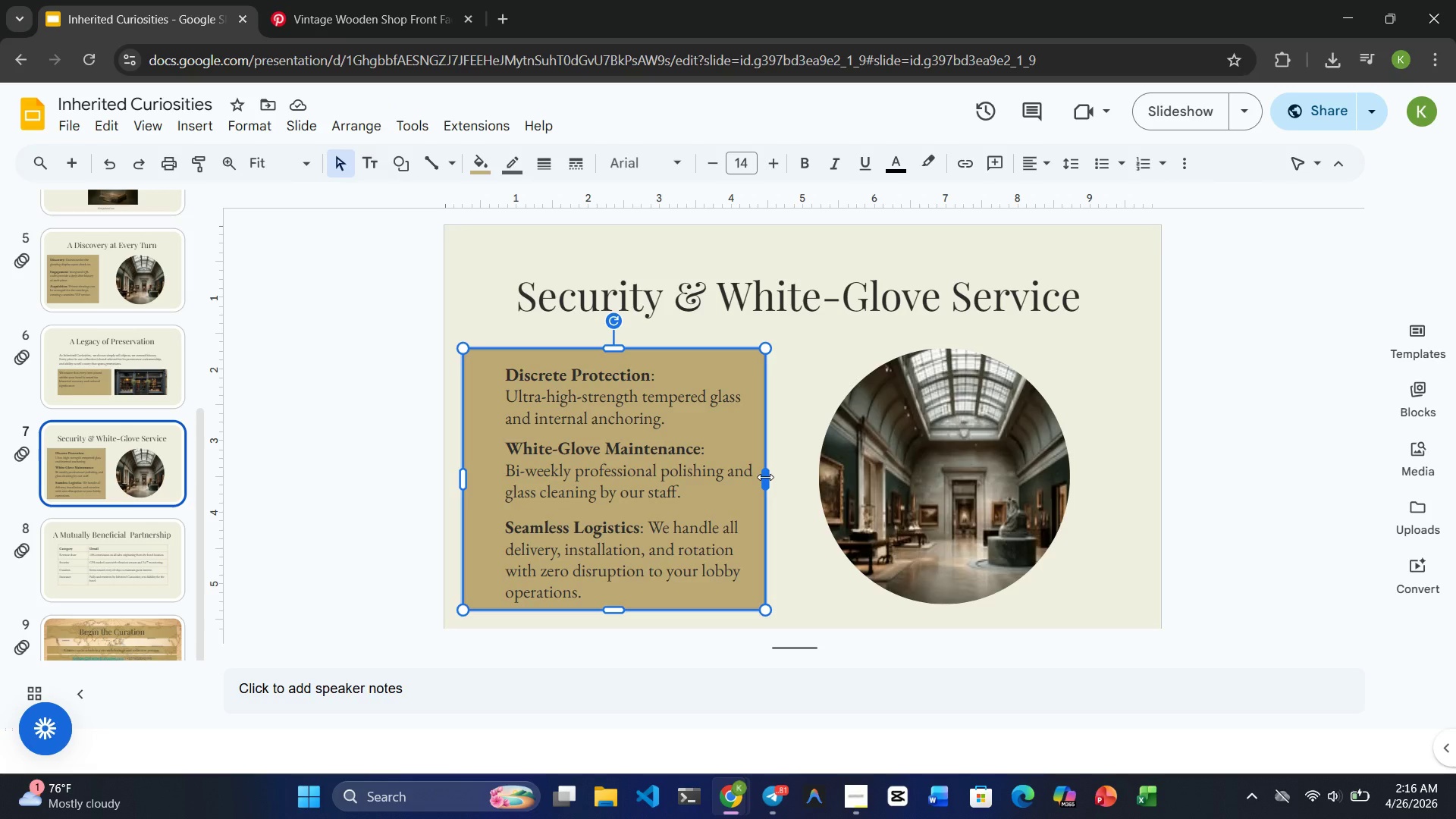 
wait(13.86)
 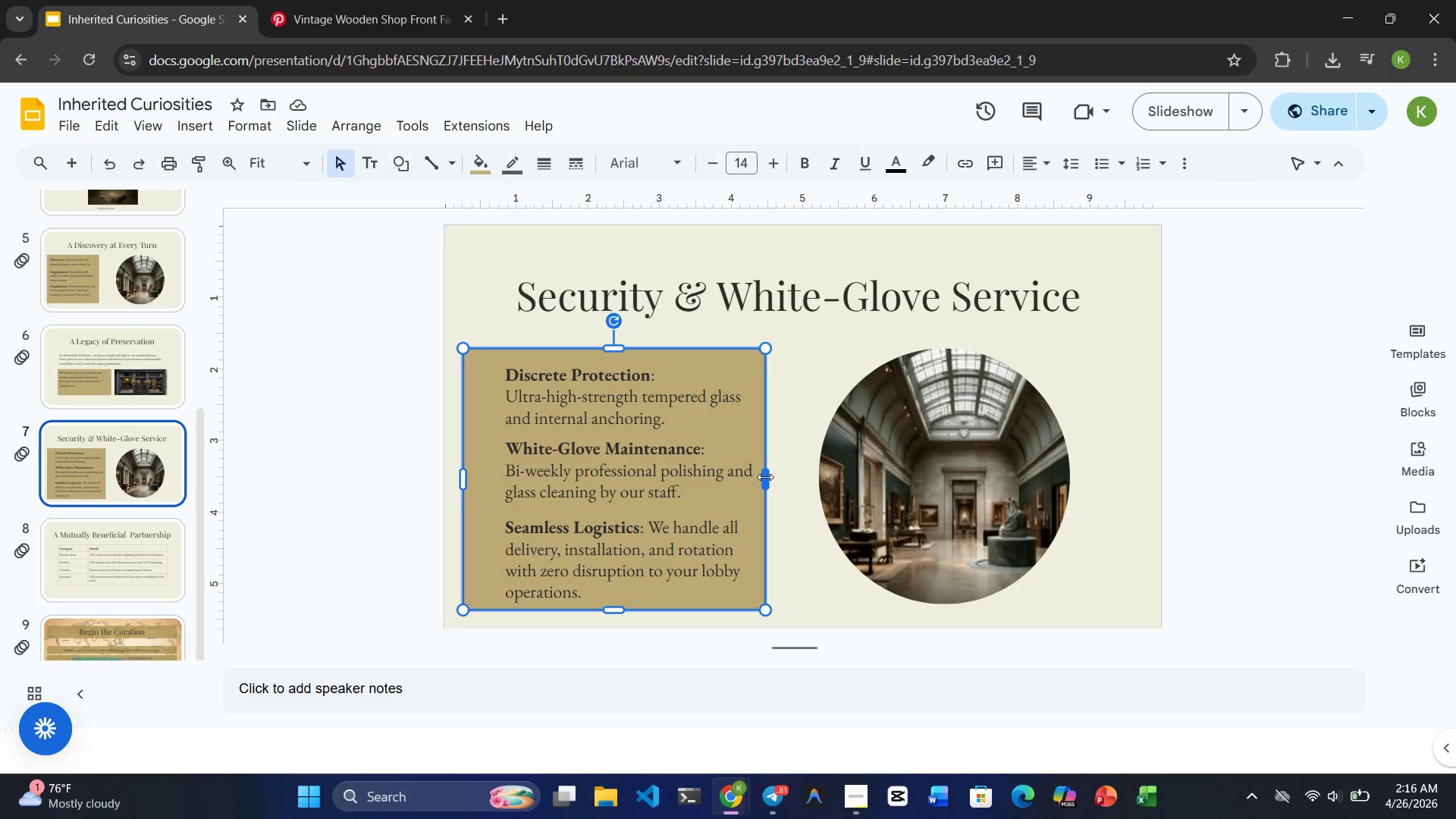 
left_click([830, 573])
 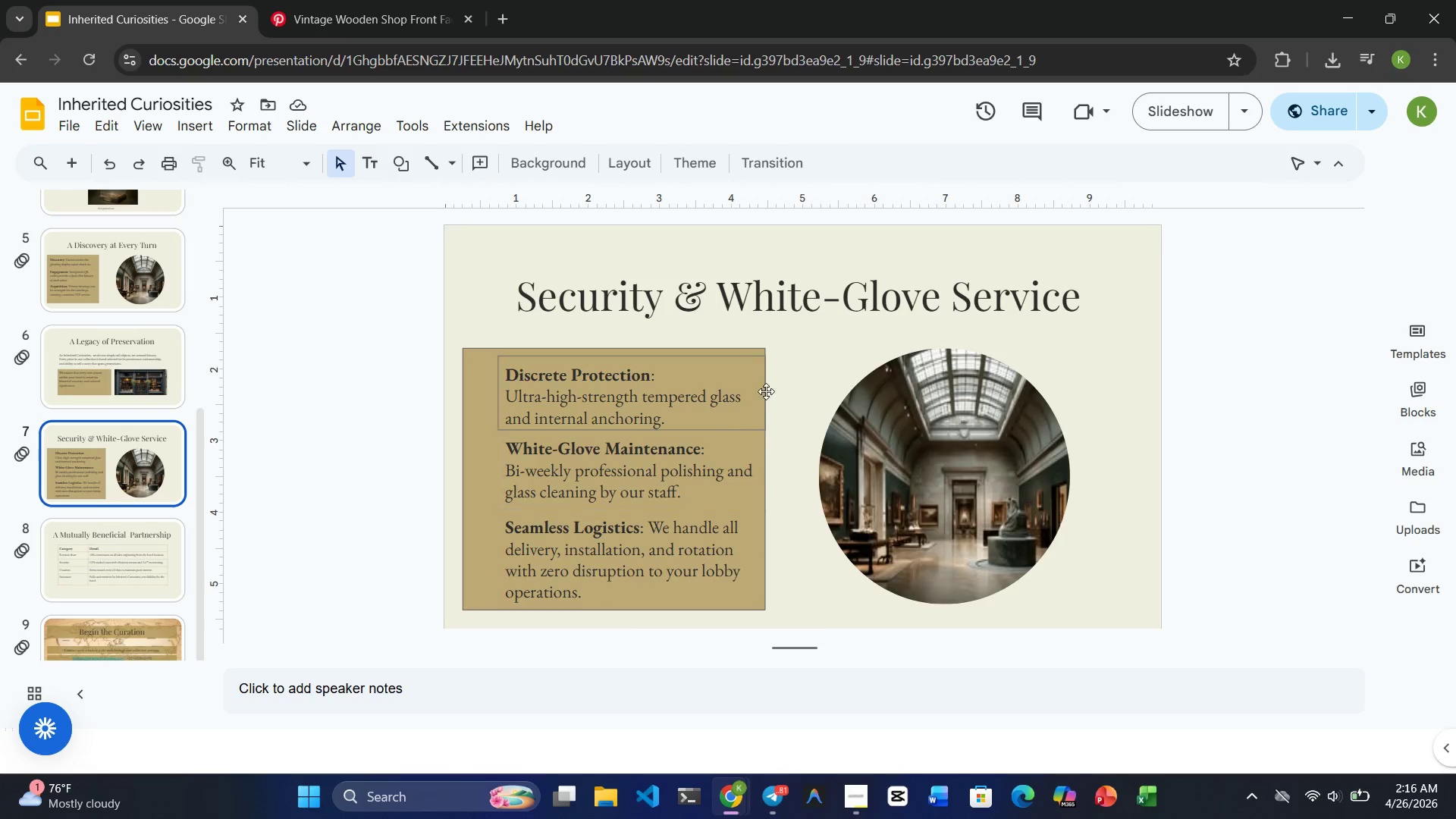 
wait(7.02)
 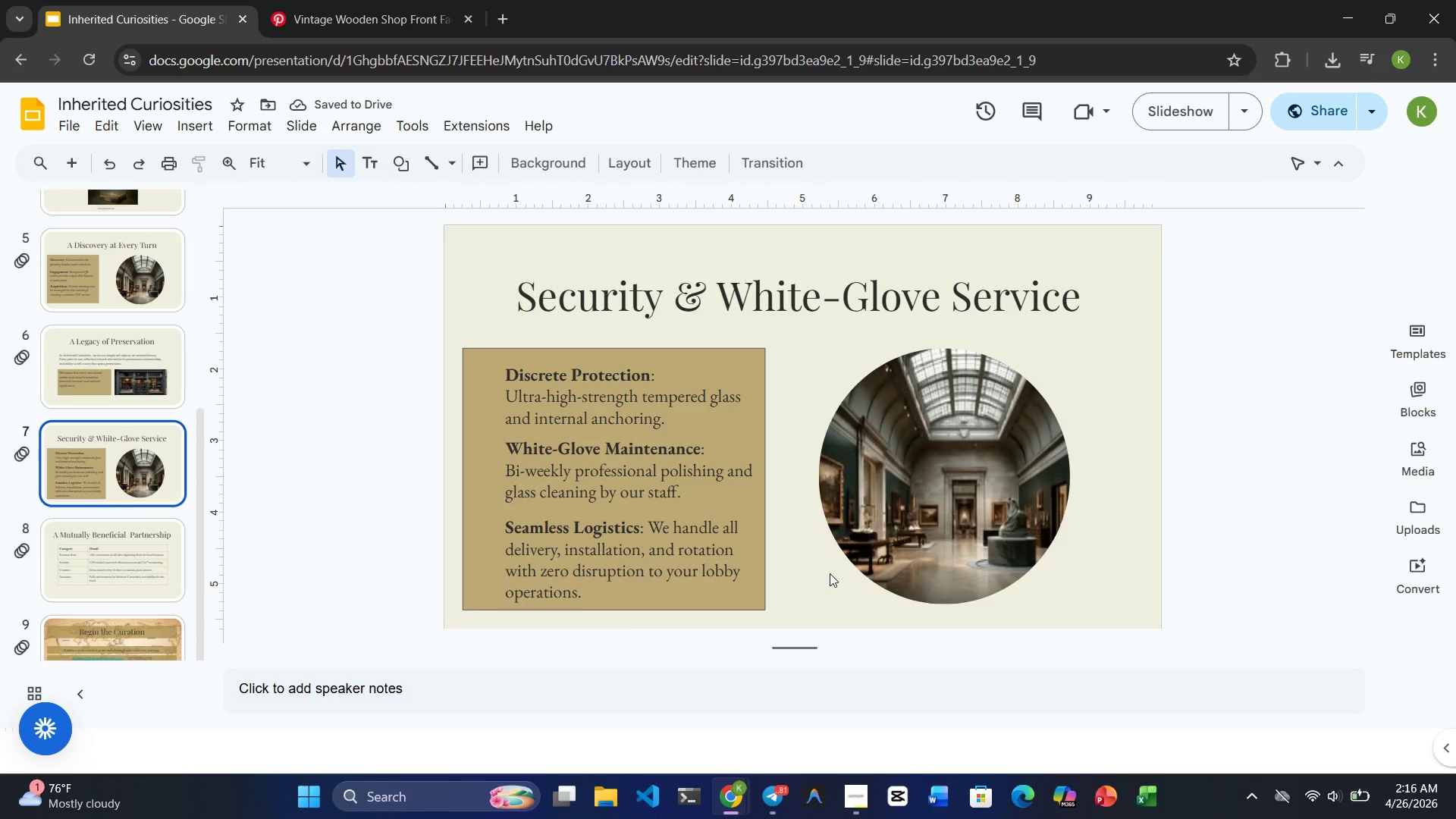 
left_click([478, 359])
 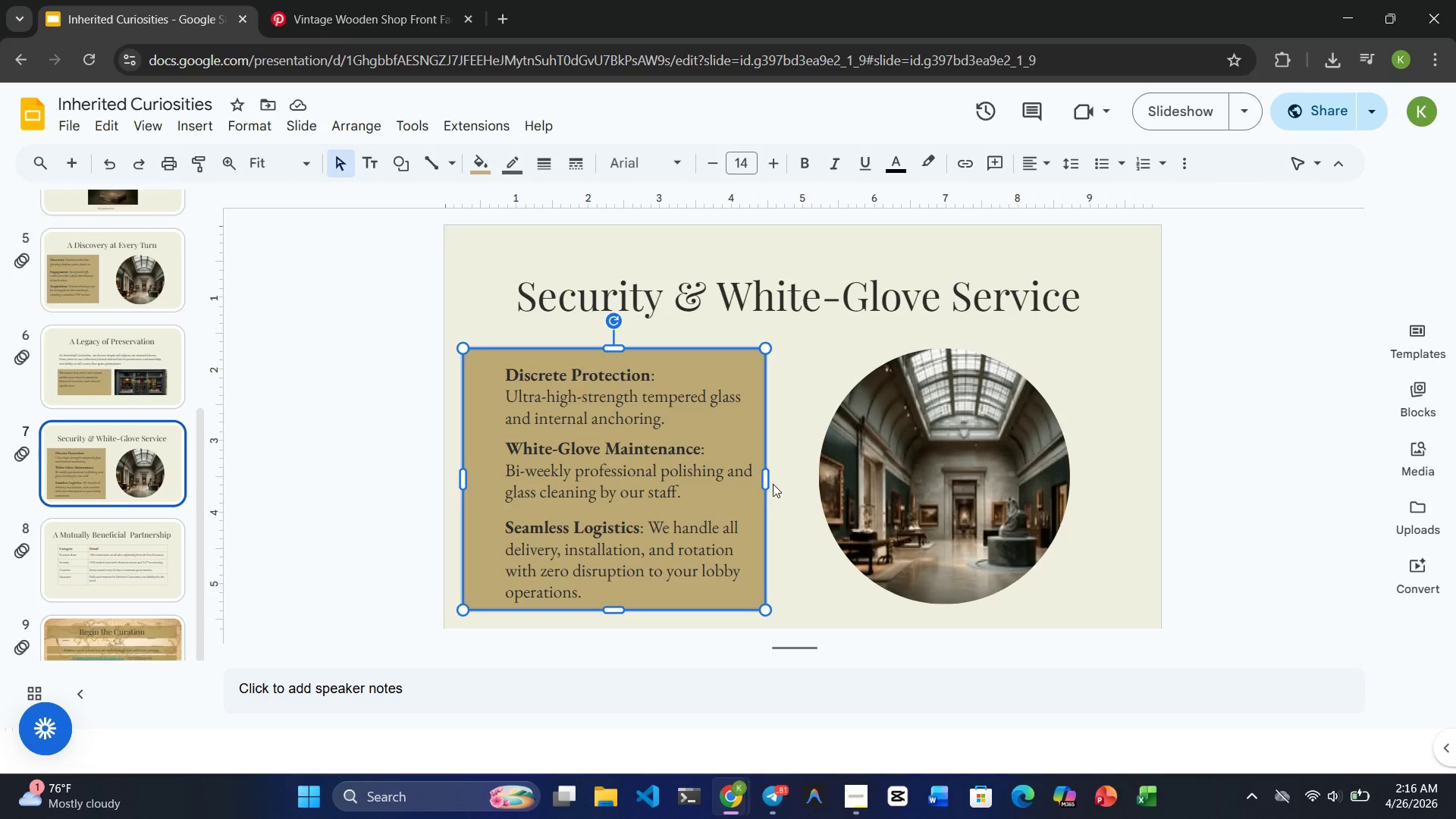 
left_click_drag(start_coordinate=[766, 482], to_coordinate=[793, 485])
 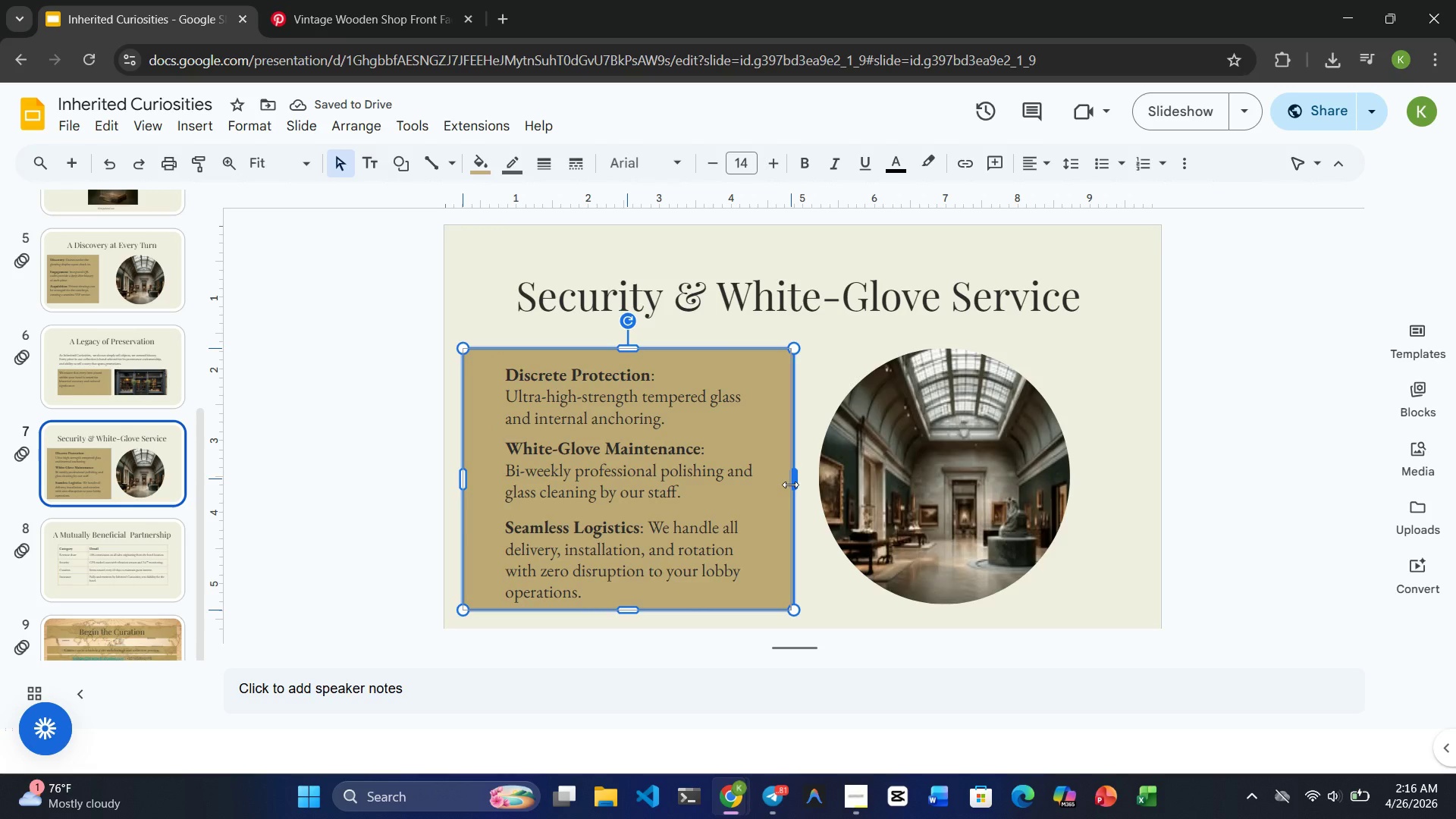 
left_click([793, 485])
 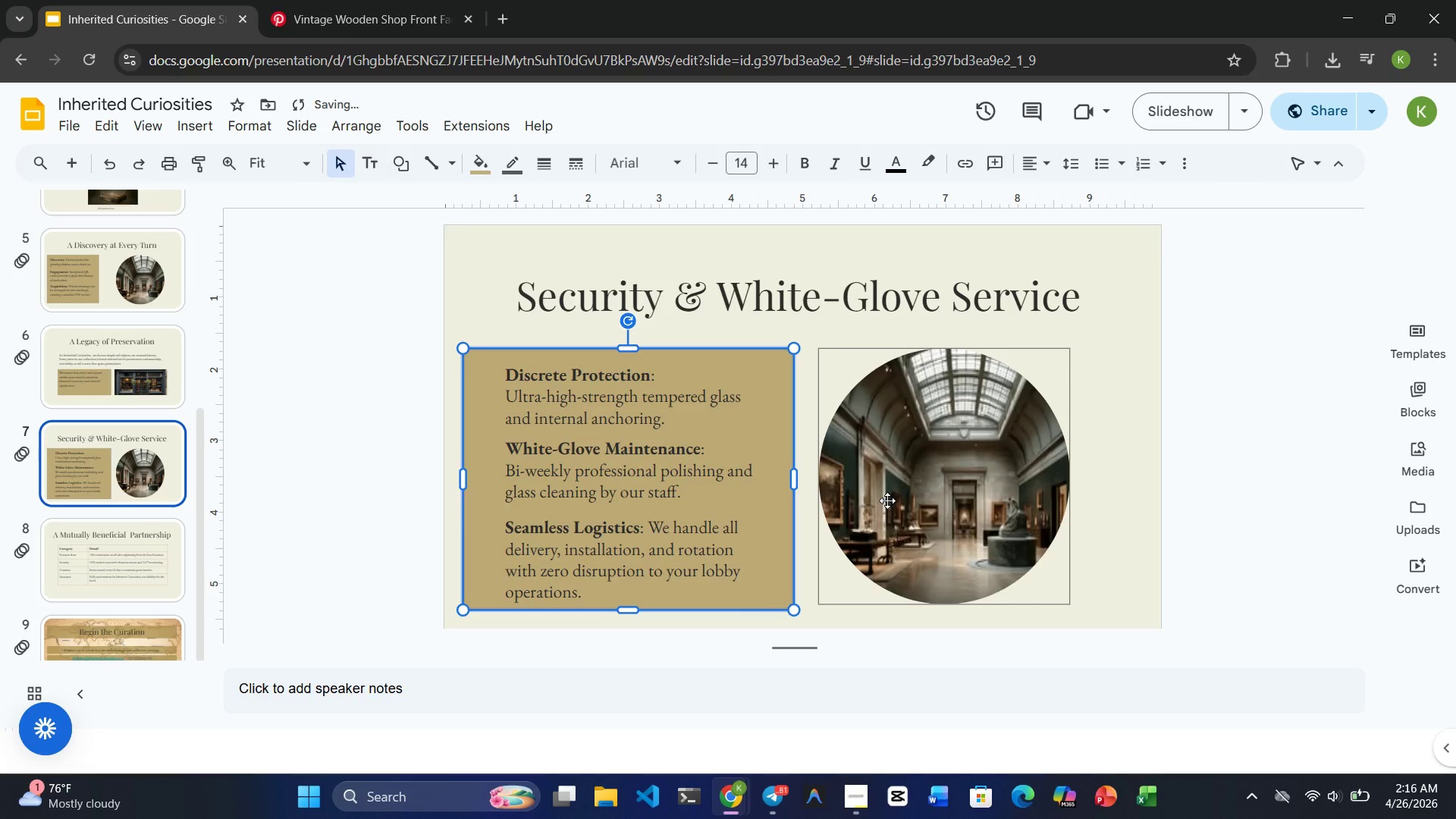 
left_click([887, 500])
 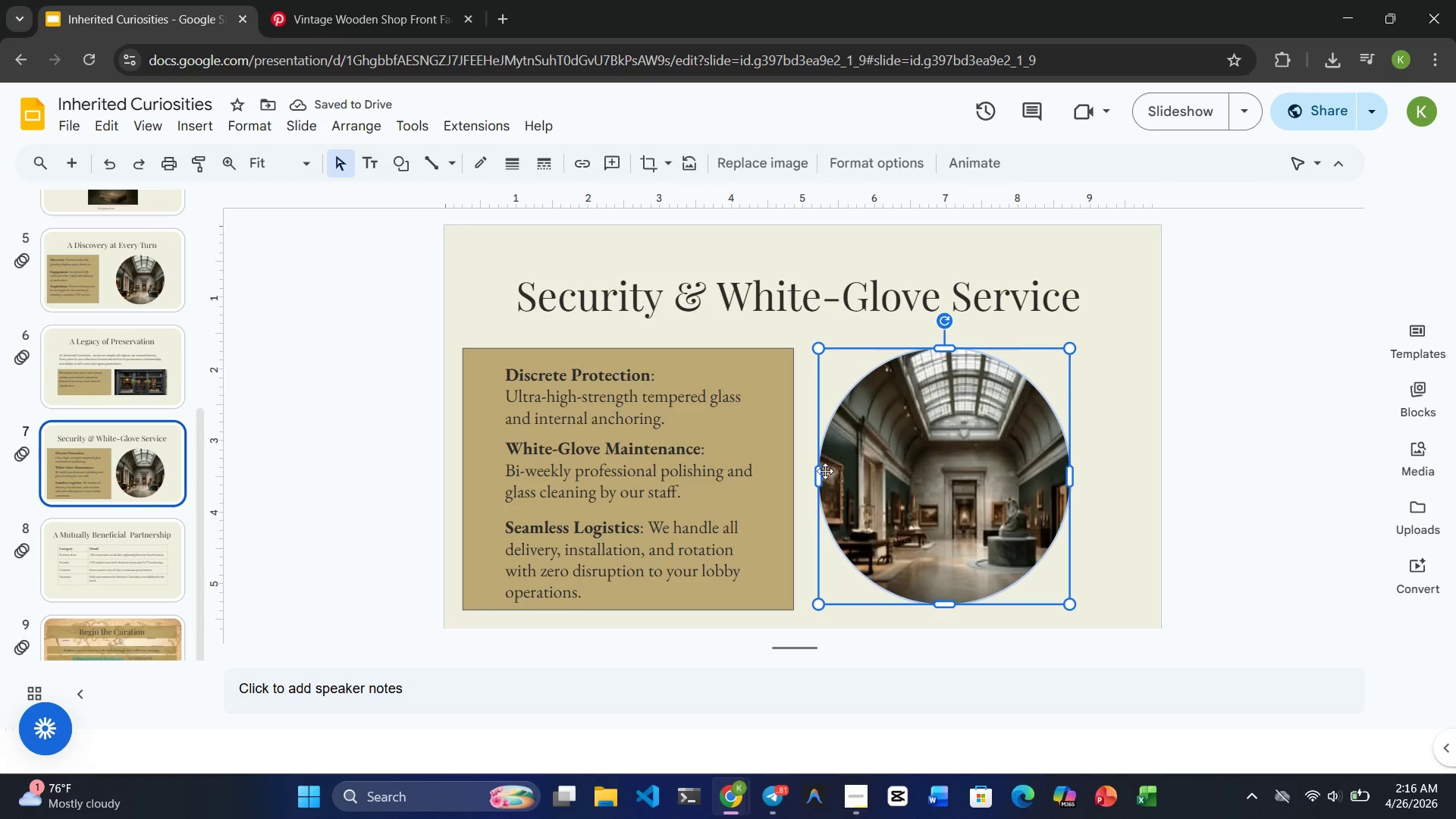 
left_click_drag(start_coordinate=[818, 475], to_coordinate=[811, 475])
 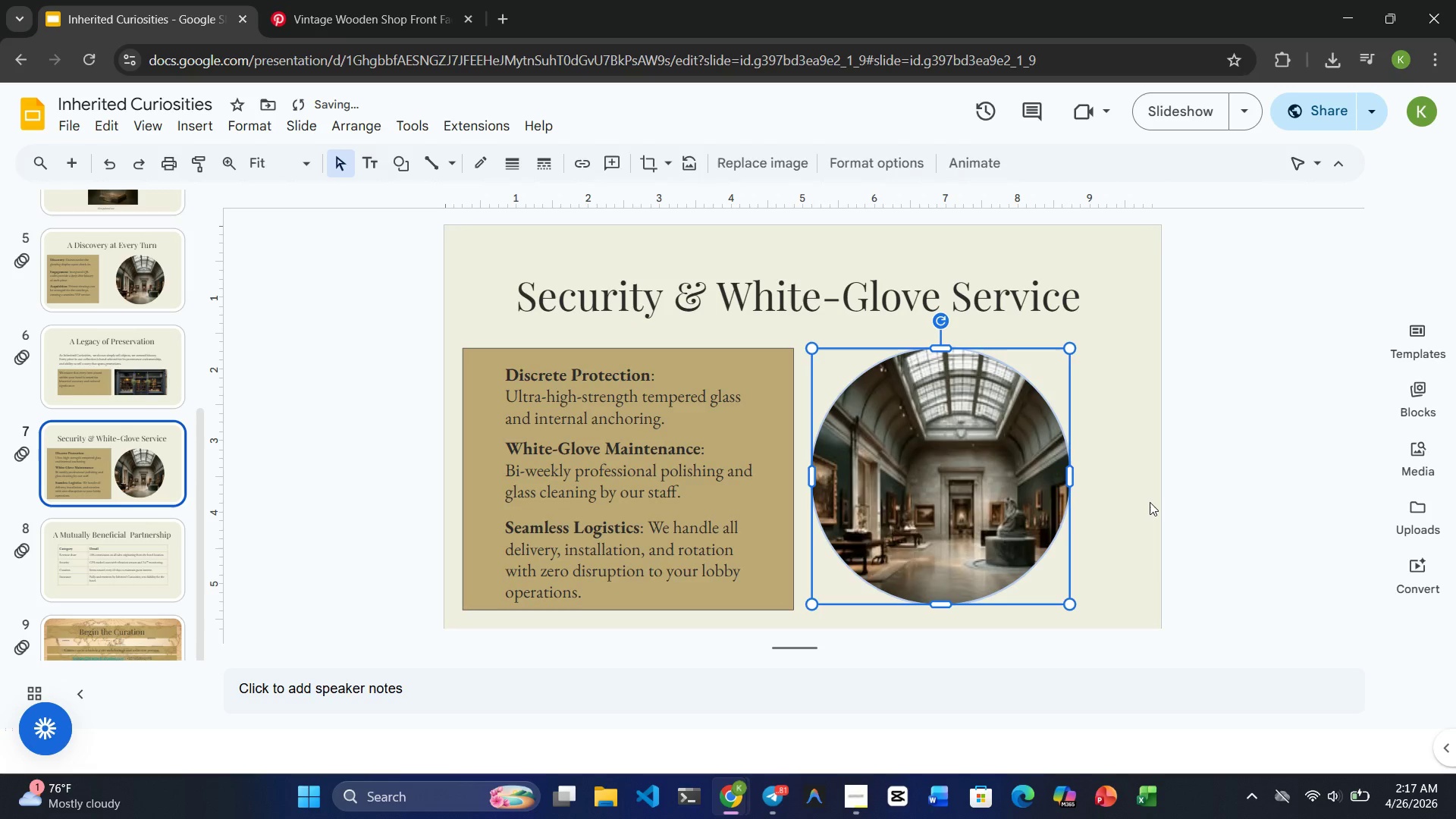 
left_click([1134, 497])
 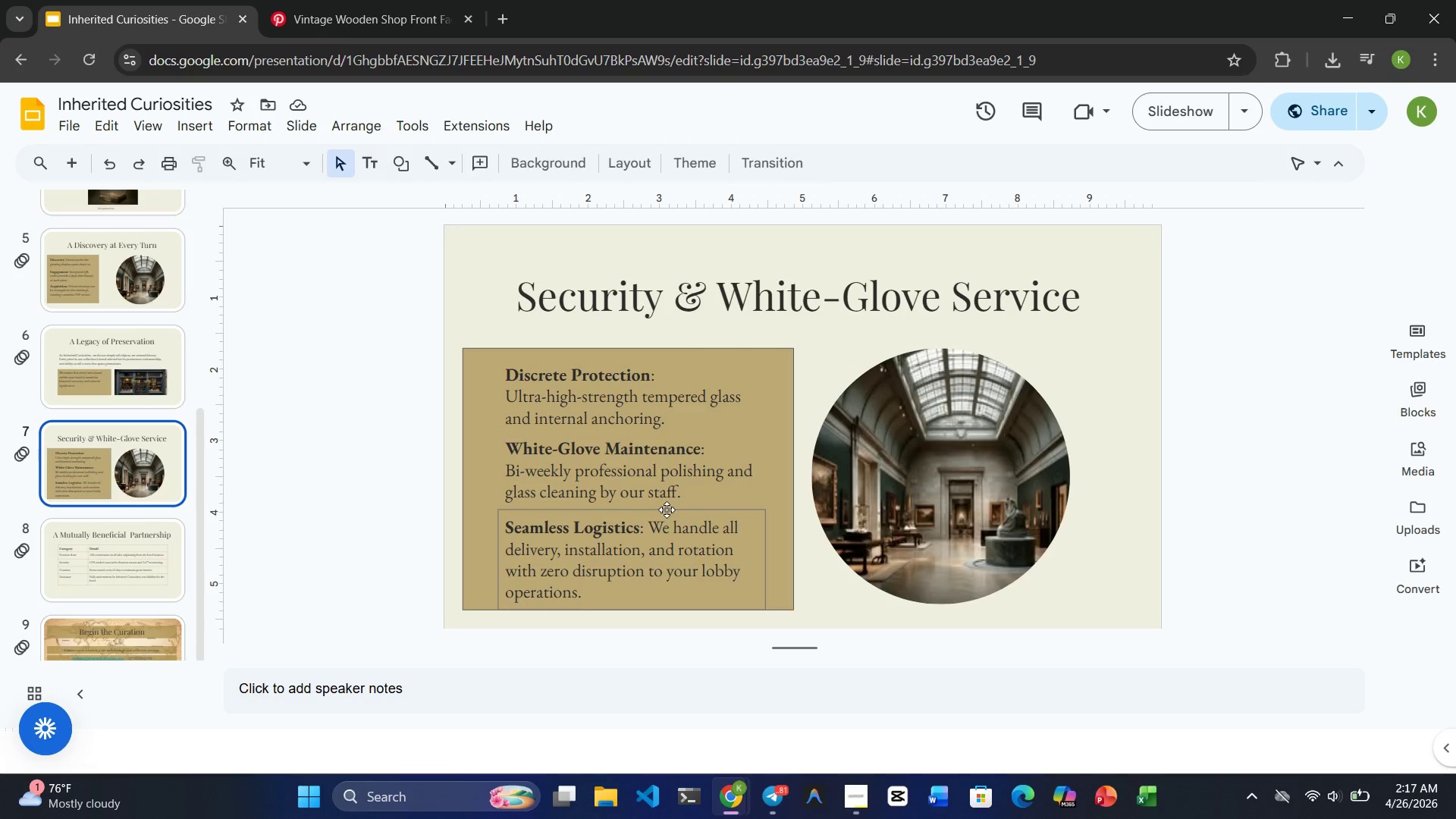 
wait(5.95)
 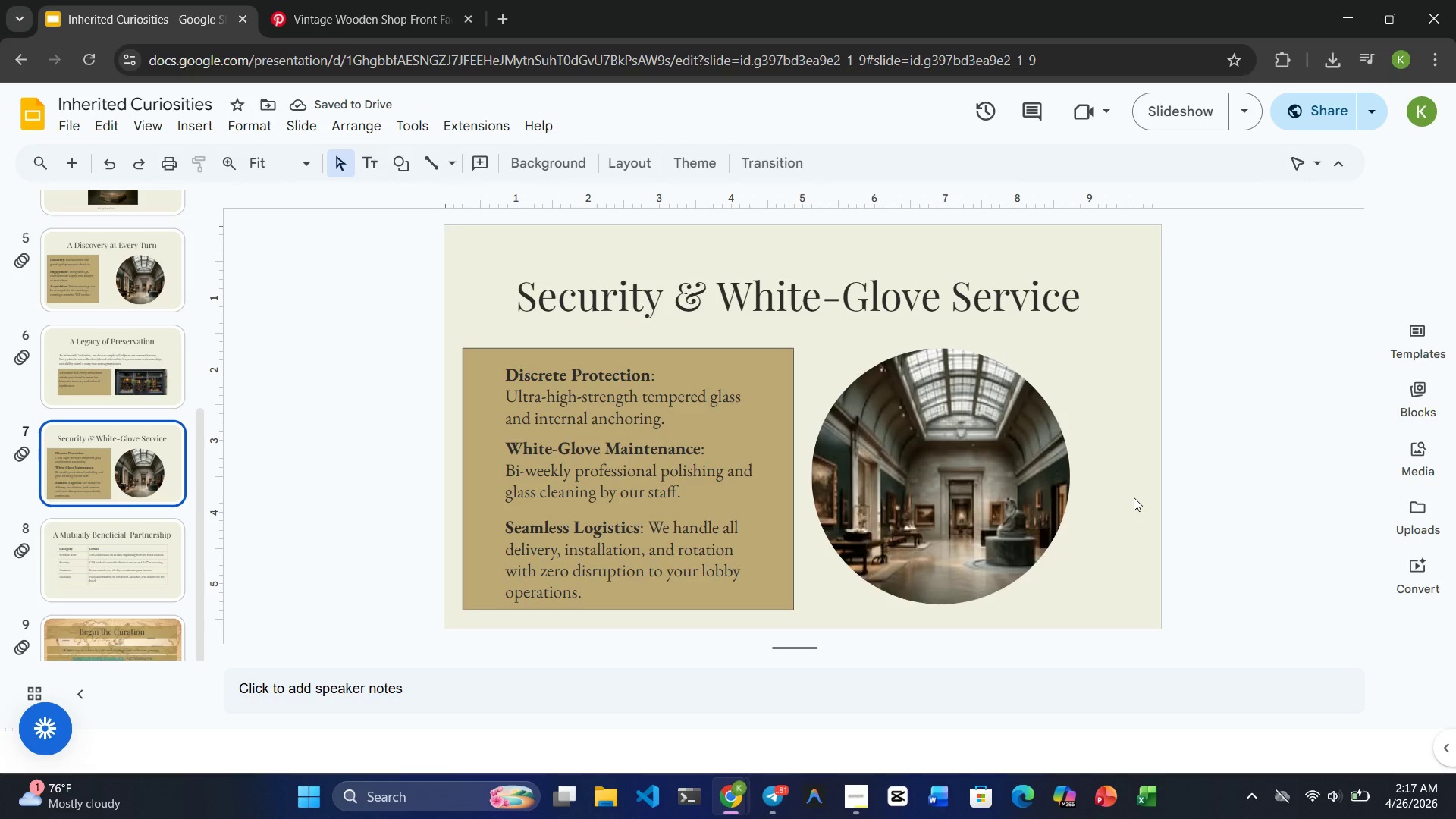 
left_click([574, 395])
 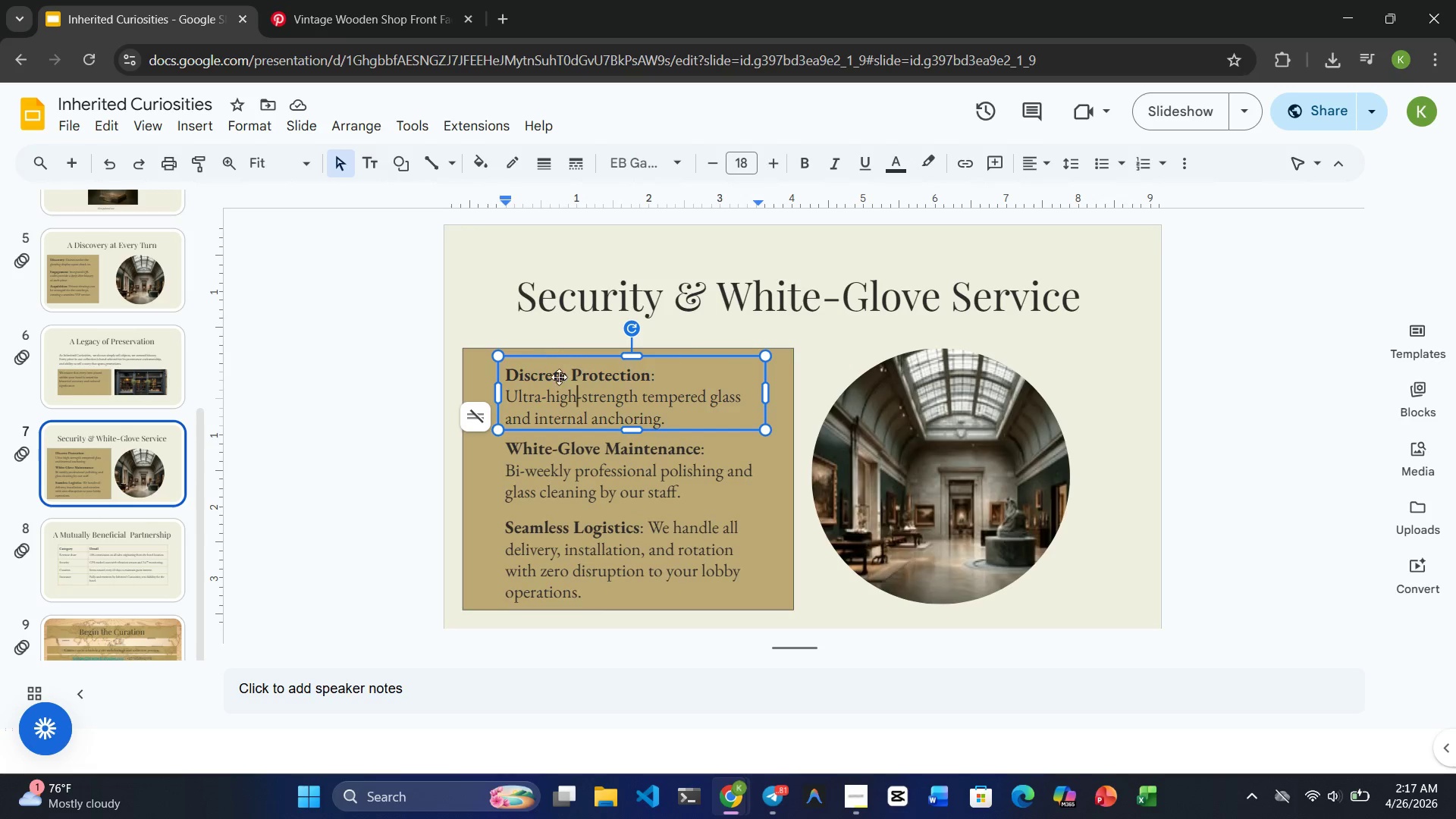 
left_click([566, 477])
 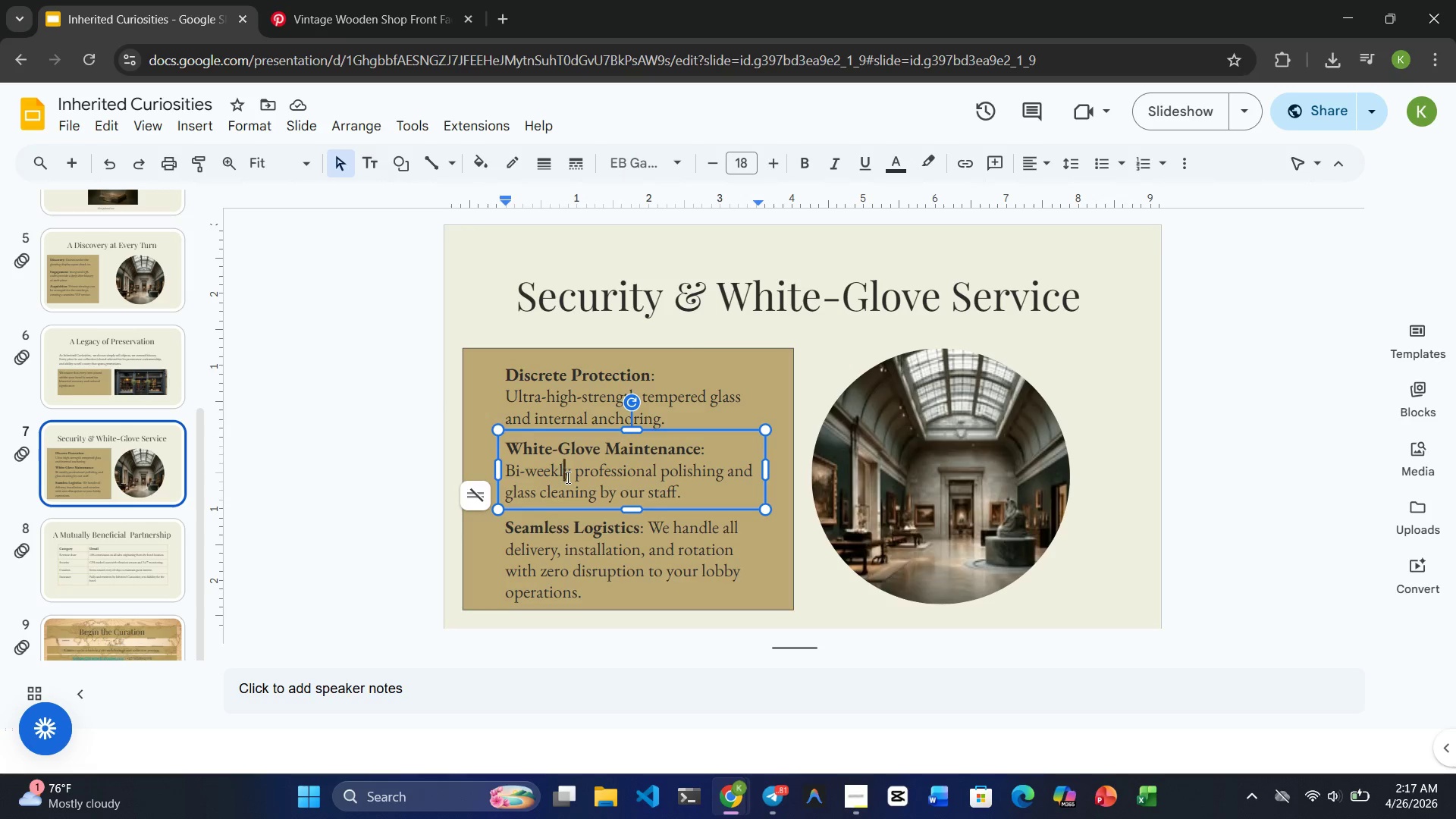 
hold_key(key=ControlRight, duration=0.95)
left_click([551, 541])
 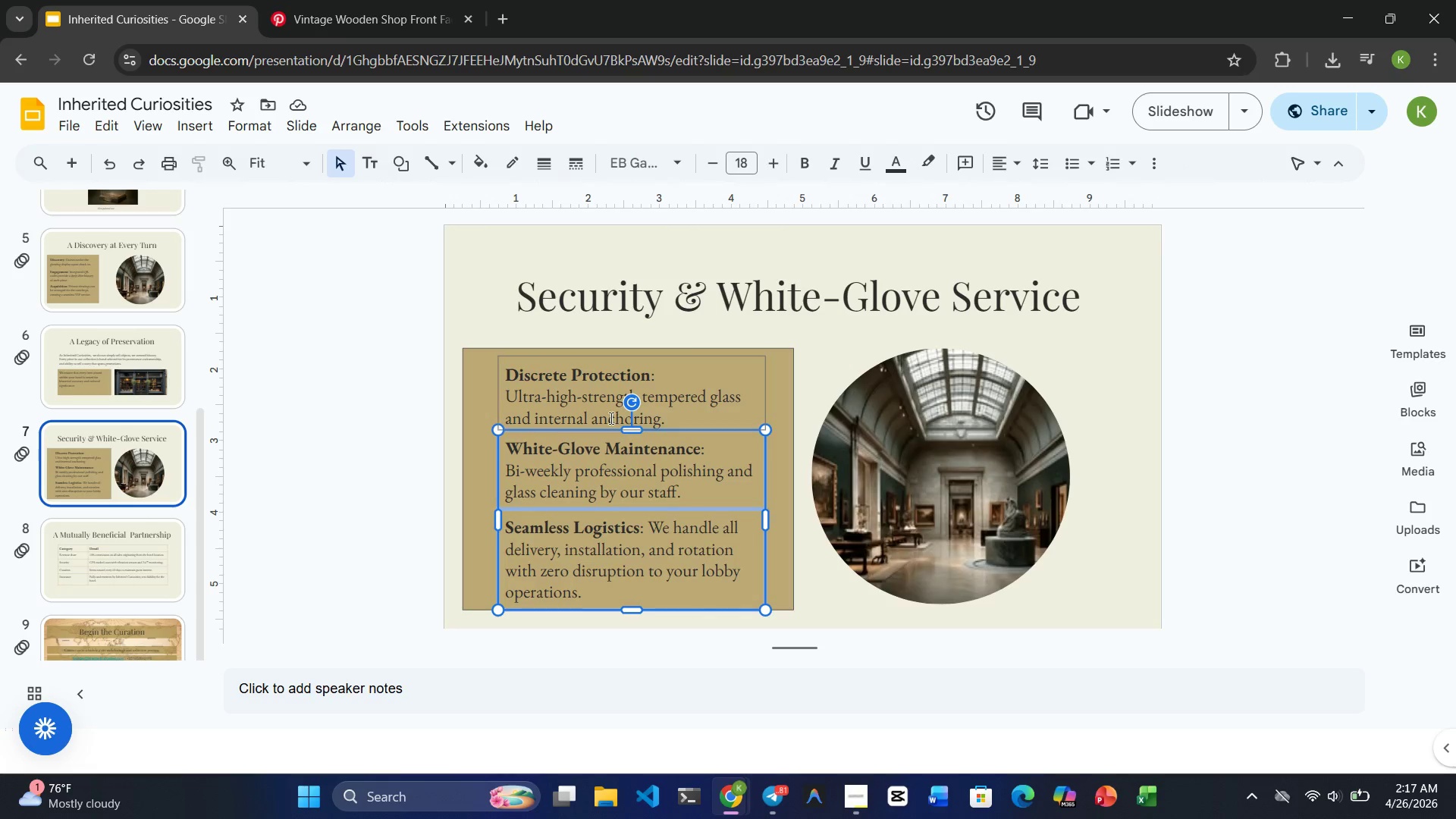 
hold_key(key=ControlRight, duration=1.05)
left_click([596, 378])
 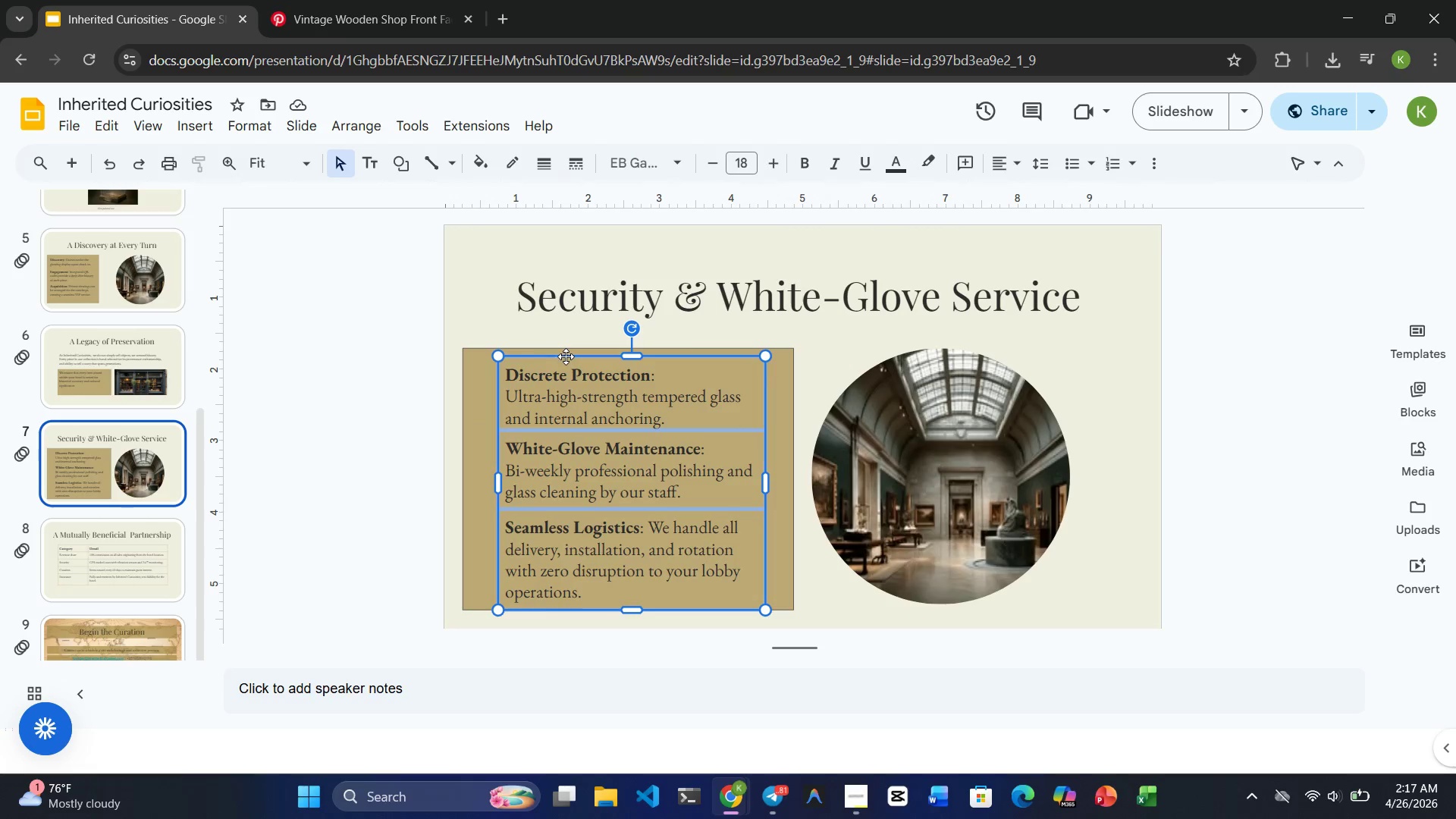 
left_click_drag(start_coordinate=[566, 356], to_coordinate=[576, 356])
 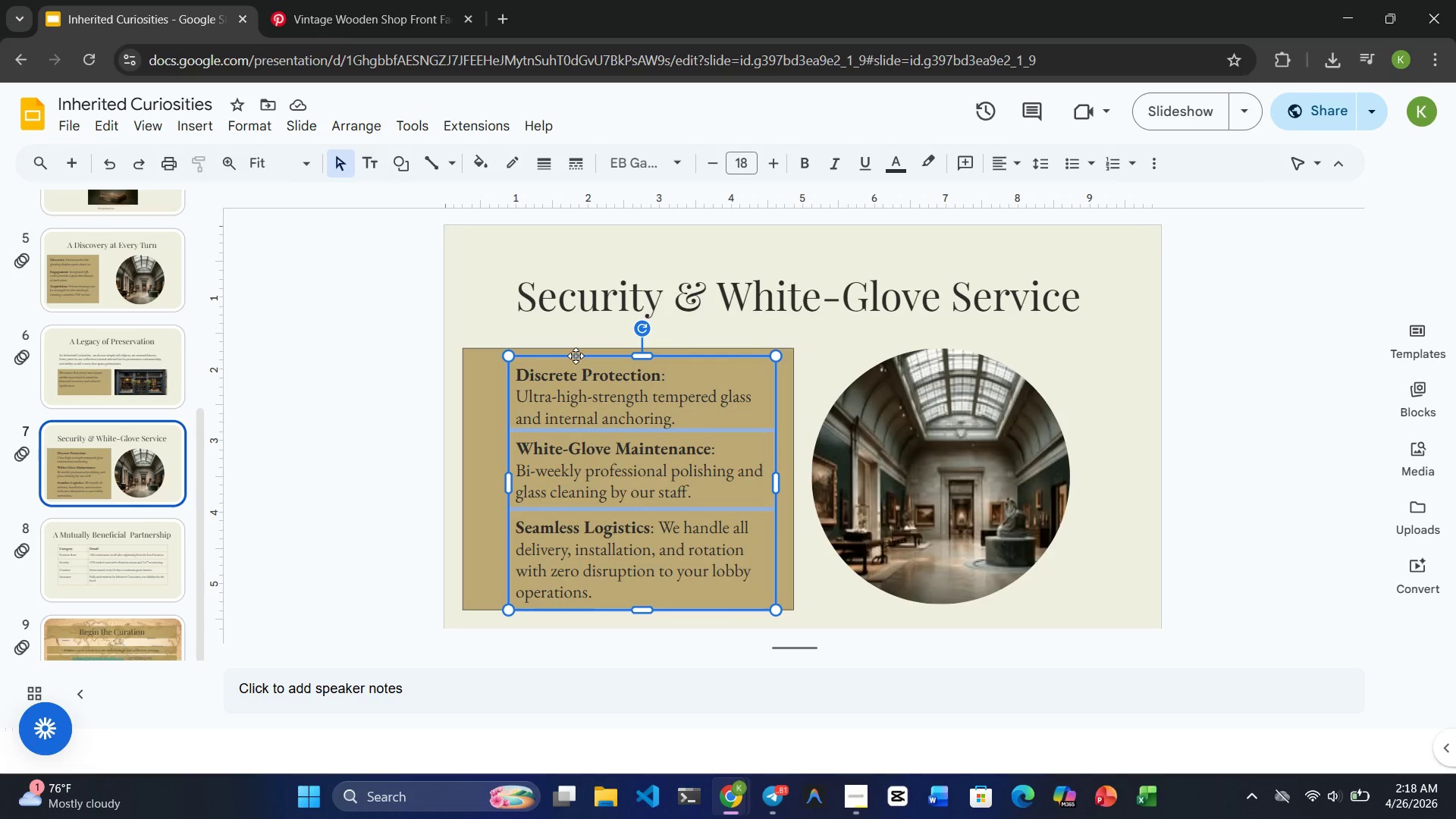 
wait(47.69)
 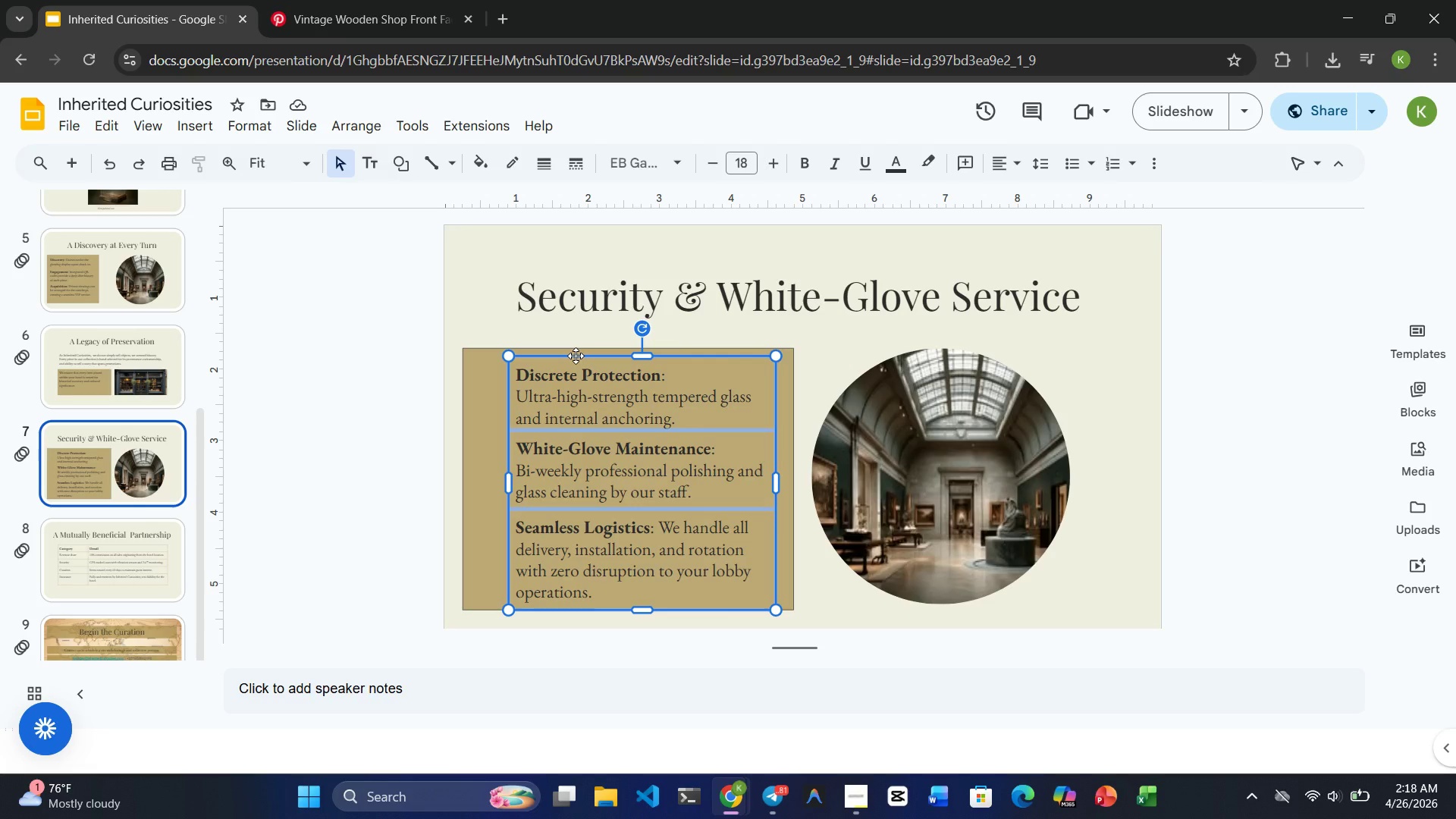 
left_click([480, 274])
 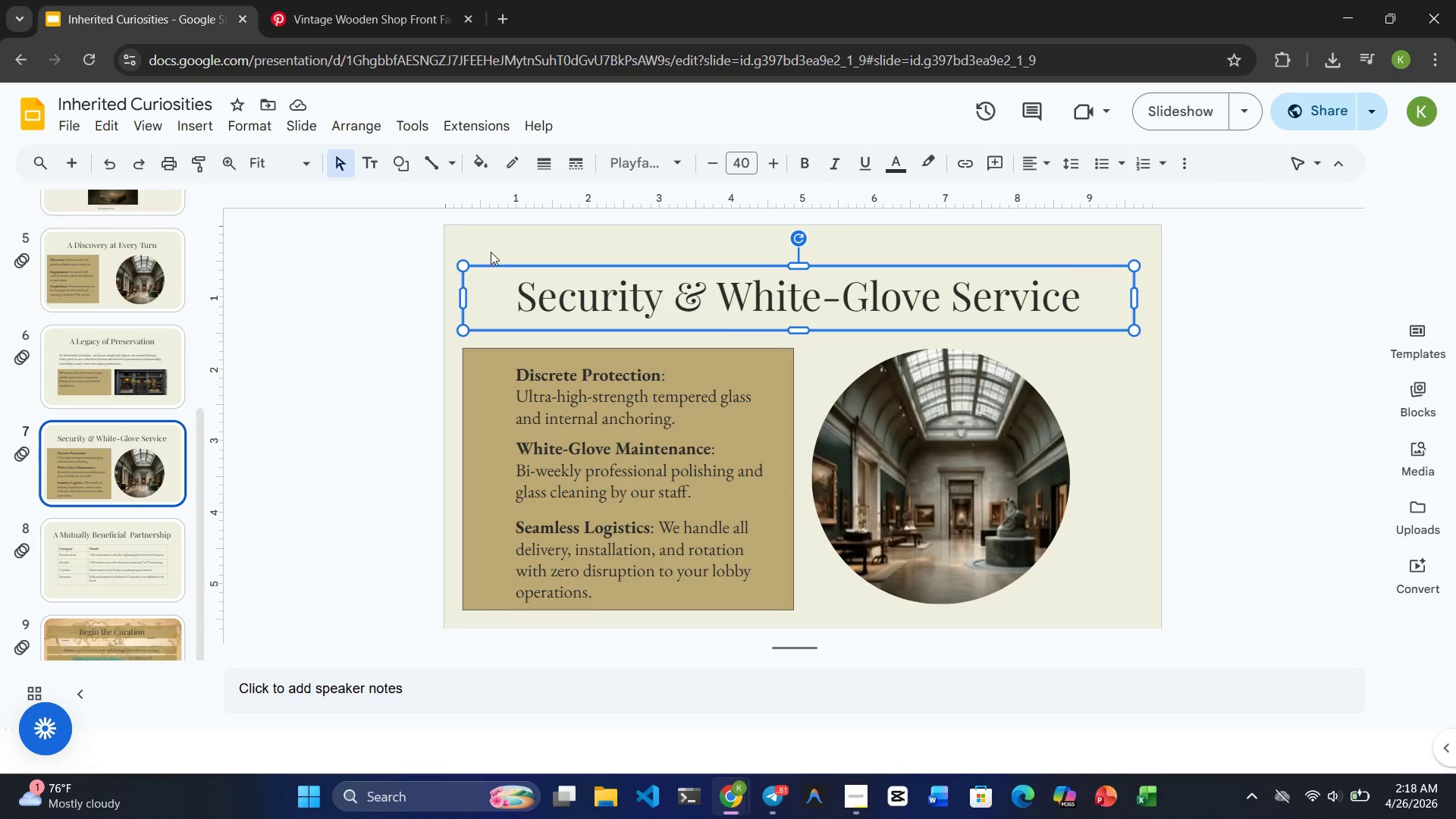 
left_click([491, 249])
 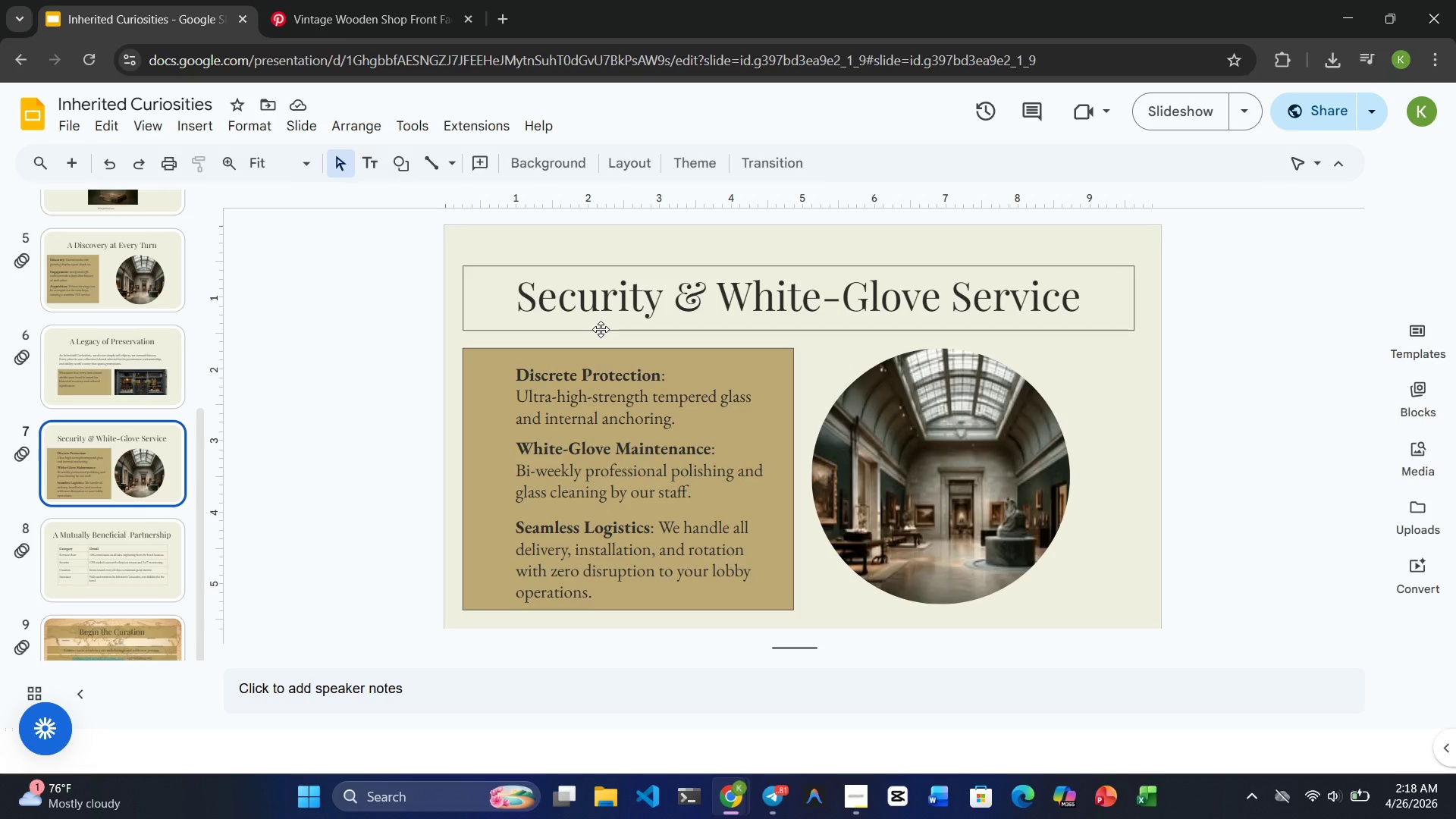 
wait(13.12)
 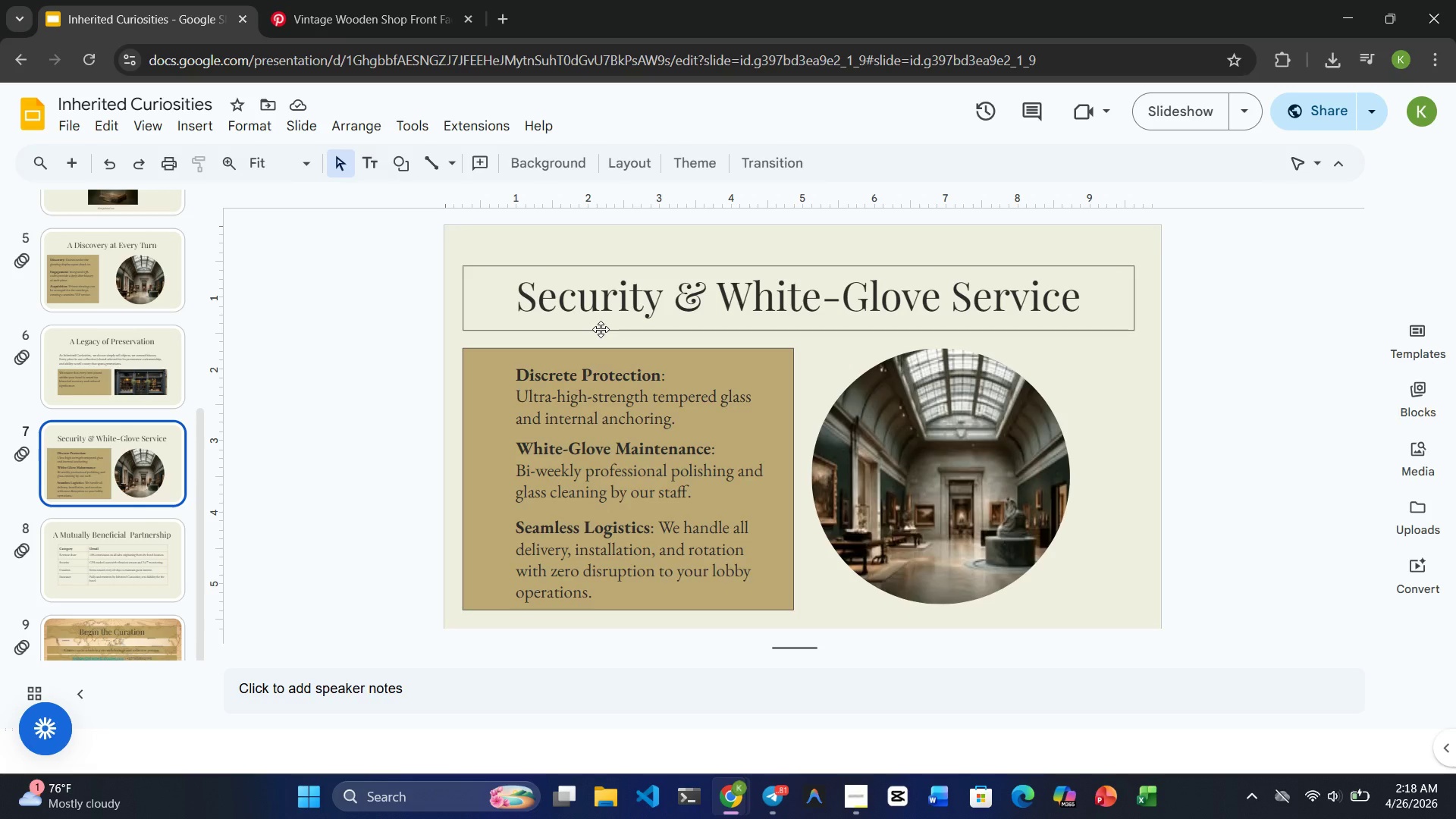 
left_click([386, 20])
 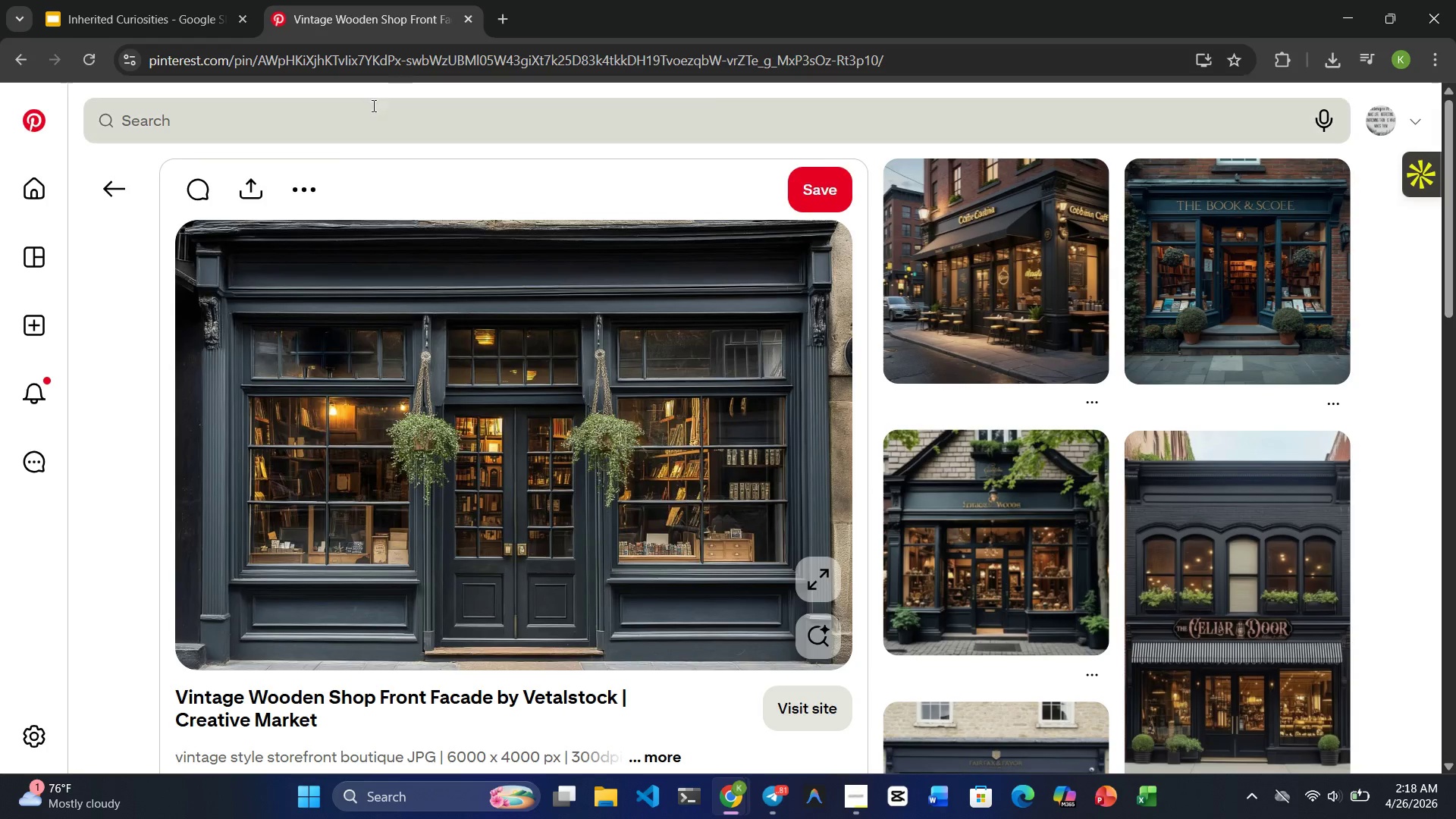 
left_click([365, 107])
 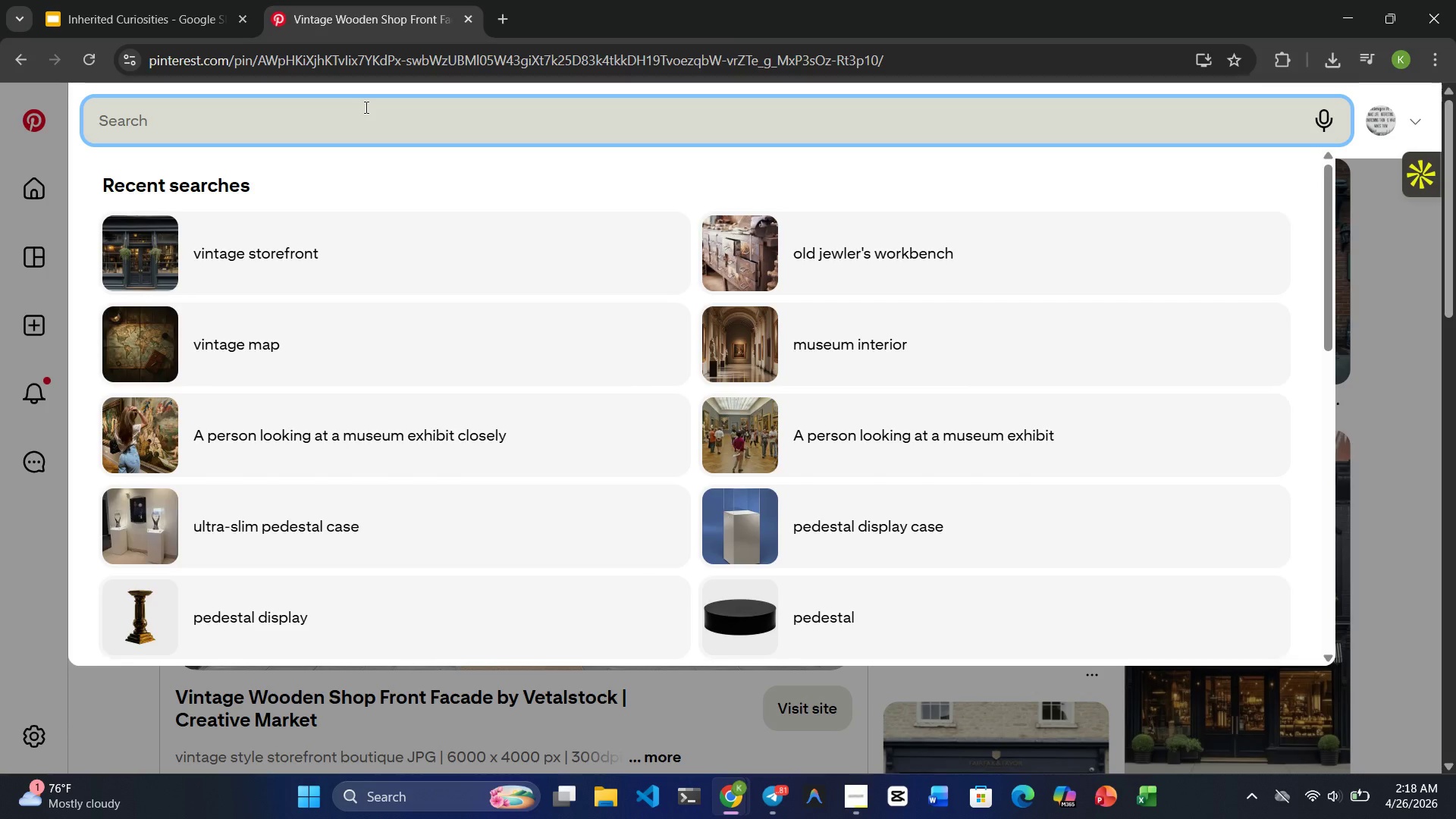 
type(a gloved hand )
 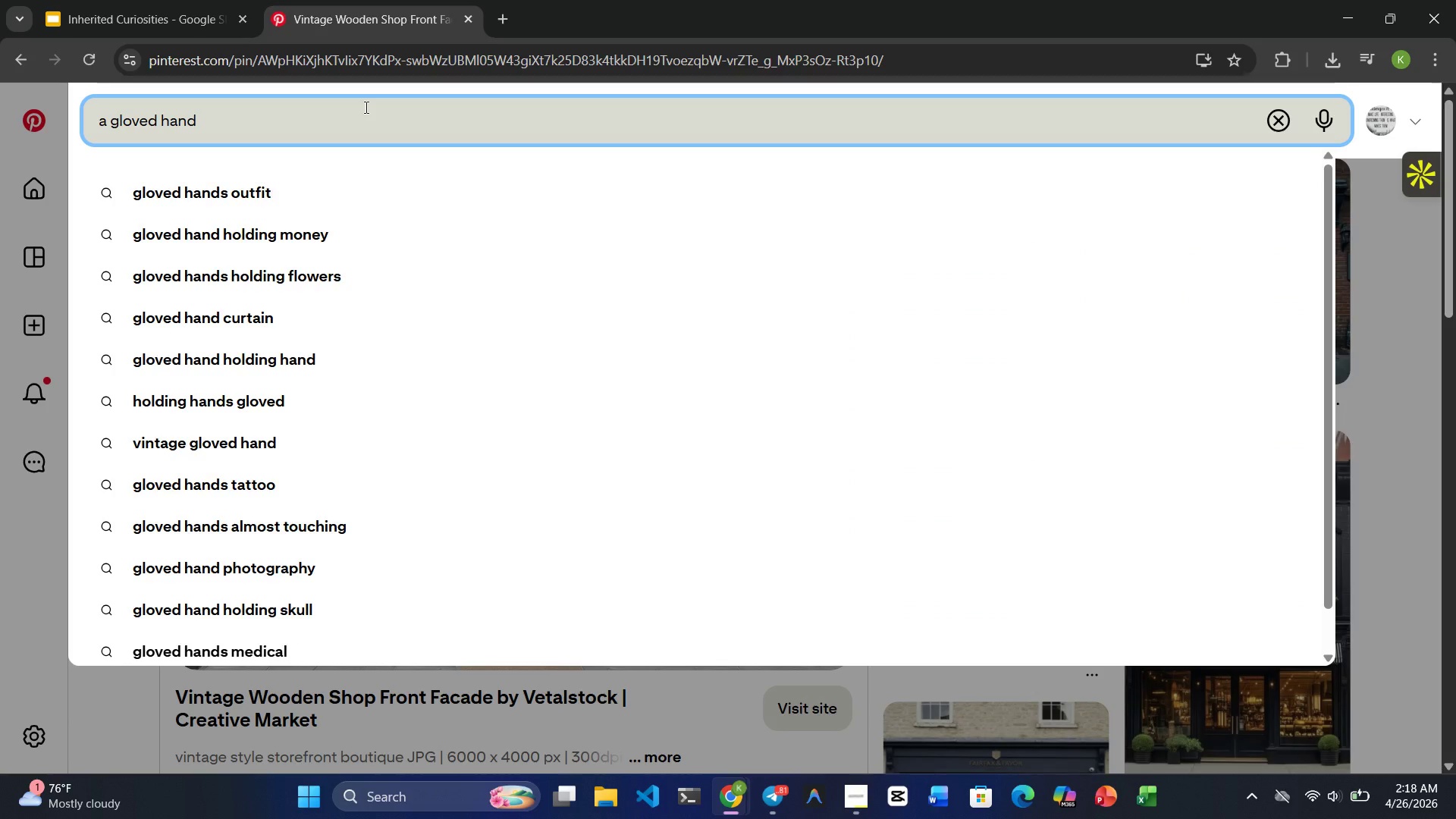 
type(holding a piece of jewlery)
 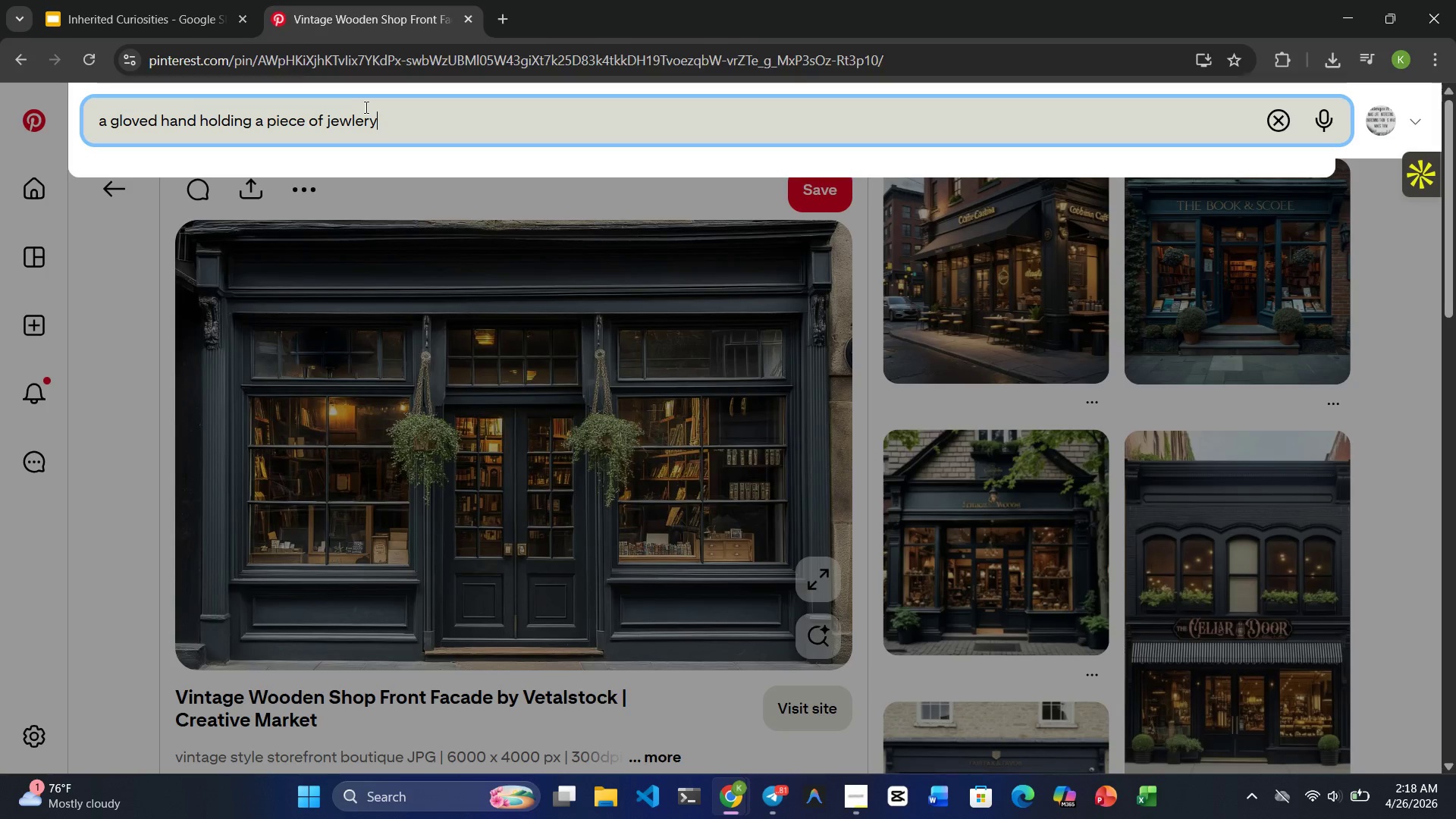 
wait(78.81)
 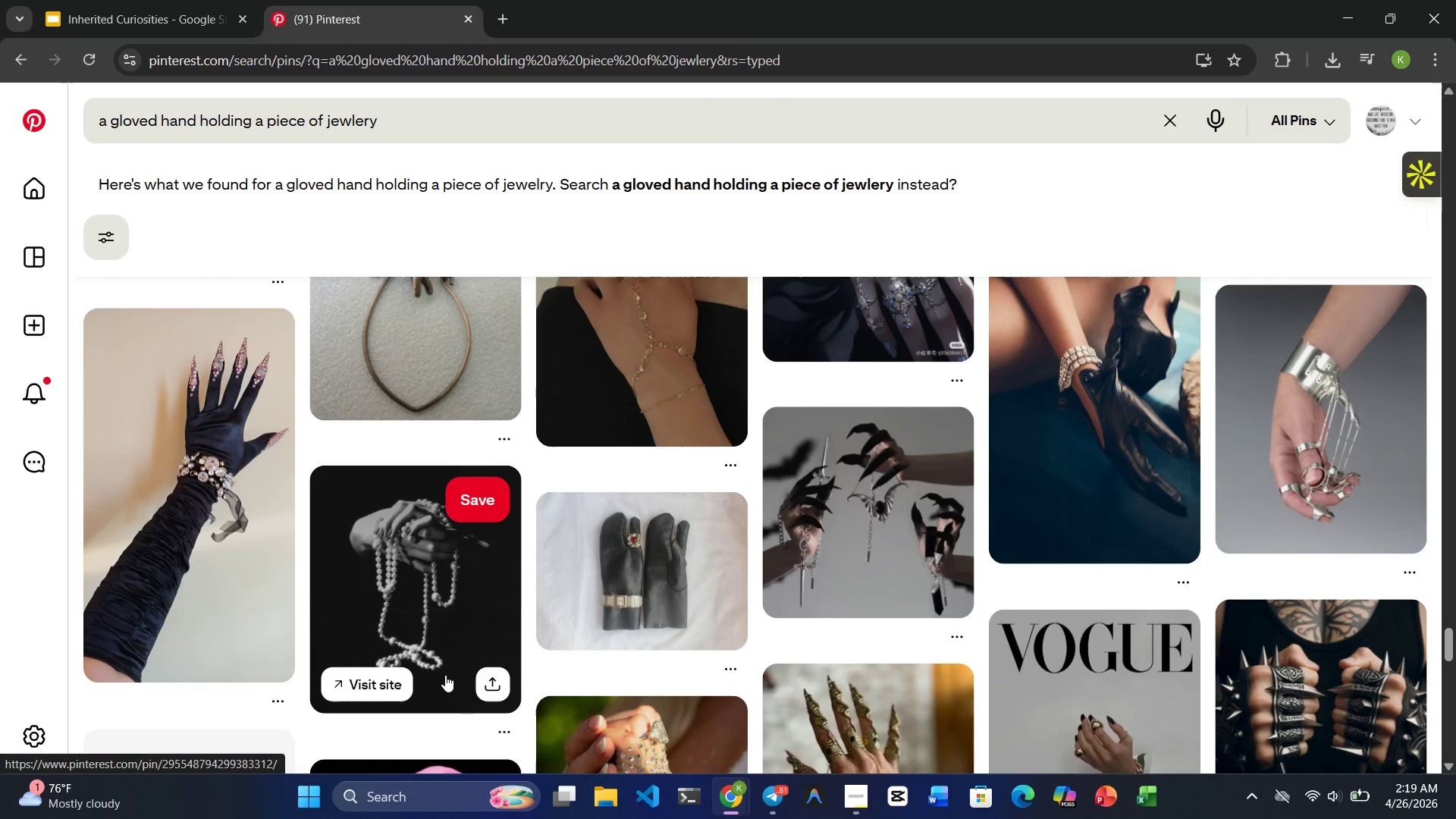 
left_click([1300, 504])
 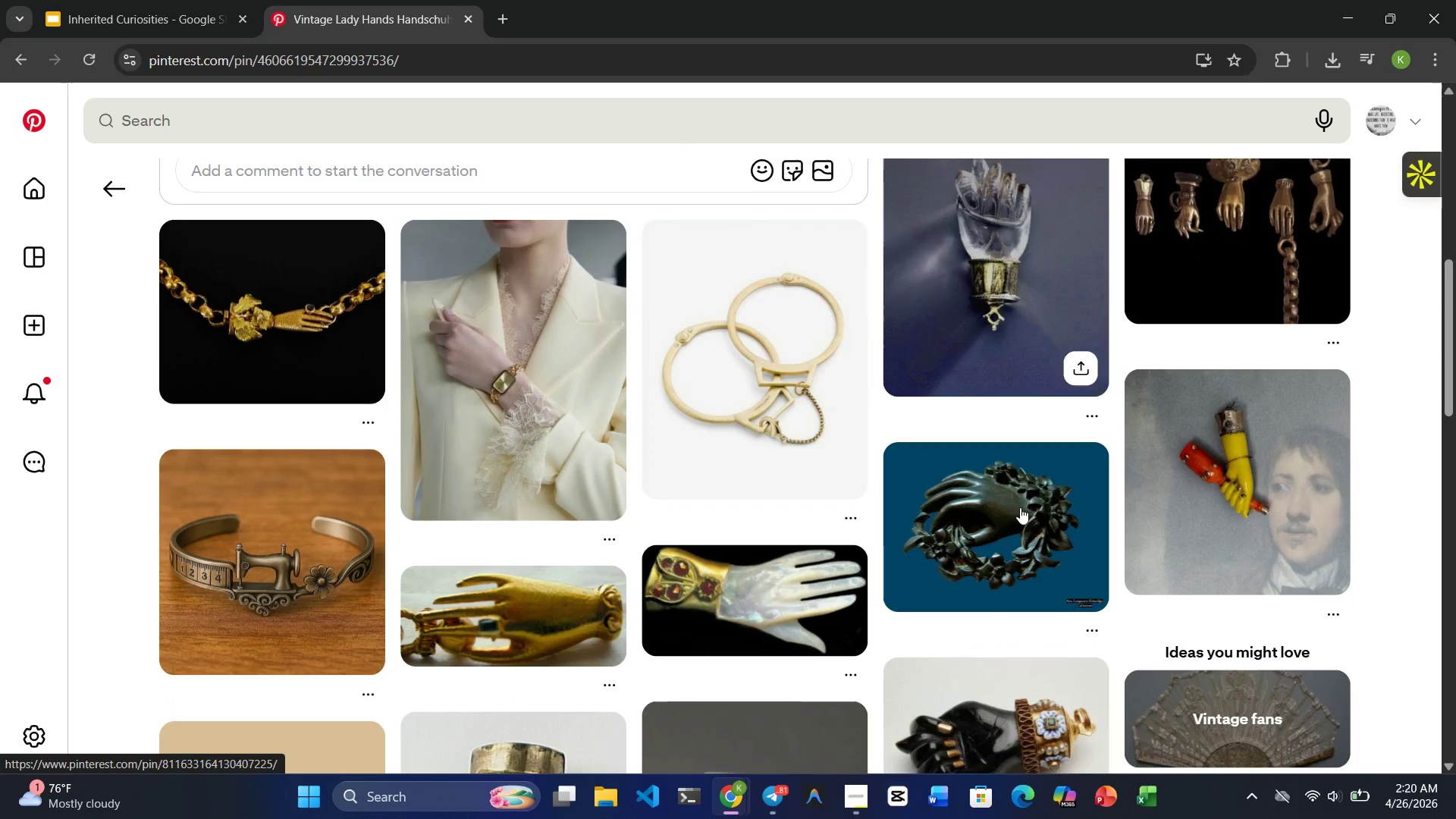 
wait(7.7)
 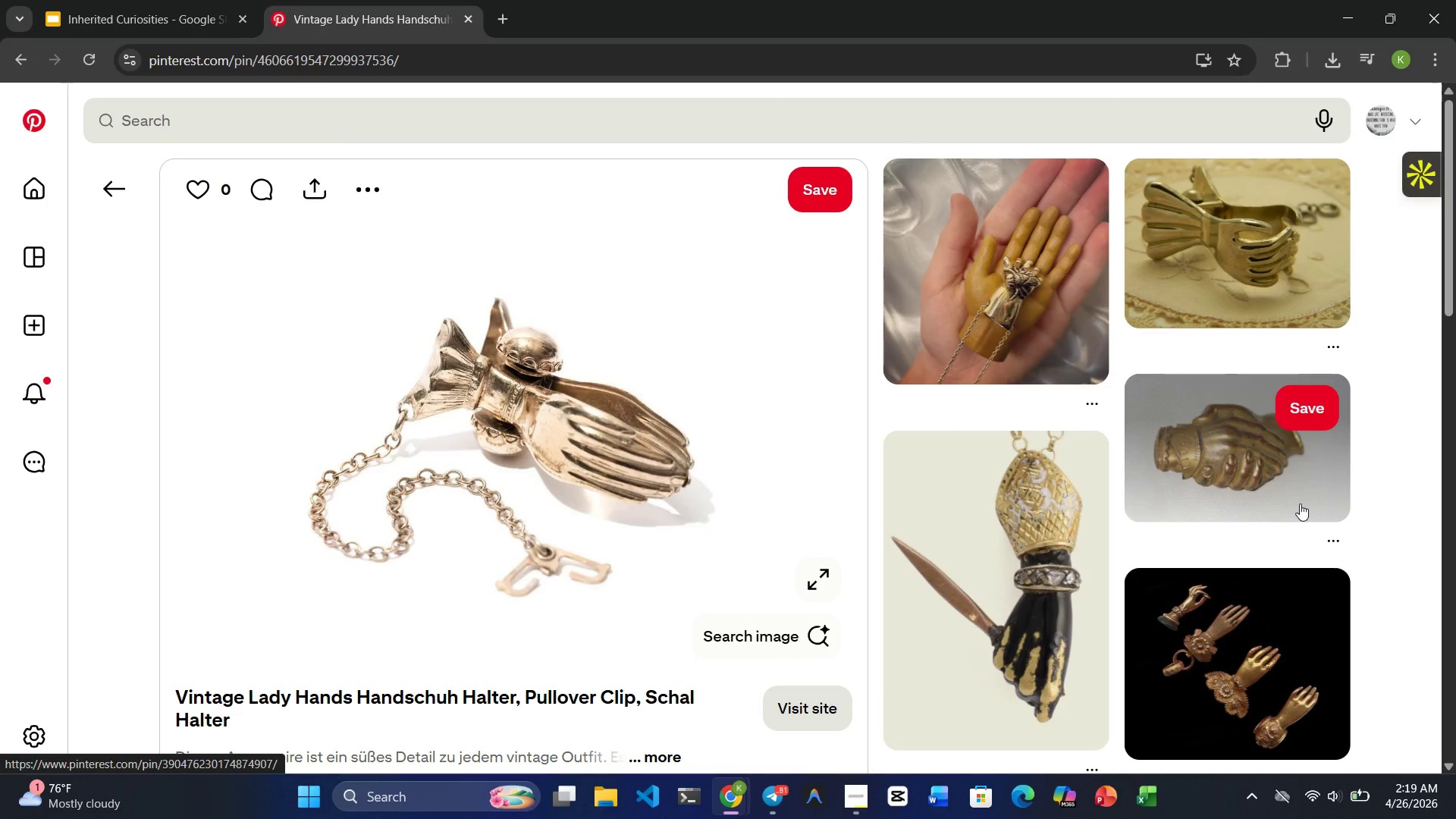 
left_click([113, 178])
 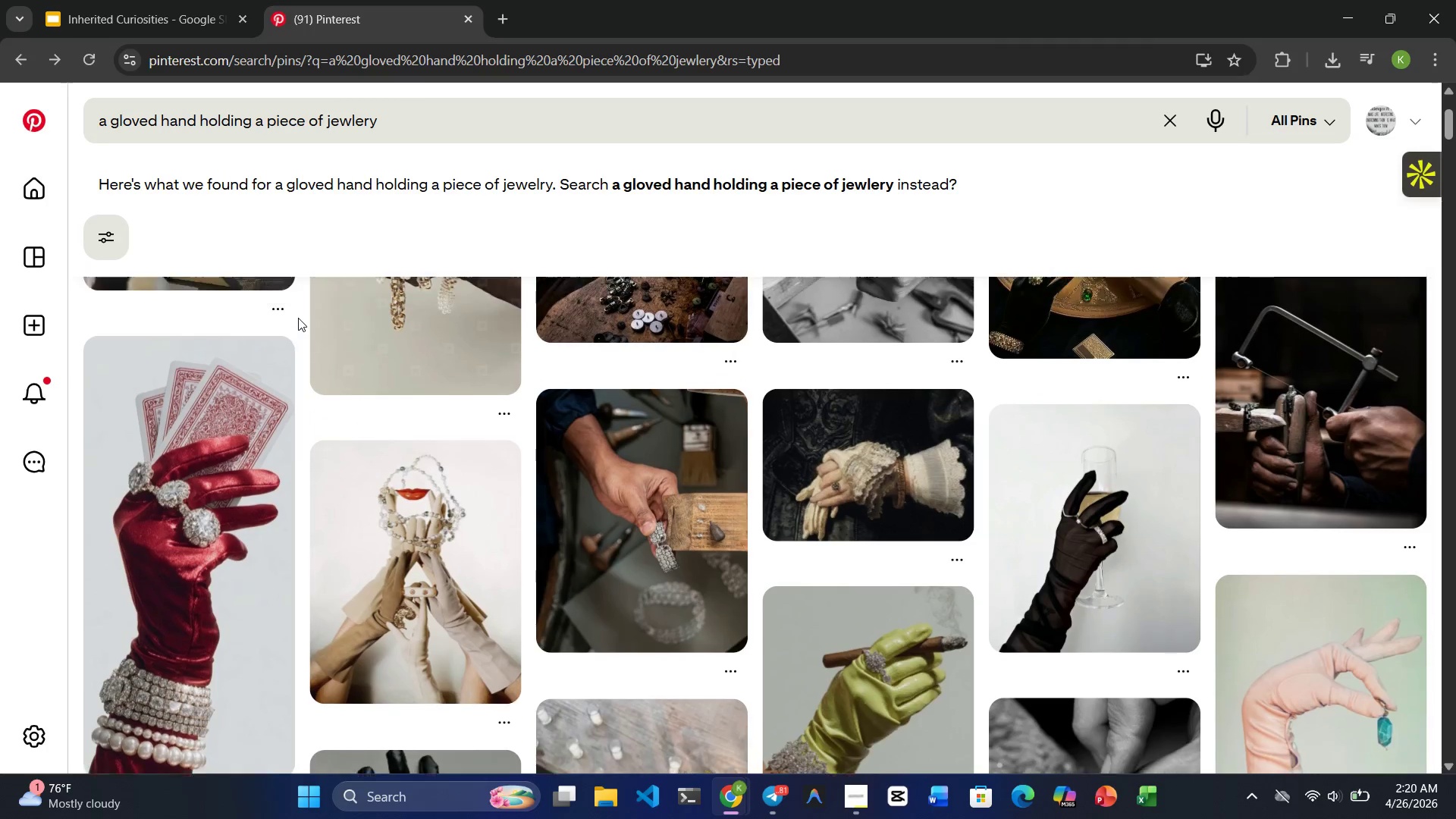 
wait(20.73)
 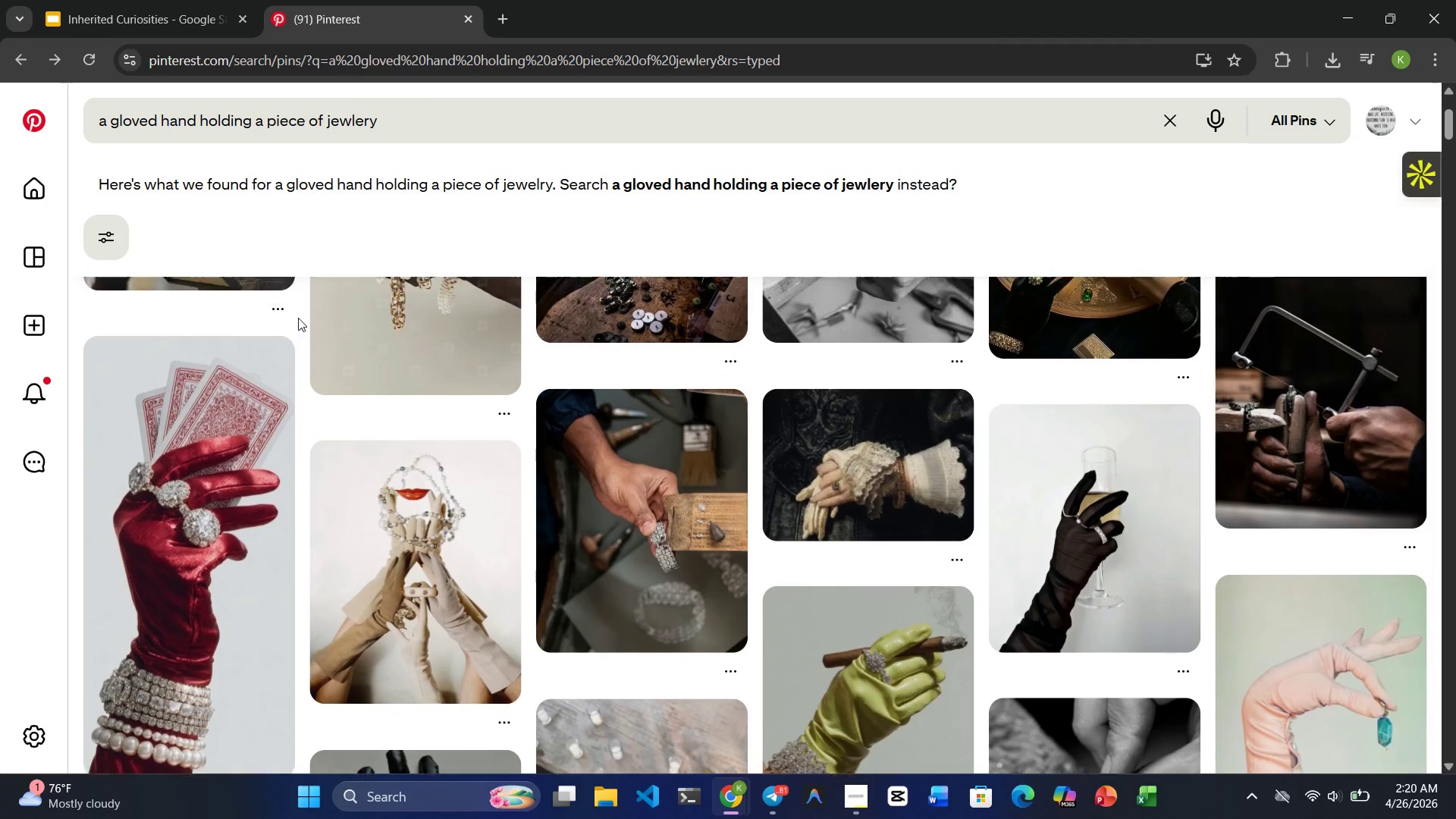 
double_click([1322, 369])
 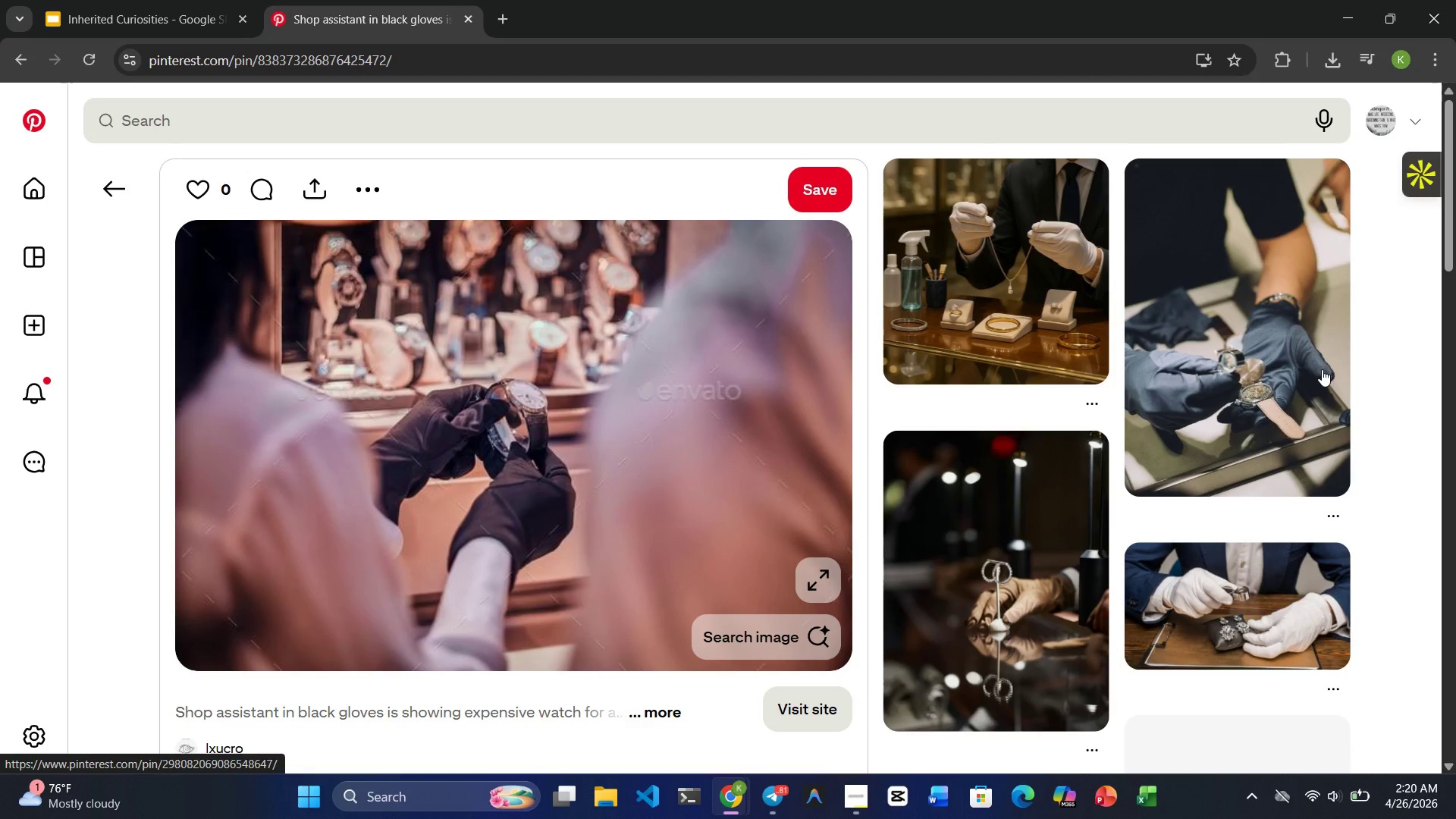 
wait(9.67)
 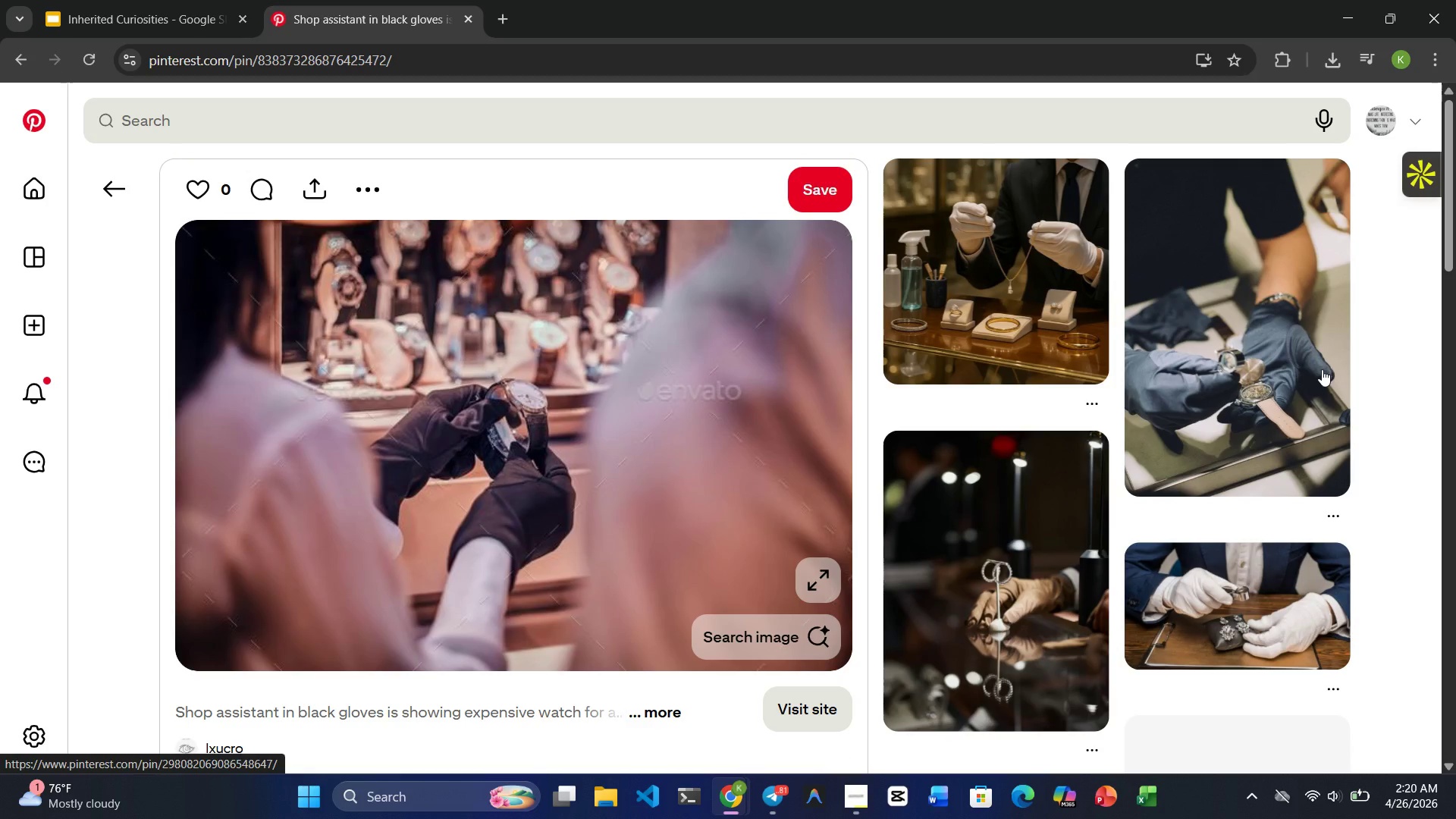 
left_click([1036, 257])
 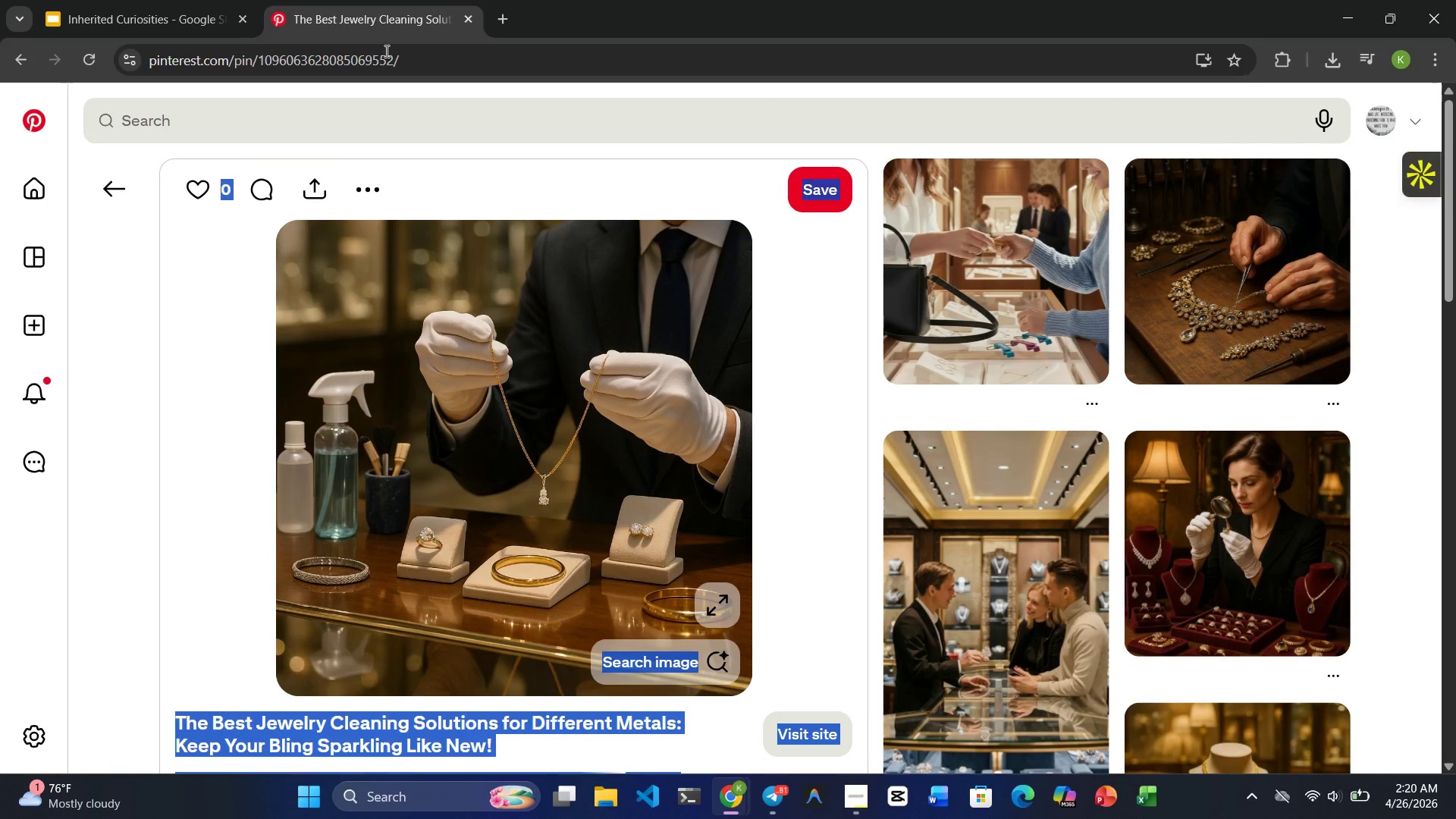 
left_click([155, 5])
 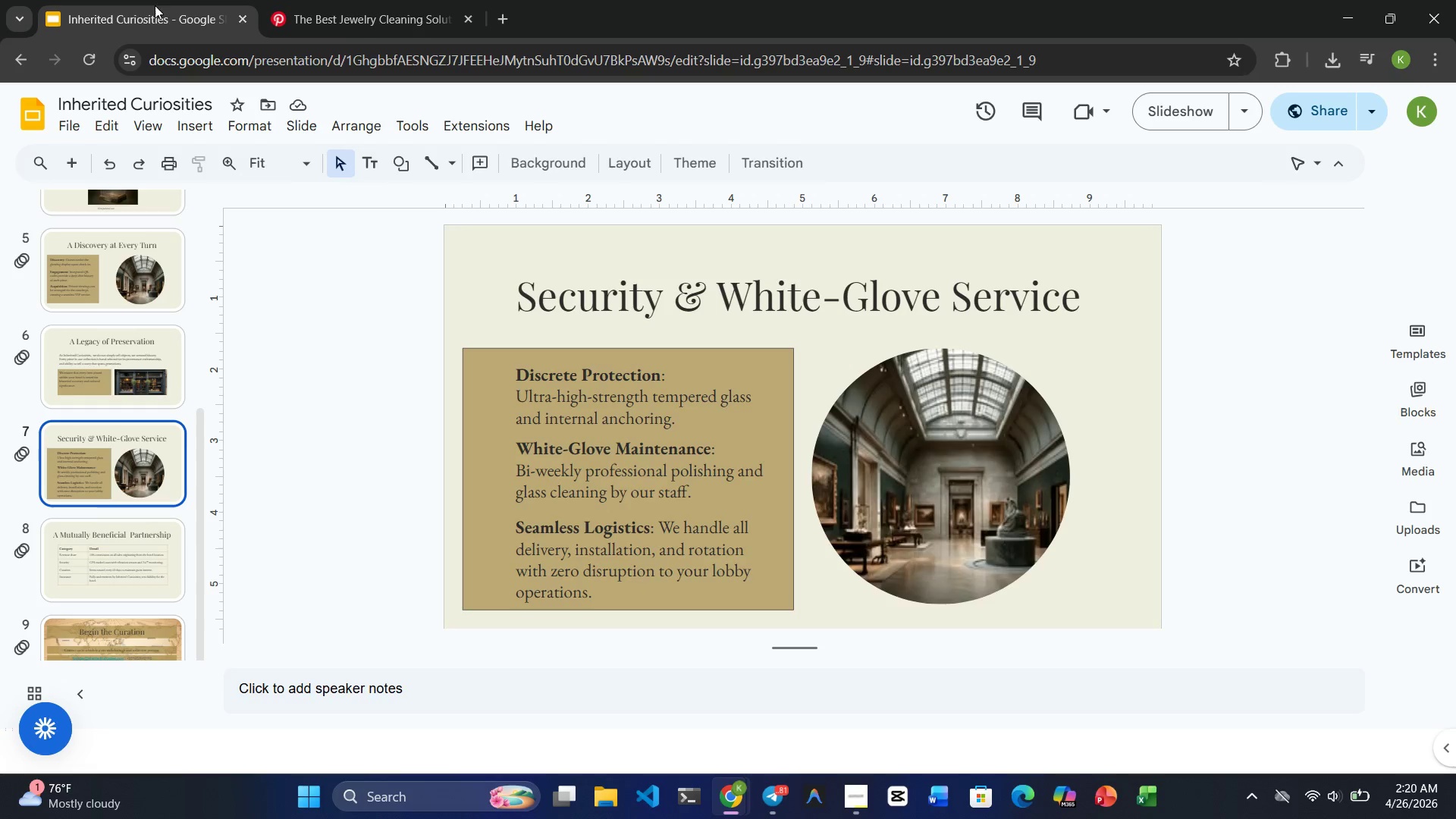 
left_click([349, 17])
 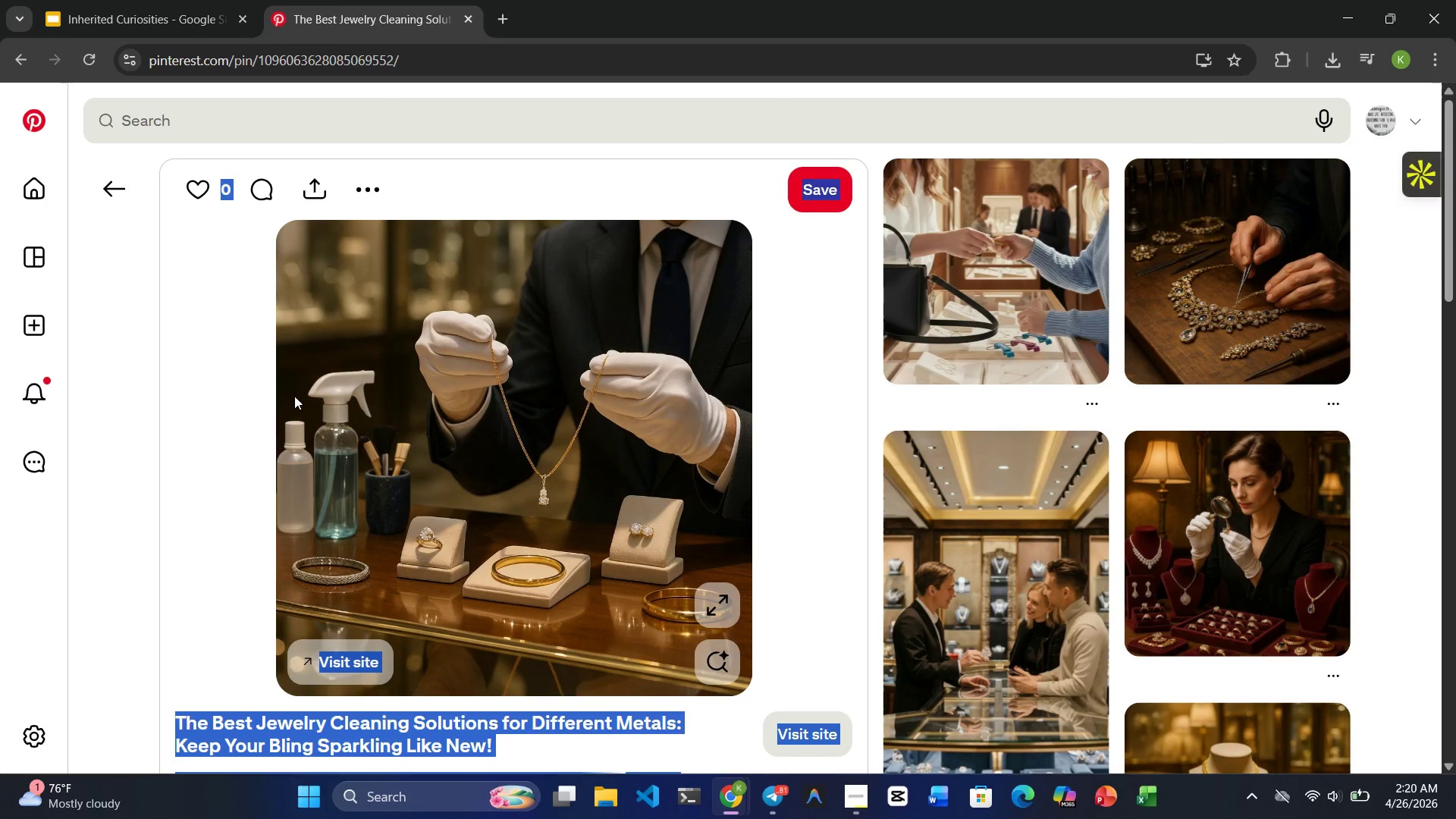 
left_click([189, 403])
 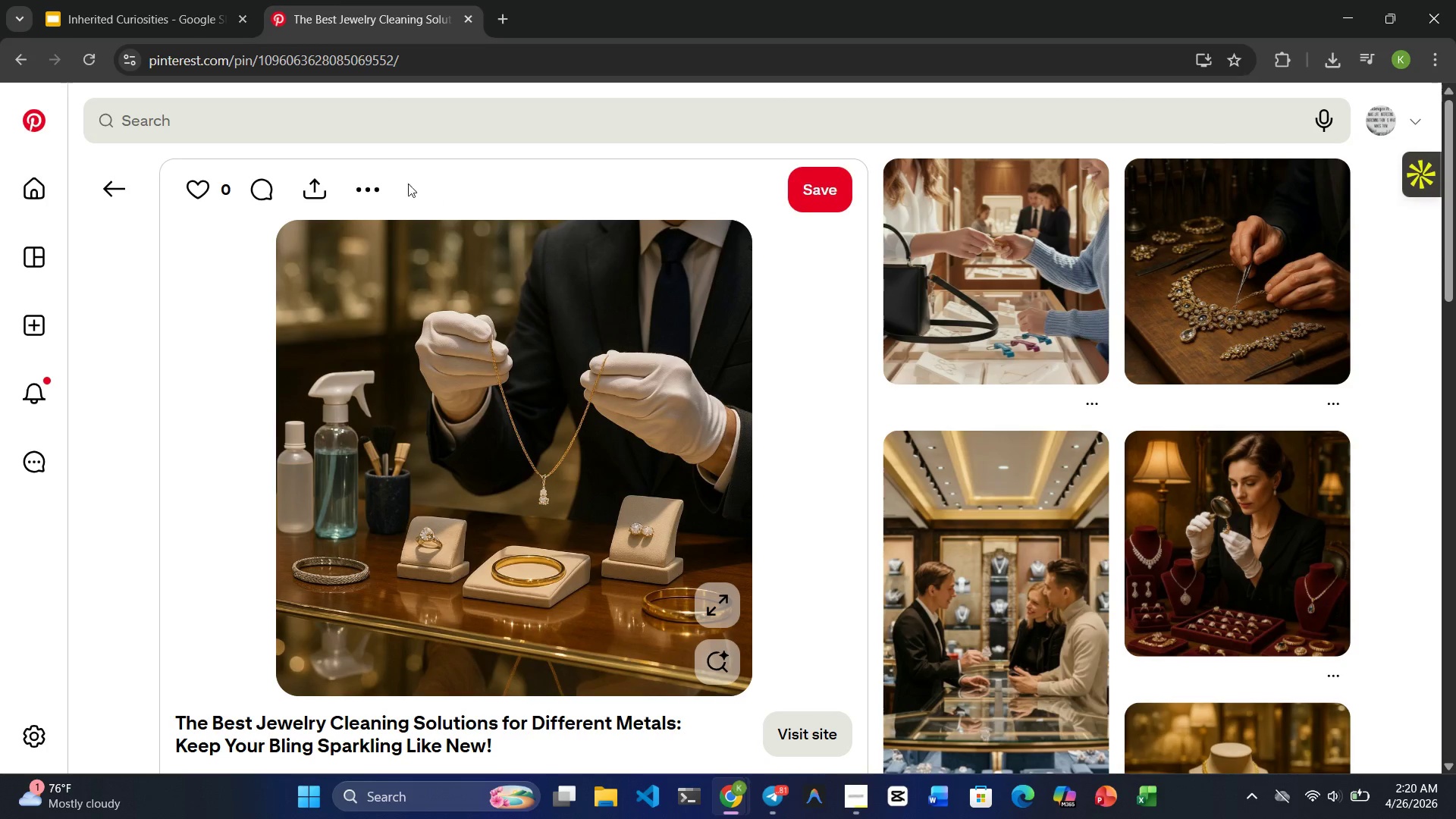 
left_click([369, 185])
 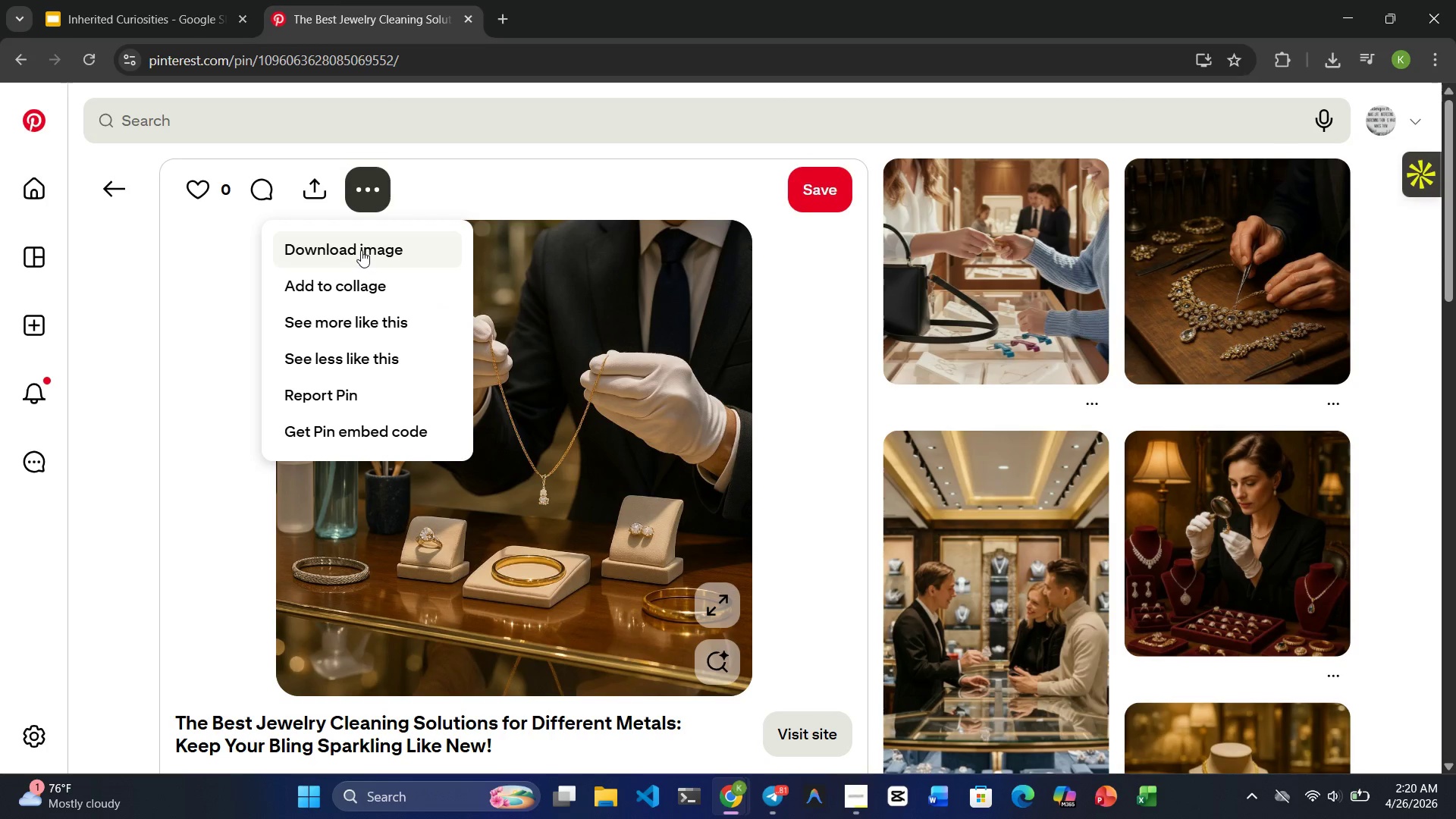 
left_click([361, 250])
 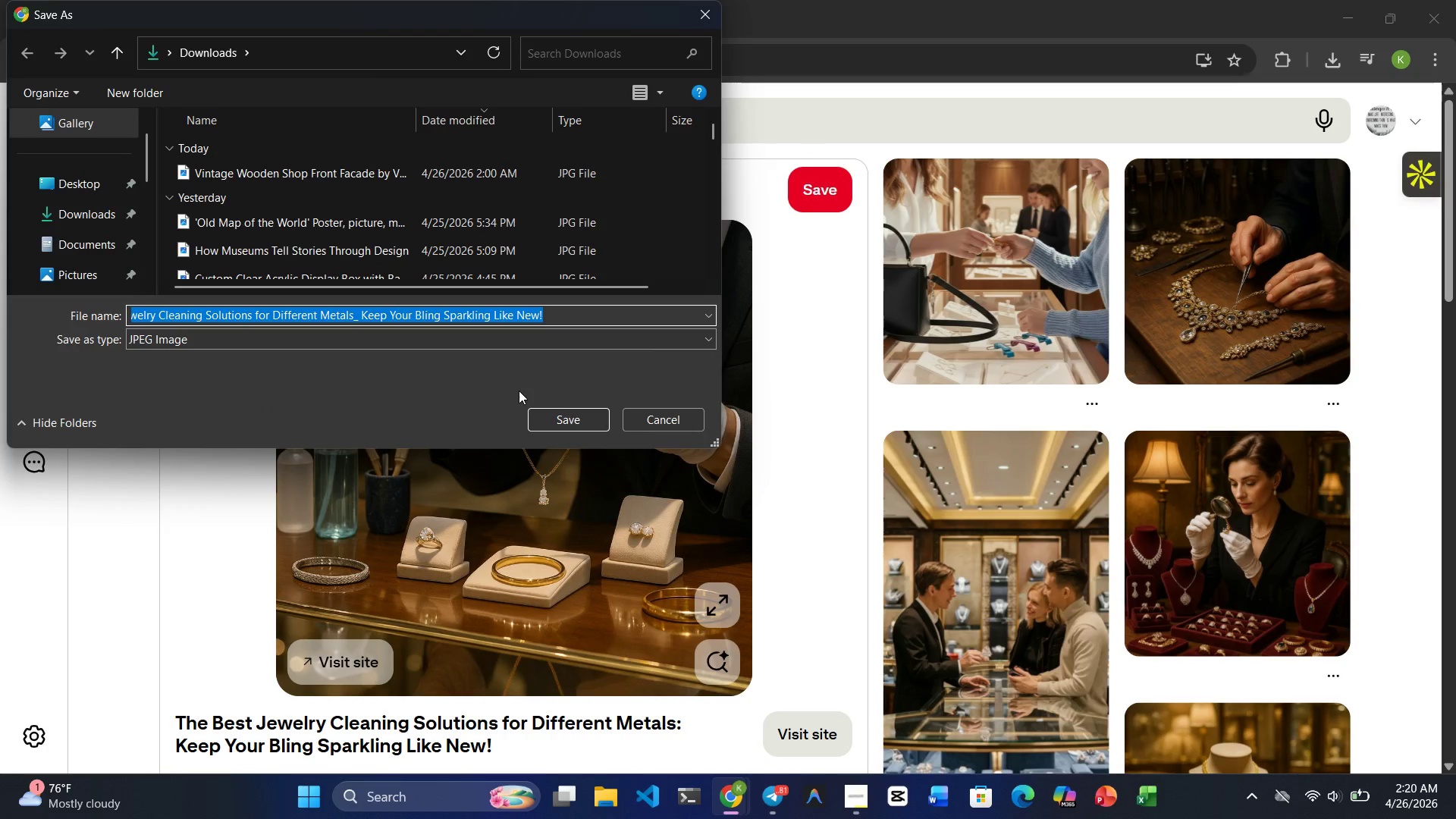 
left_click([556, 413])
 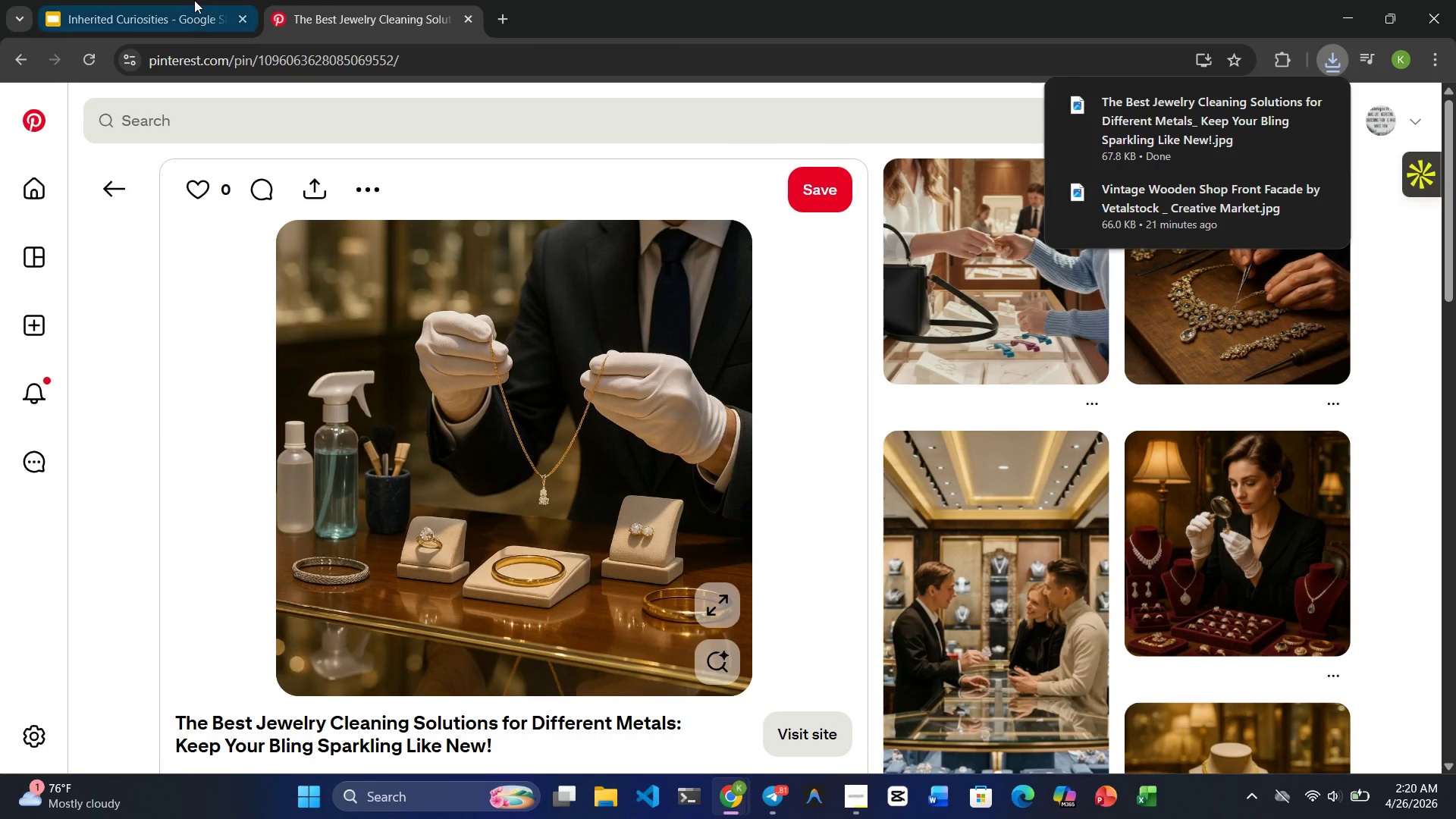 
left_click([169, 5])
 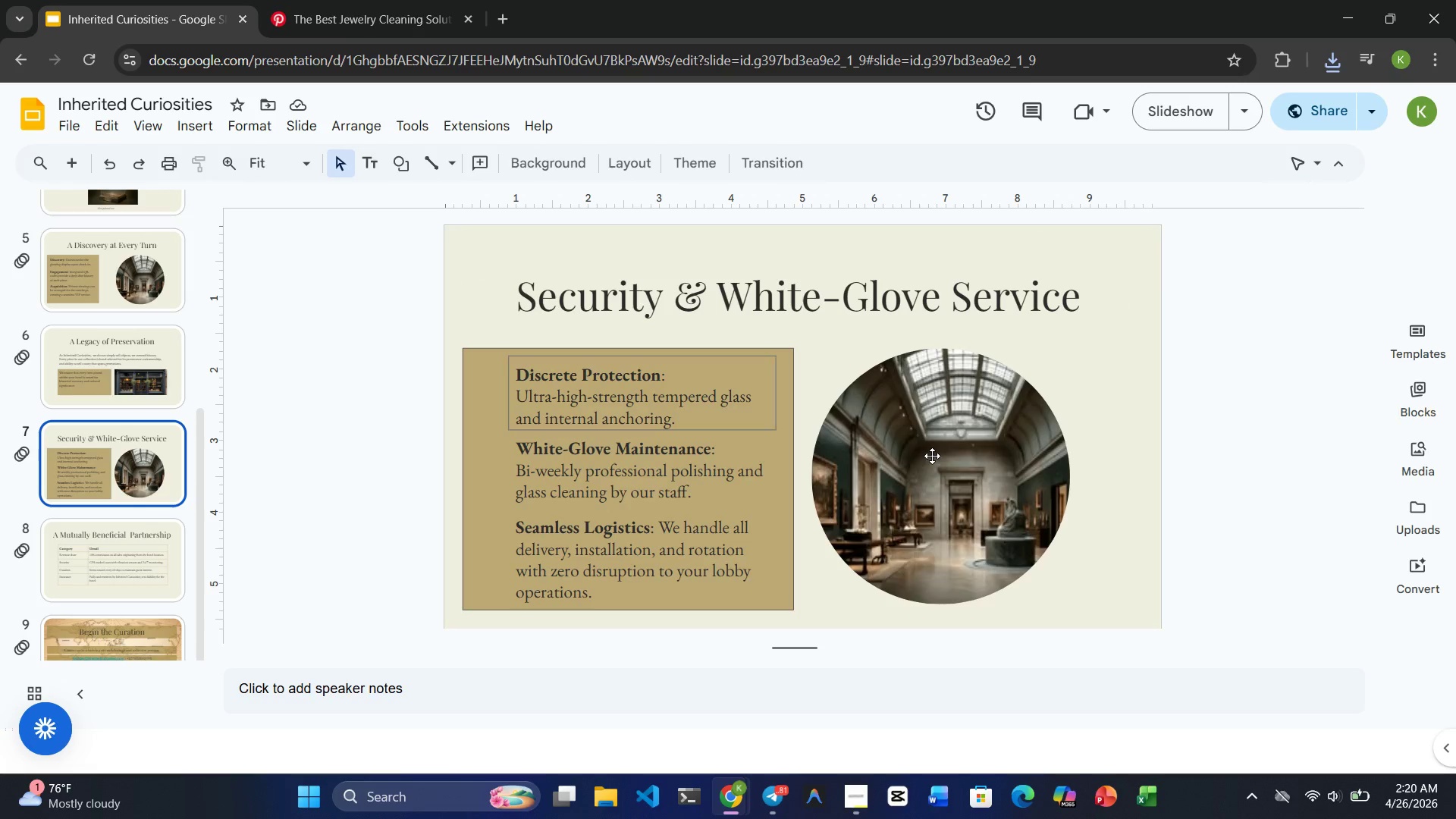 
left_click([932, 456])
 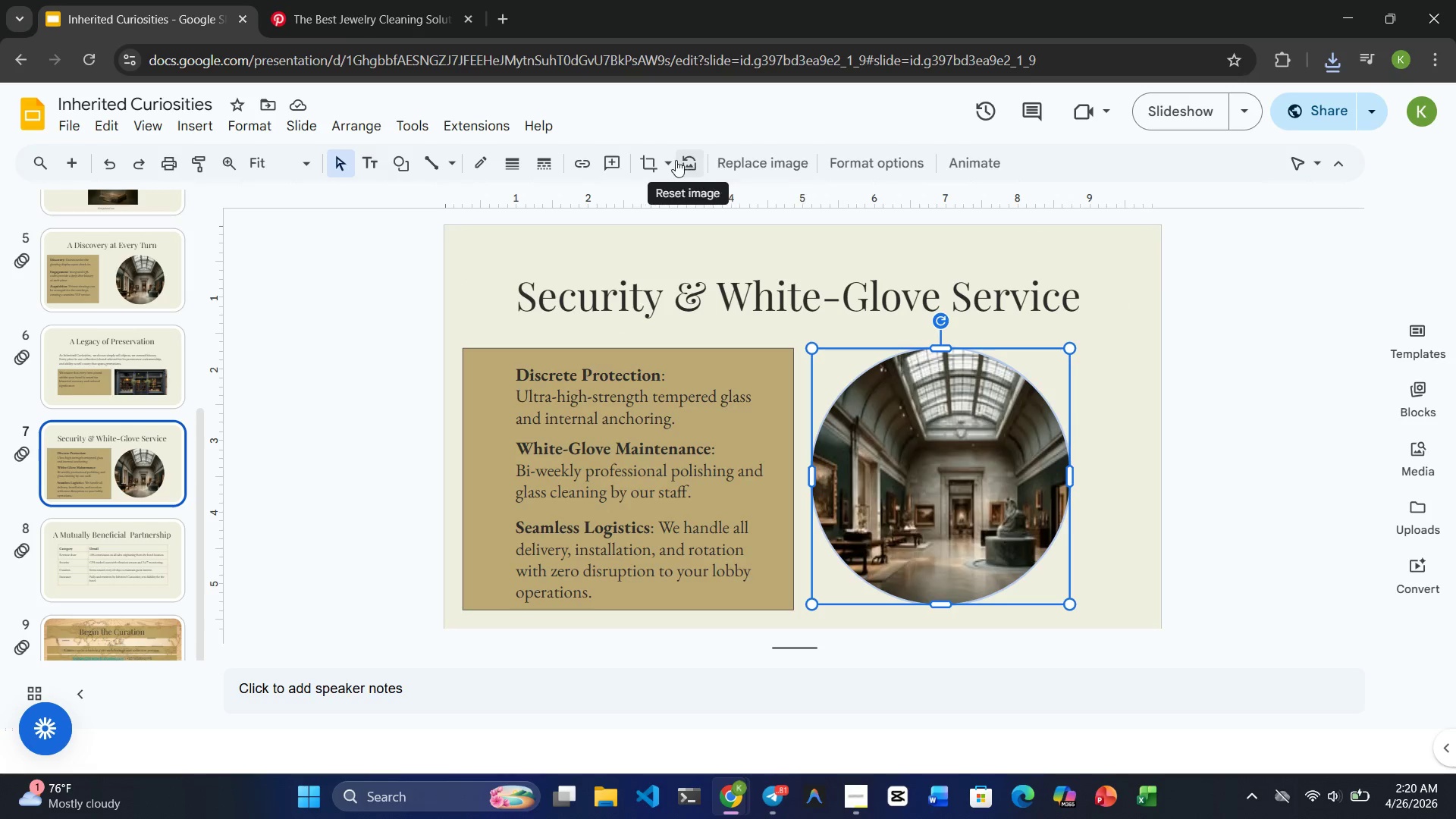 
left_click([669, 160])
 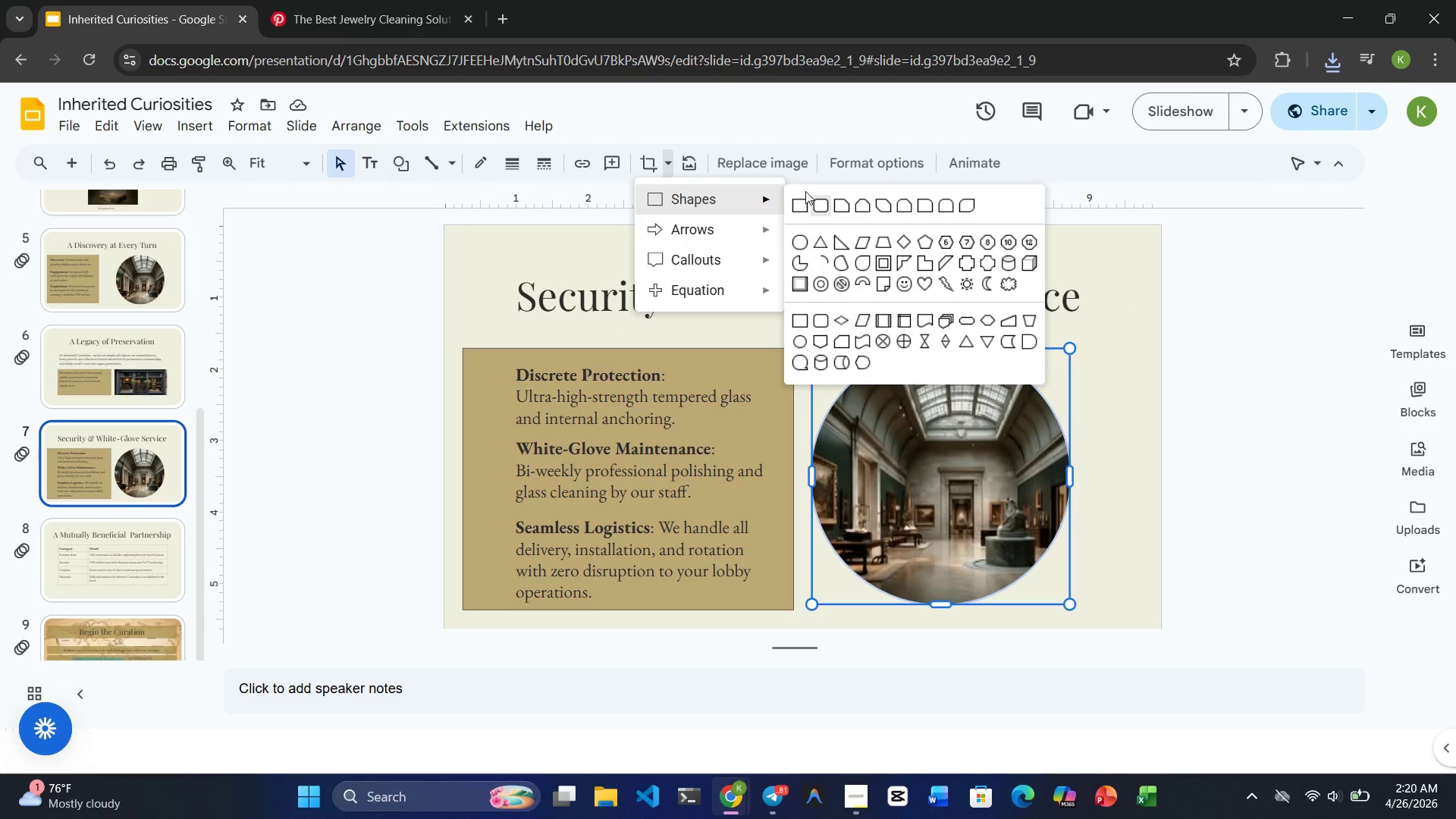 
left_click([799, 204])
 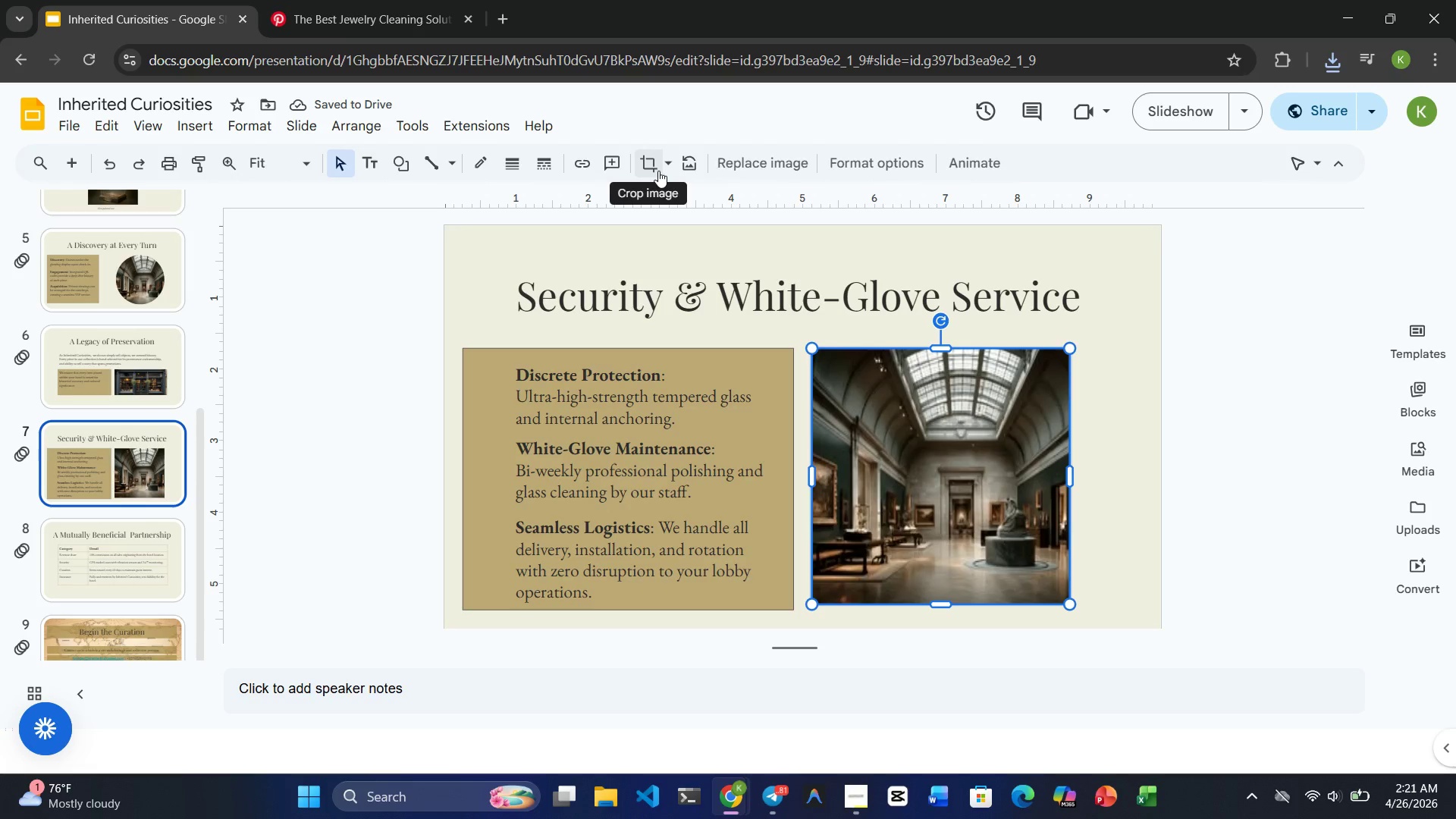 
wait(5.38)
 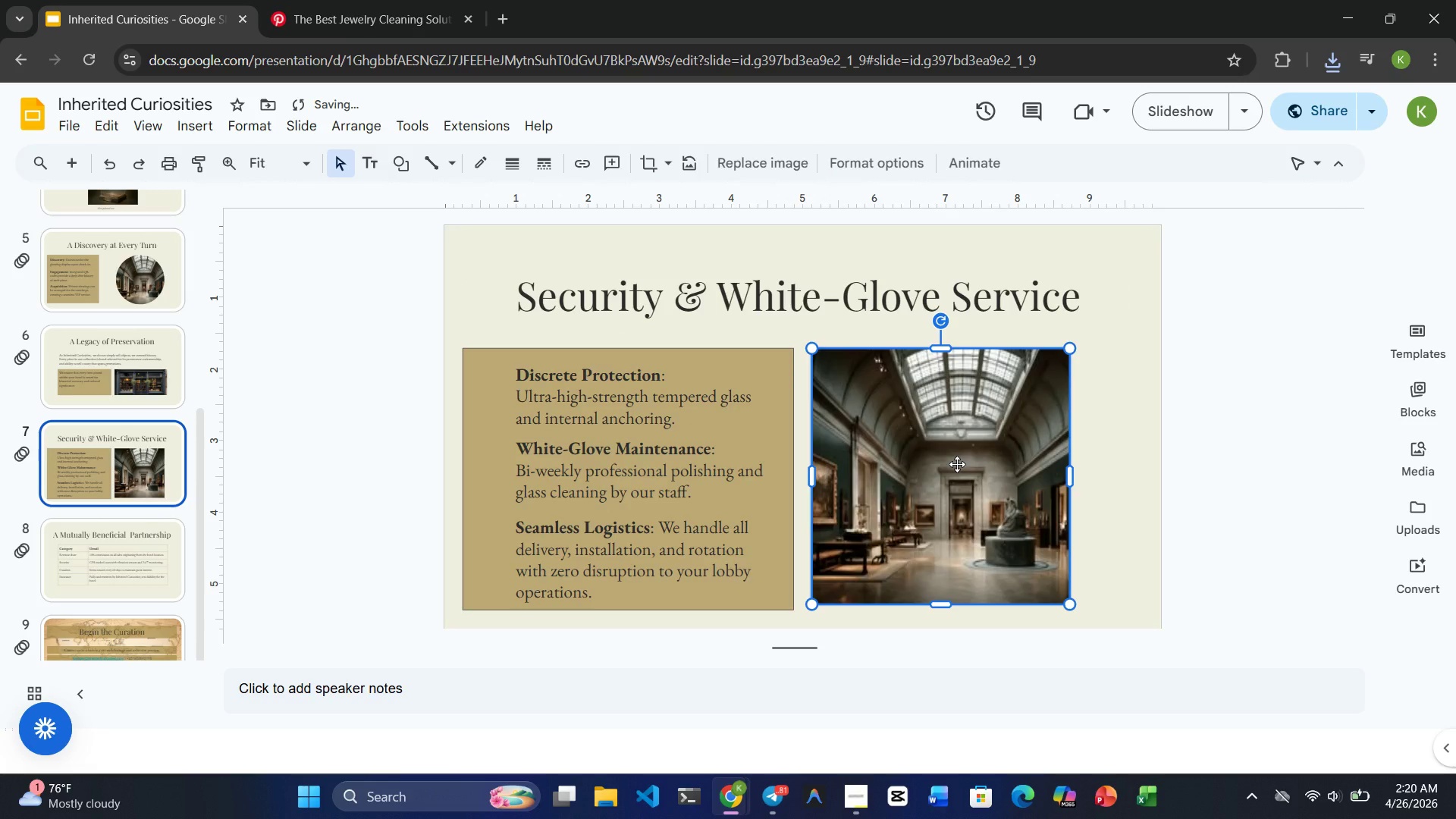 
left_click([751, 158])
 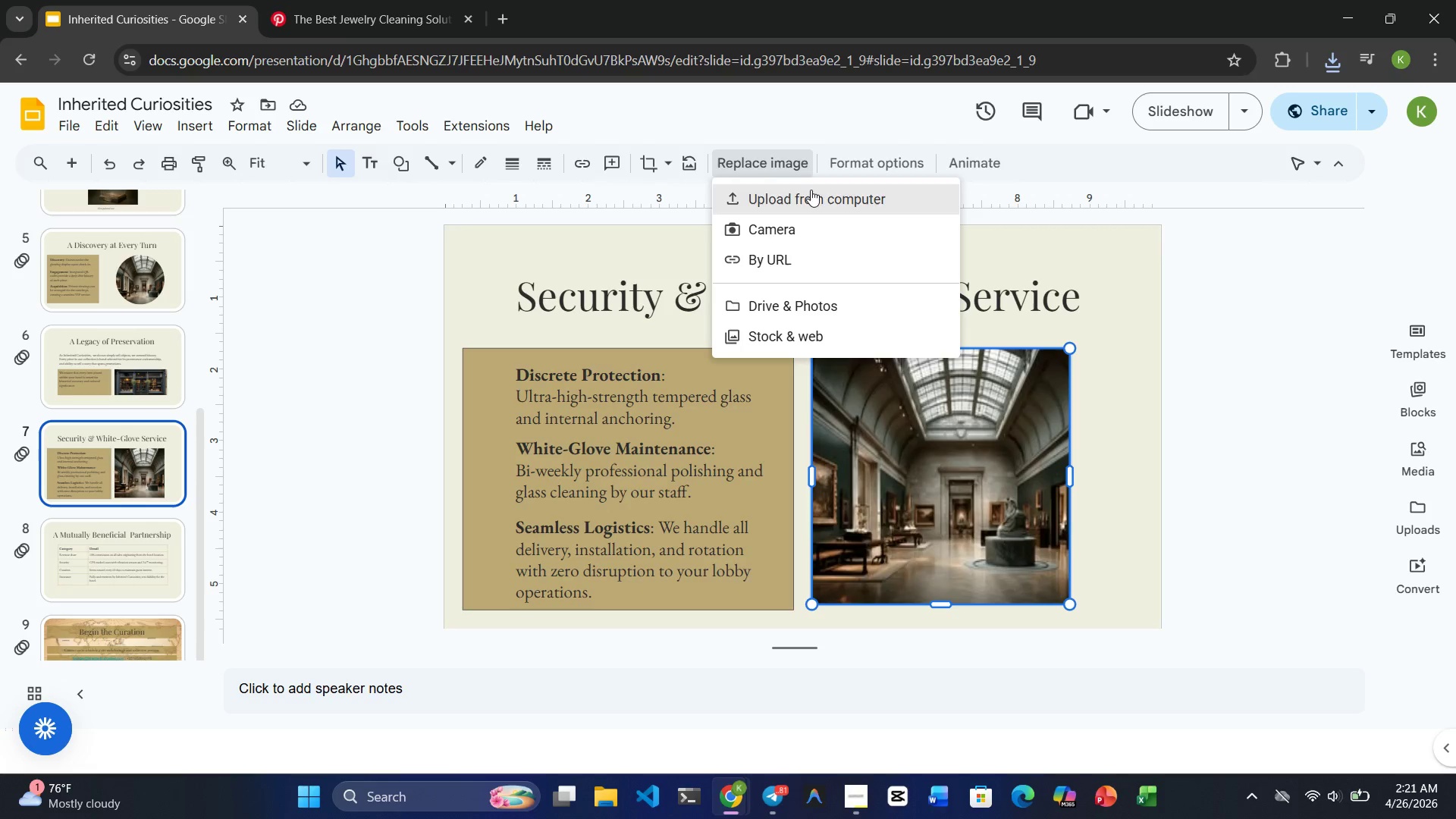 
left_click([814, 189])
 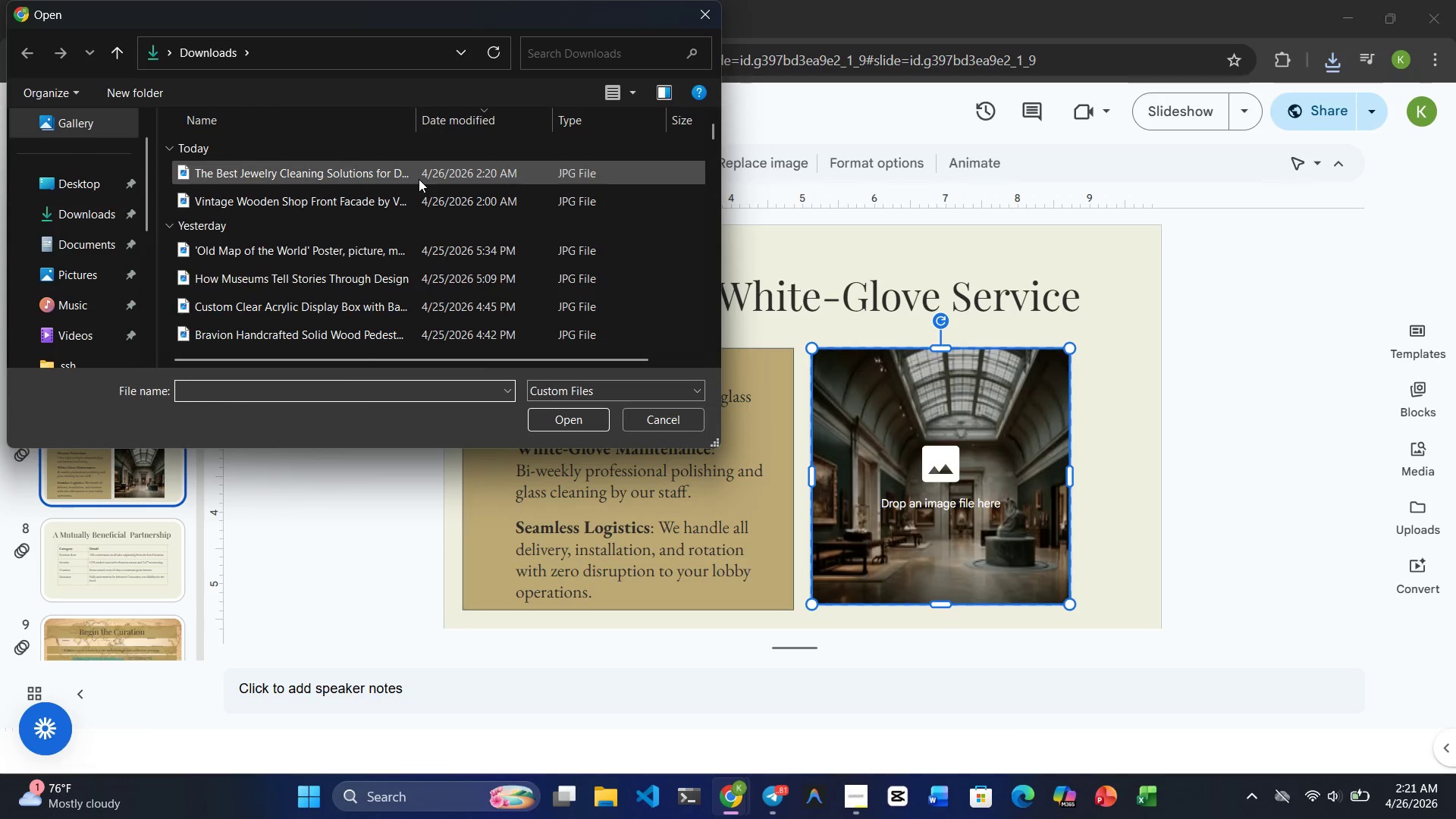 
left_click([372, 184])
 